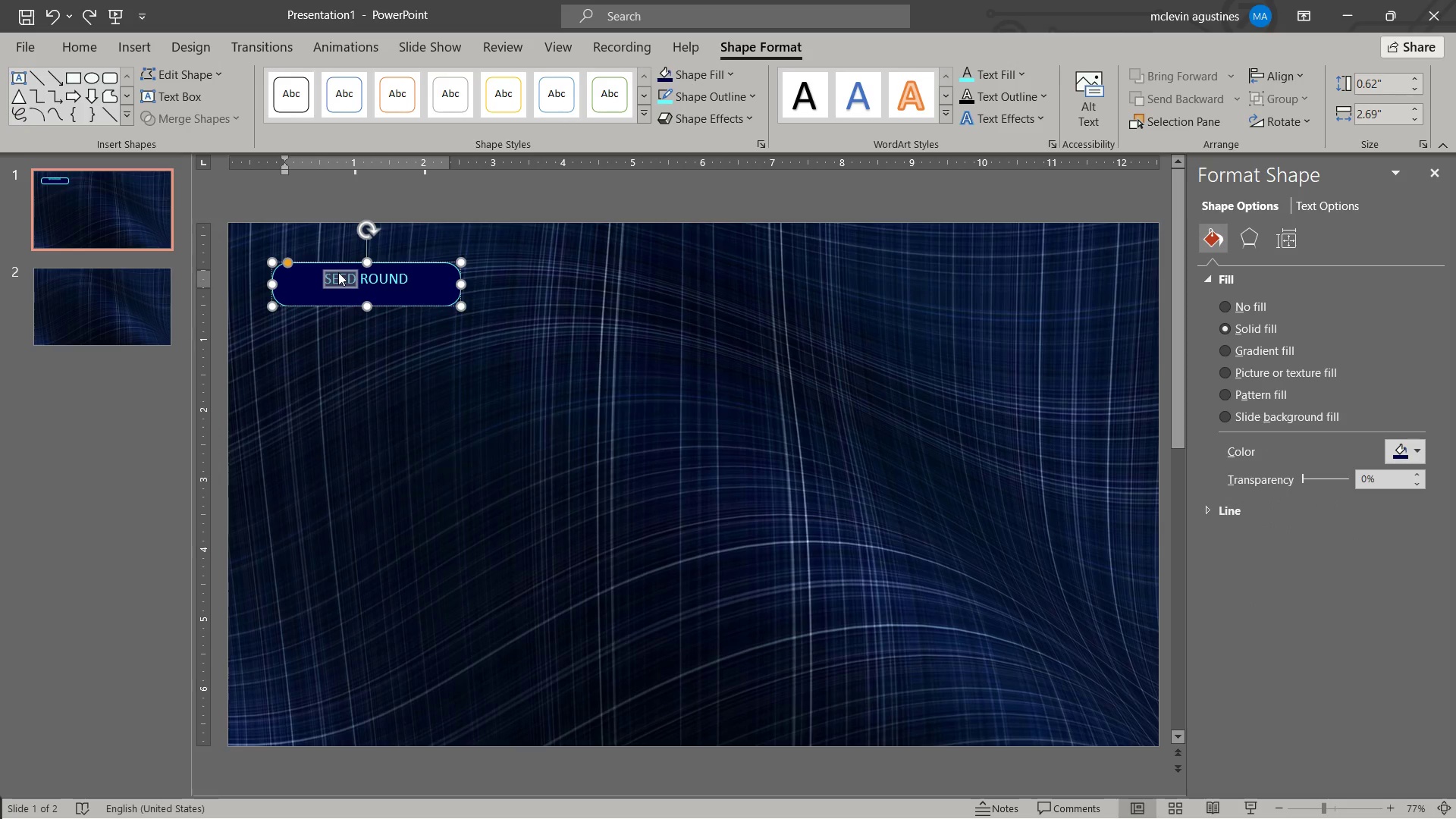 
key(Control+C)
 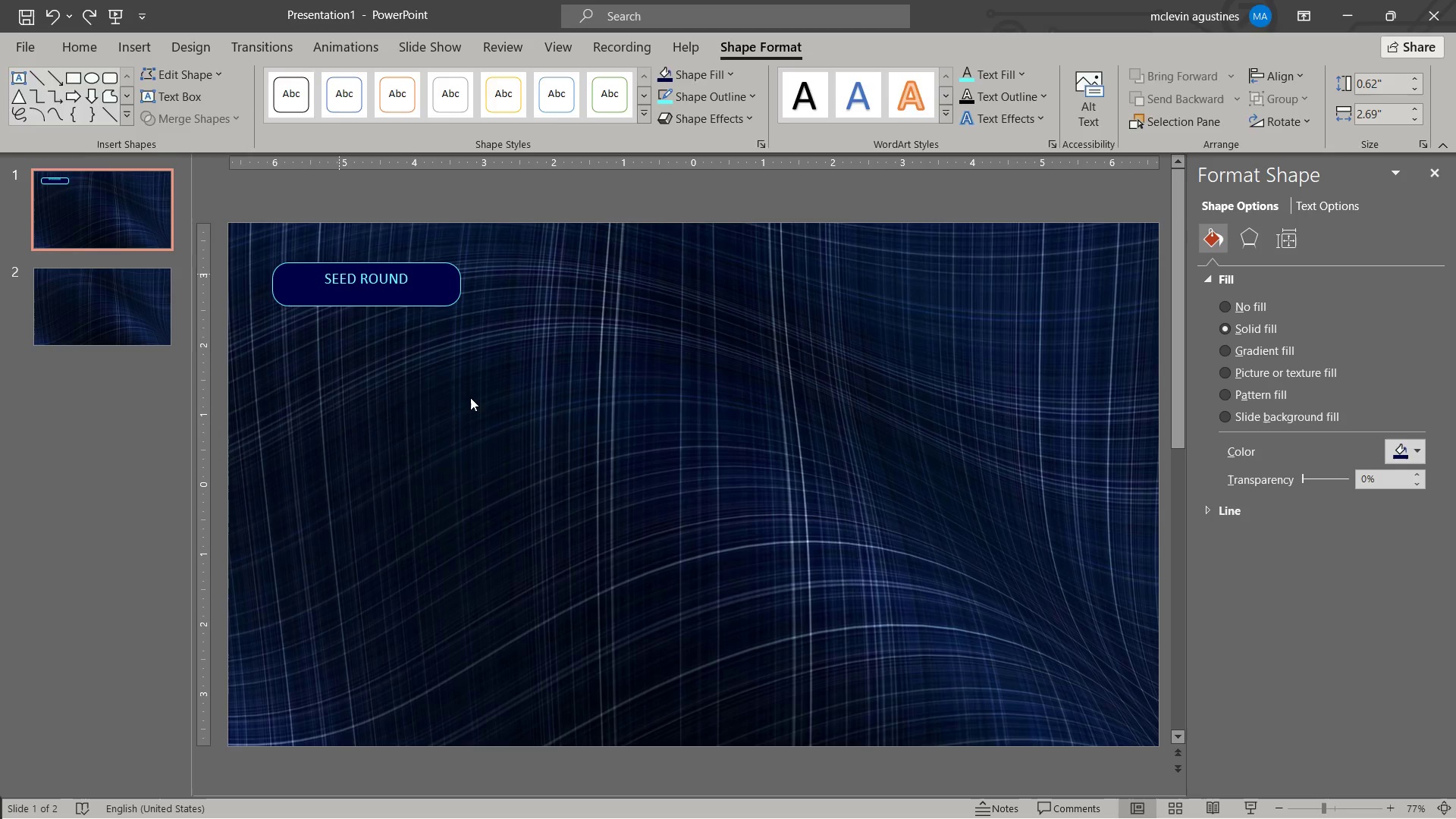 
left_click([470, 397])
 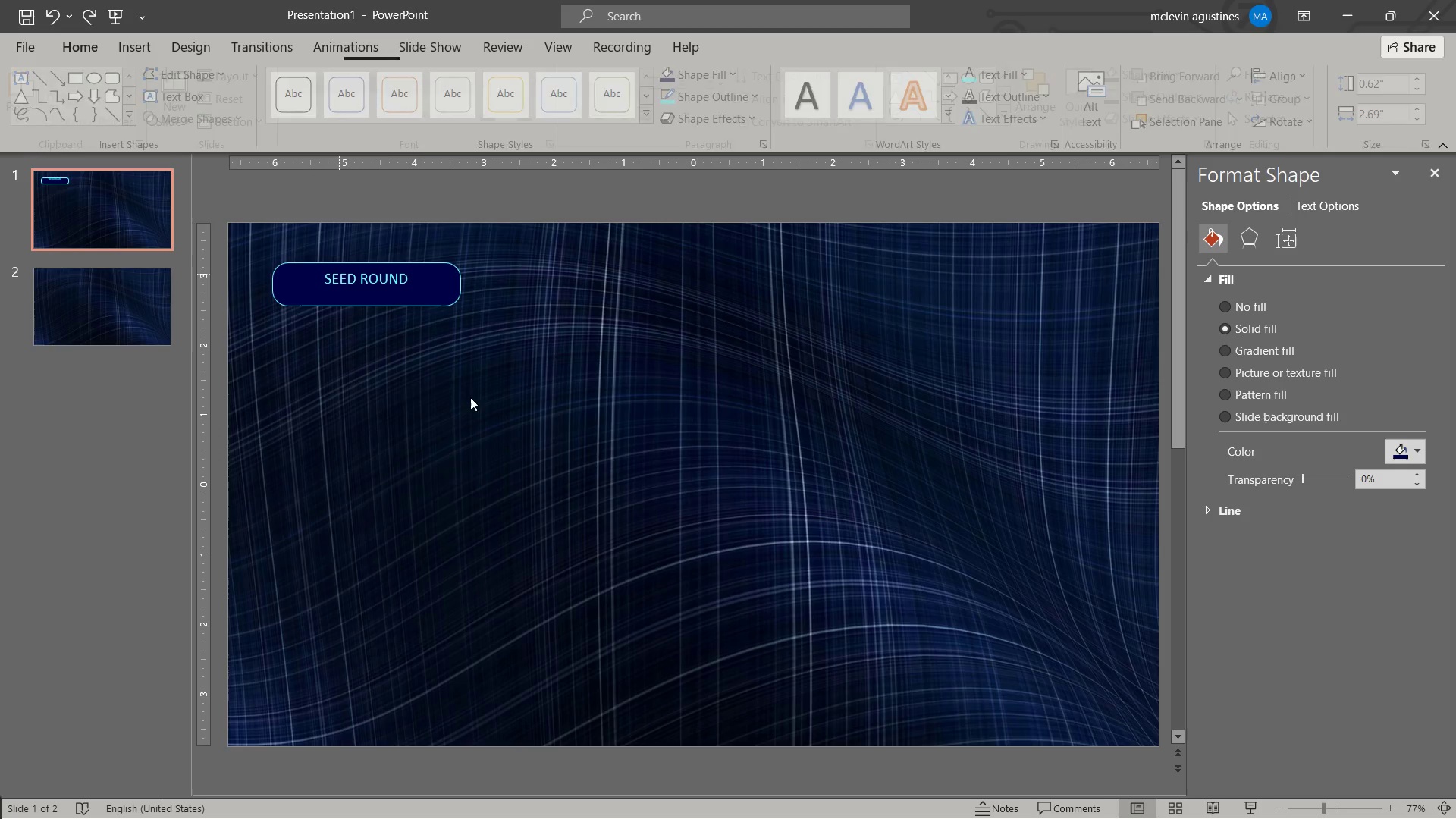 
key(Control+ControlLeft)
 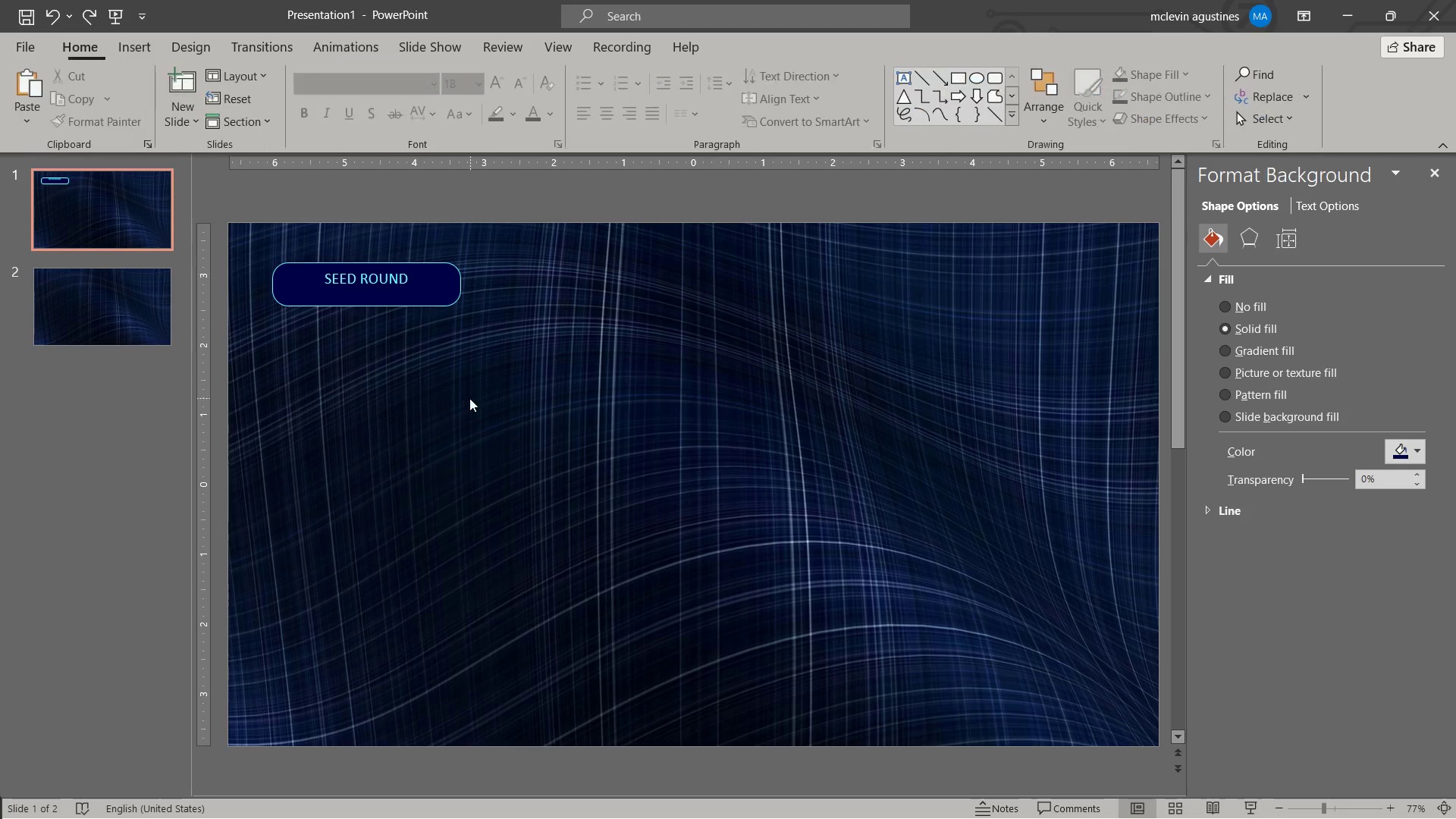 
key(Control+V)
 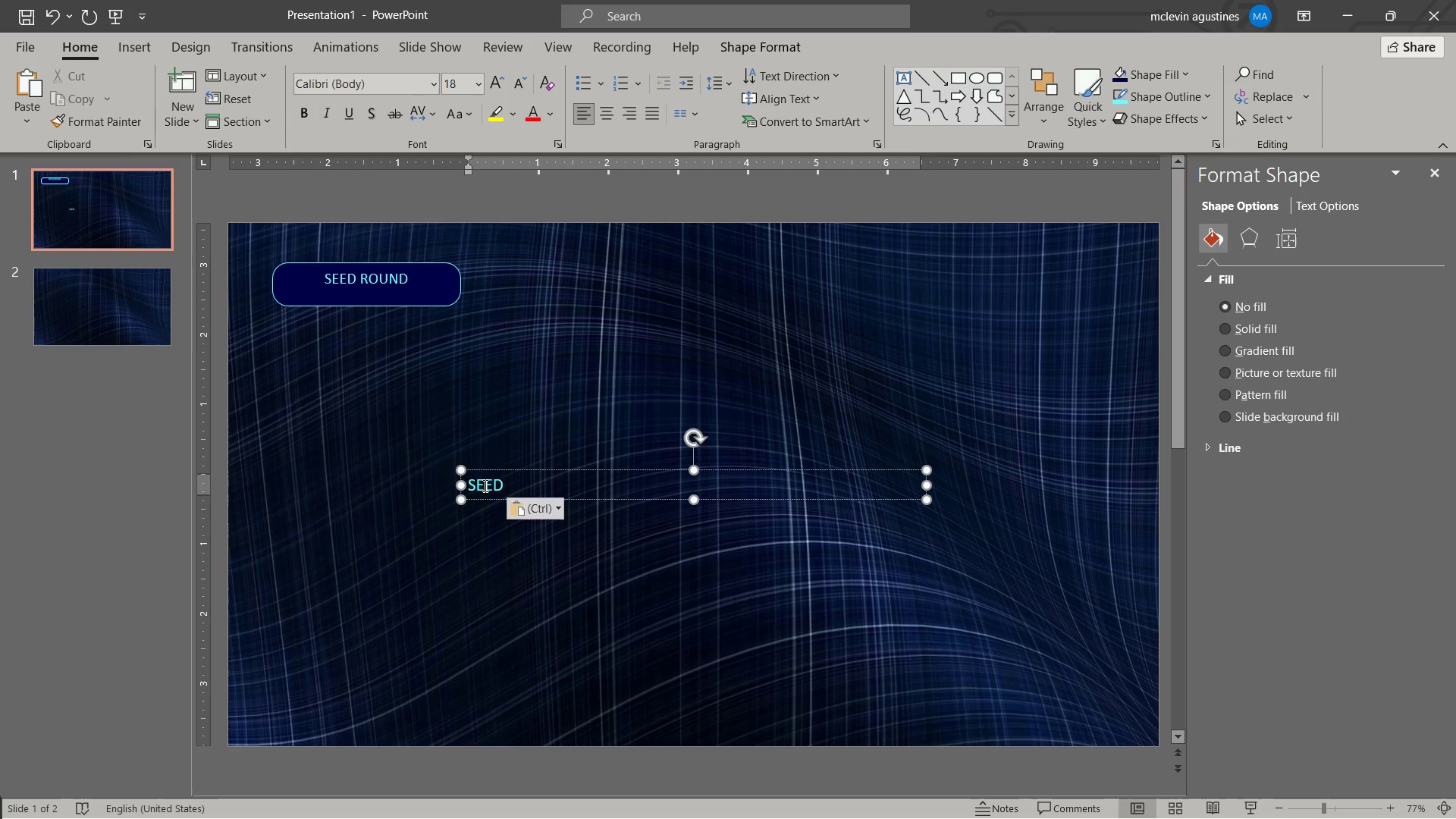 
left_click_drag(start_coordinate=[500, 473], to_coordinate=[308, 335])
 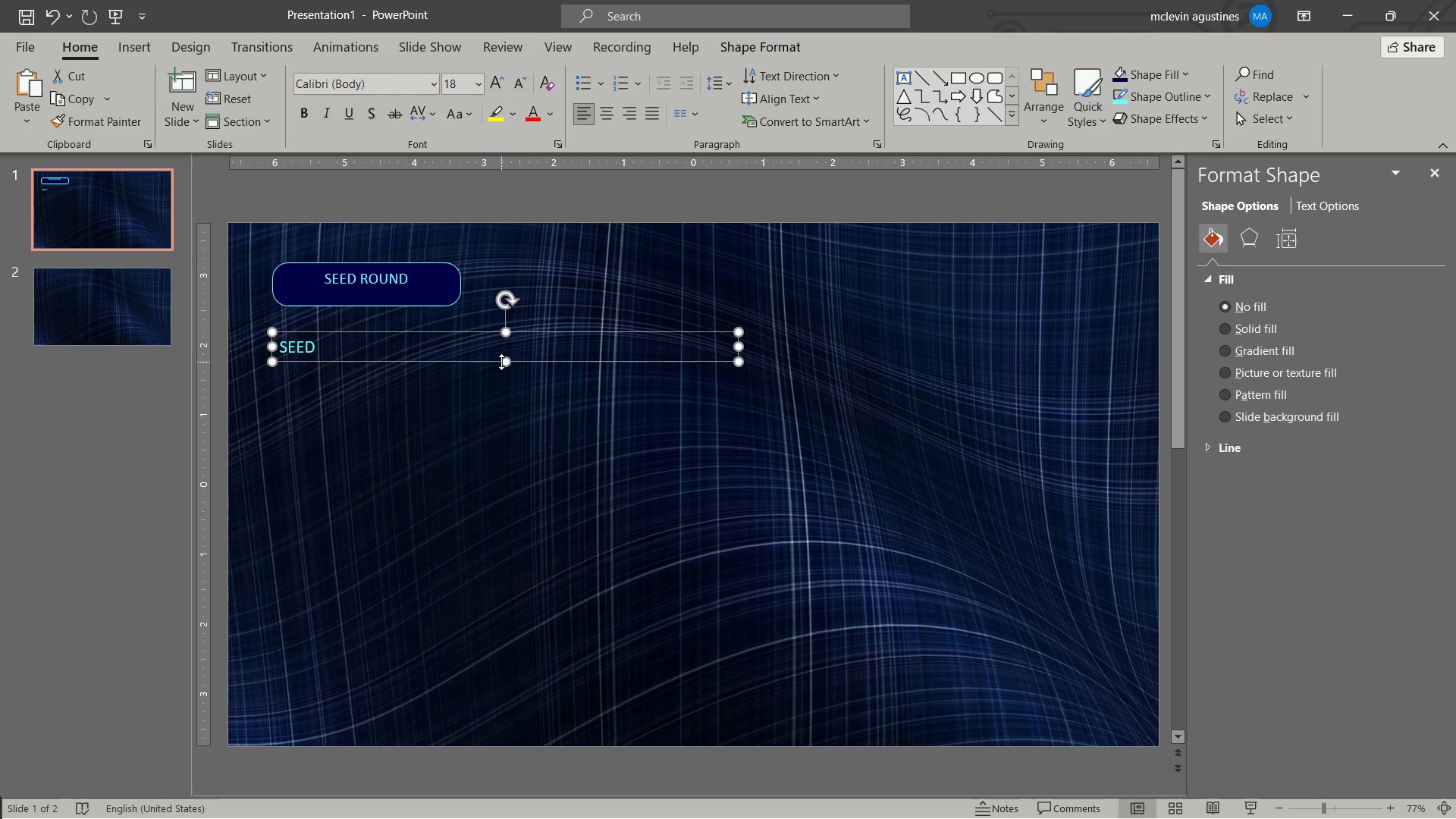 
left_click_drag(start_coordinate=[505, 363], to_coordinate=[556, 426])
 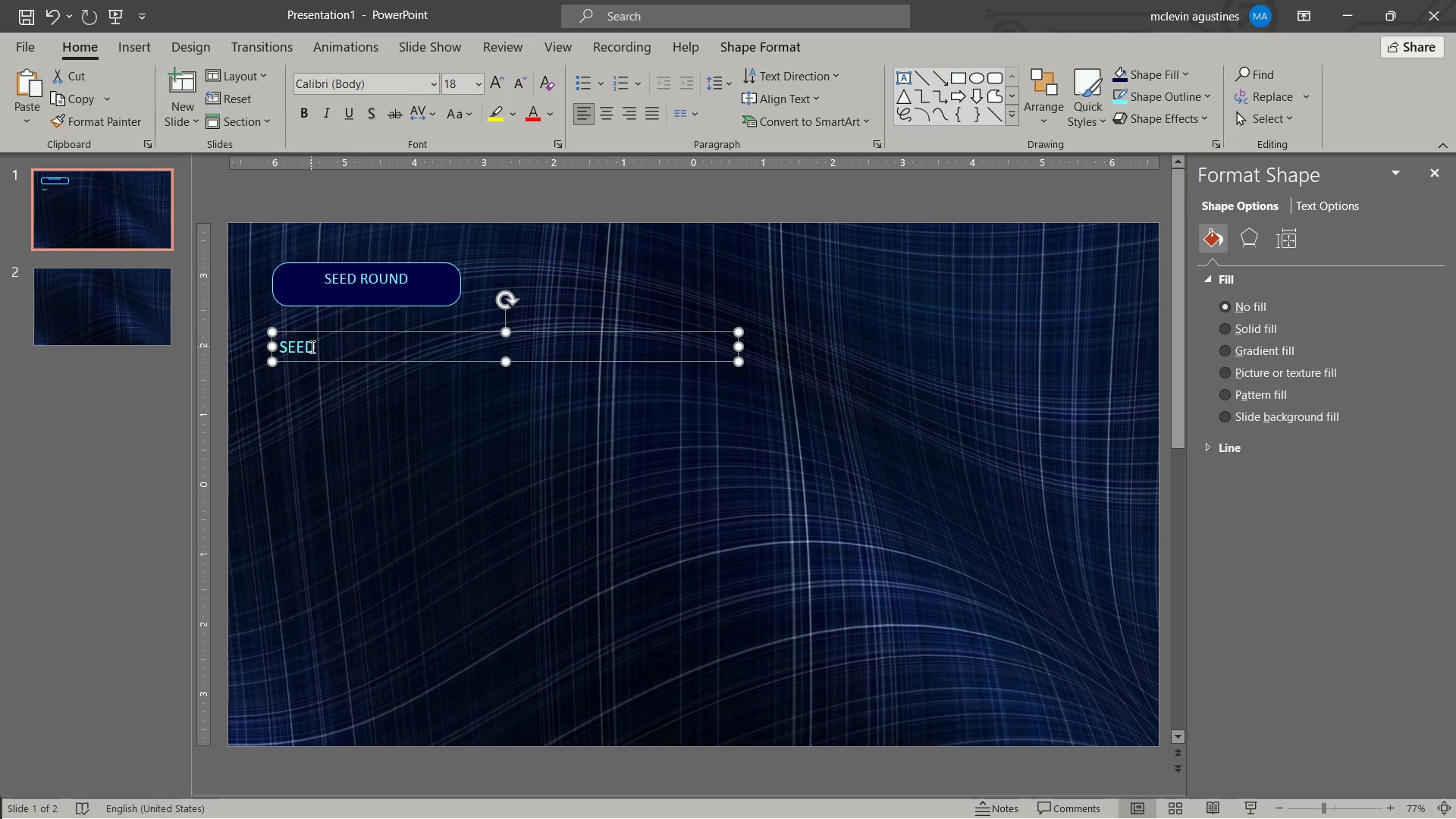 
double_click([307, 345])
 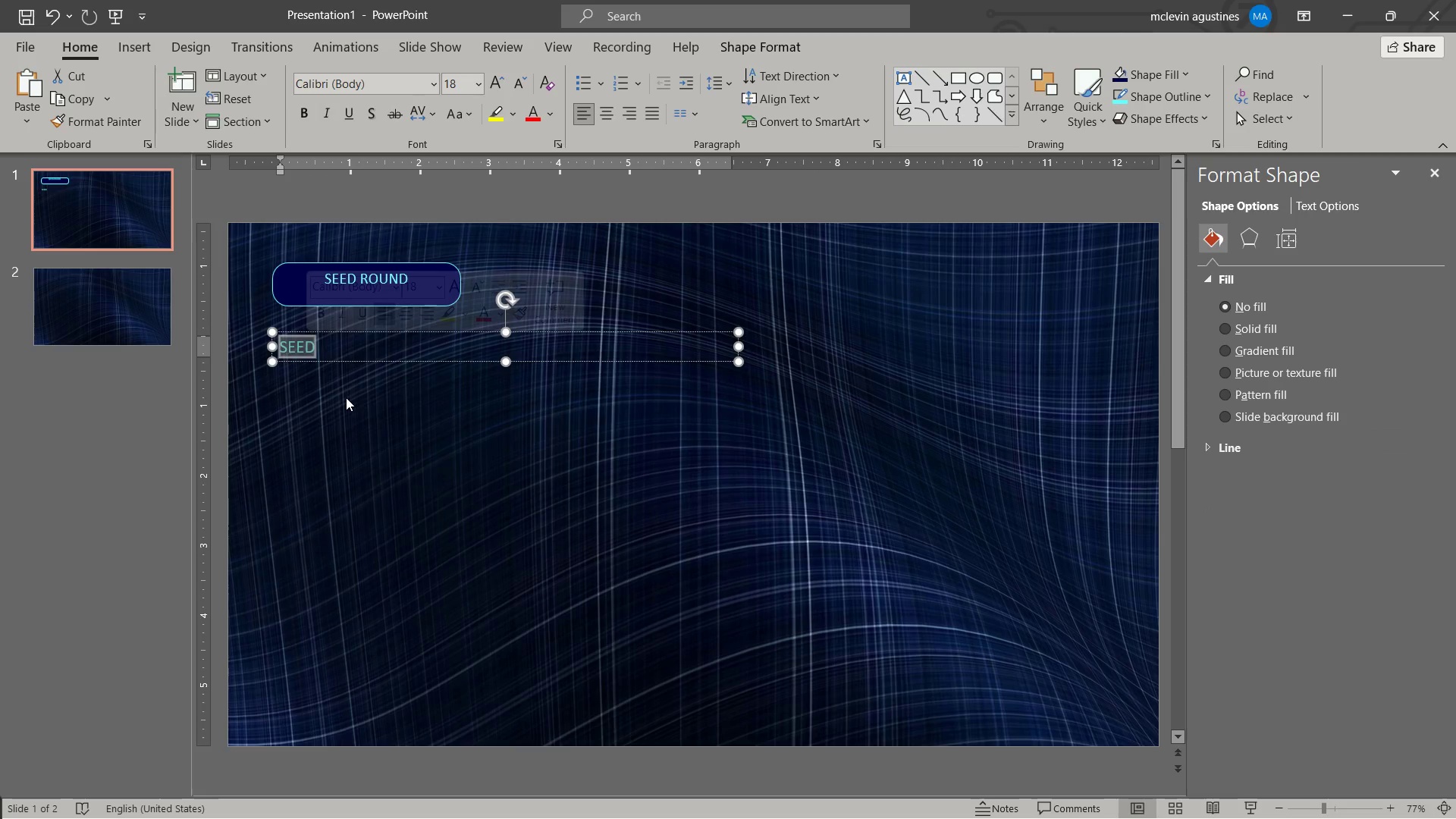 
type(VOLTAGE voltage Loi)
key(Backspace)
type(gistics Institute)
 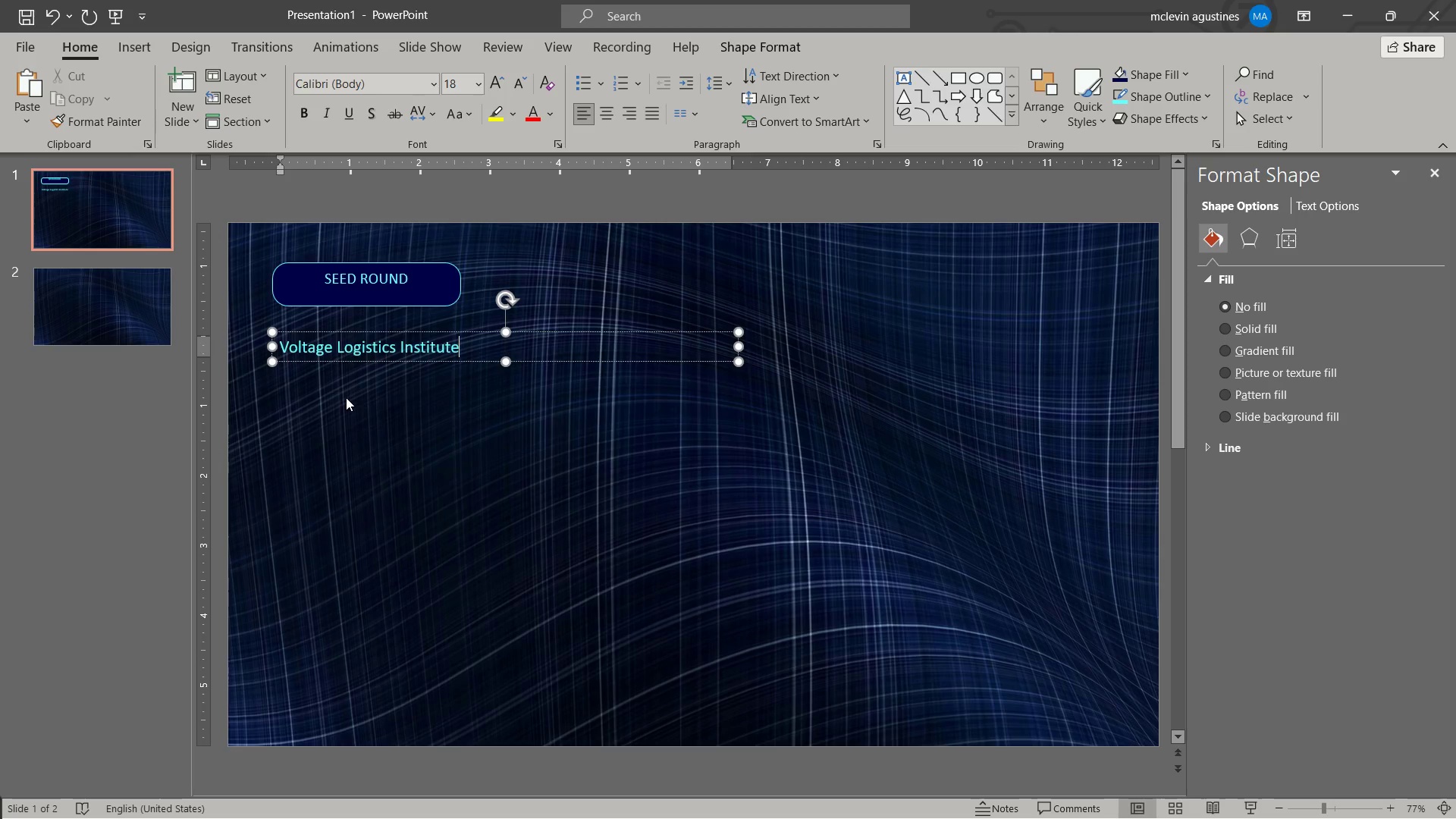 
key(Control+ArrowLeft)
 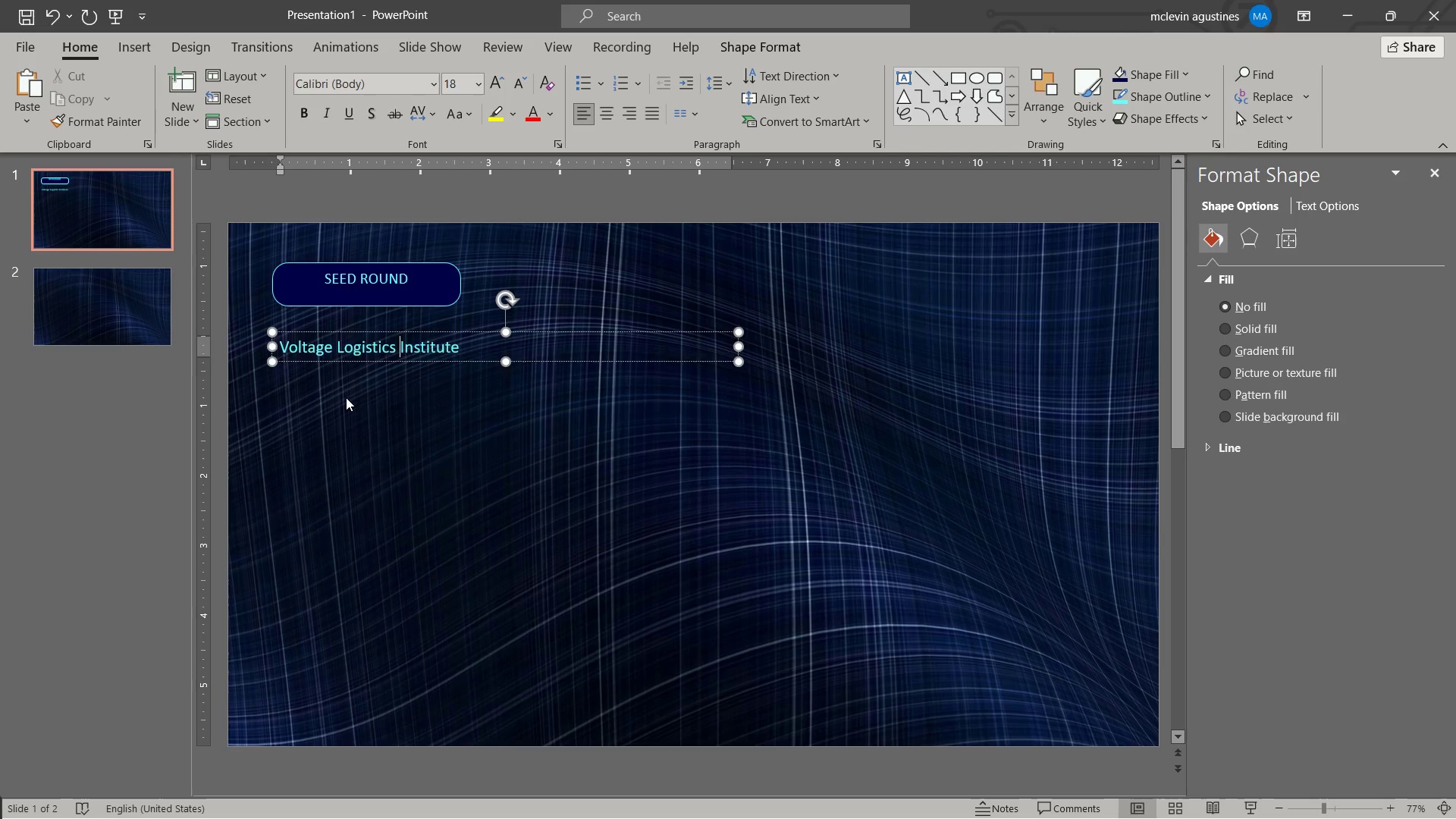 
key(Enter)
 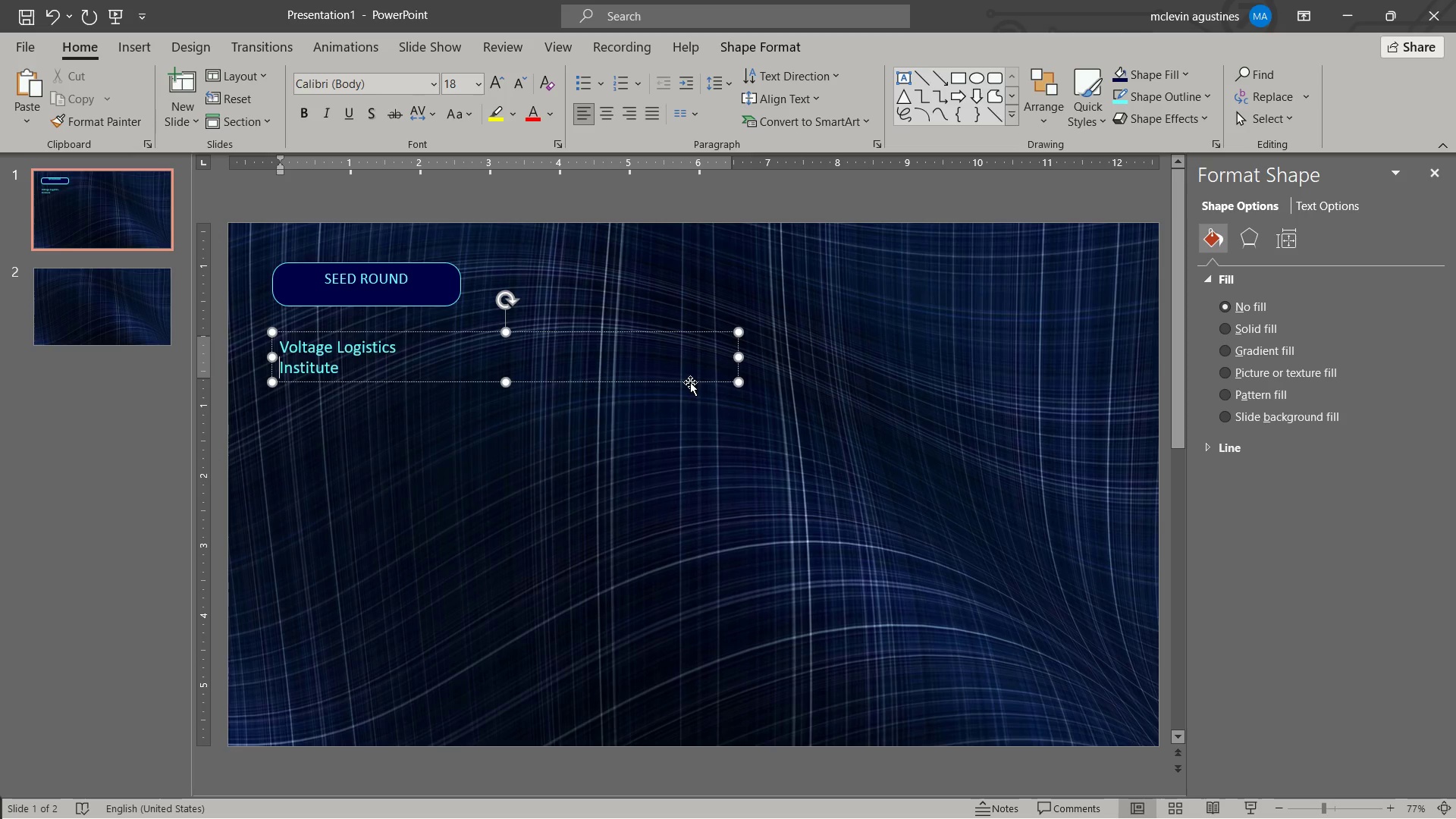 
left_click_drag(start_coordinate=[738, 360], to_coordinate=[600, 360])
 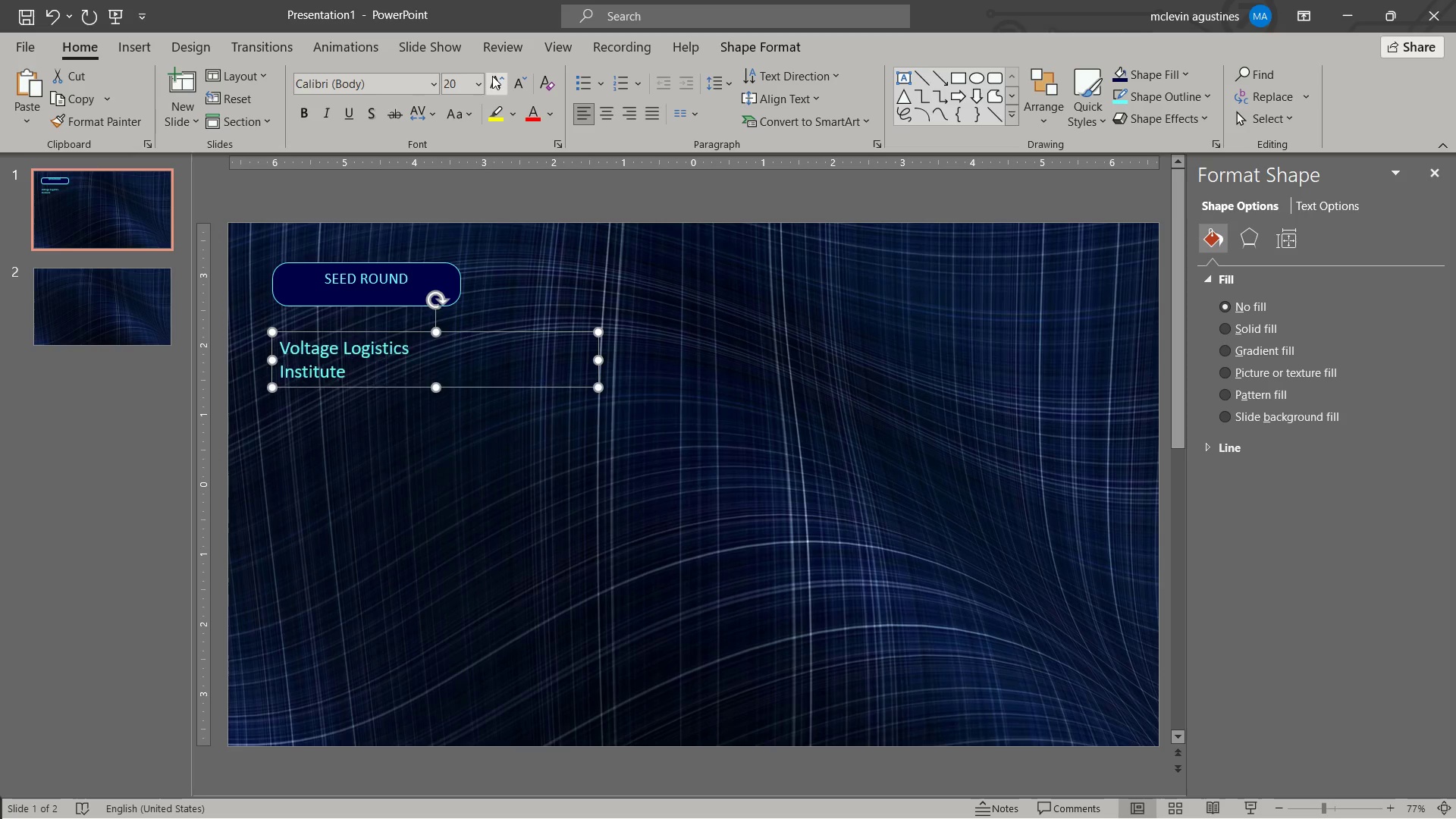 
double_click([492, 76])
 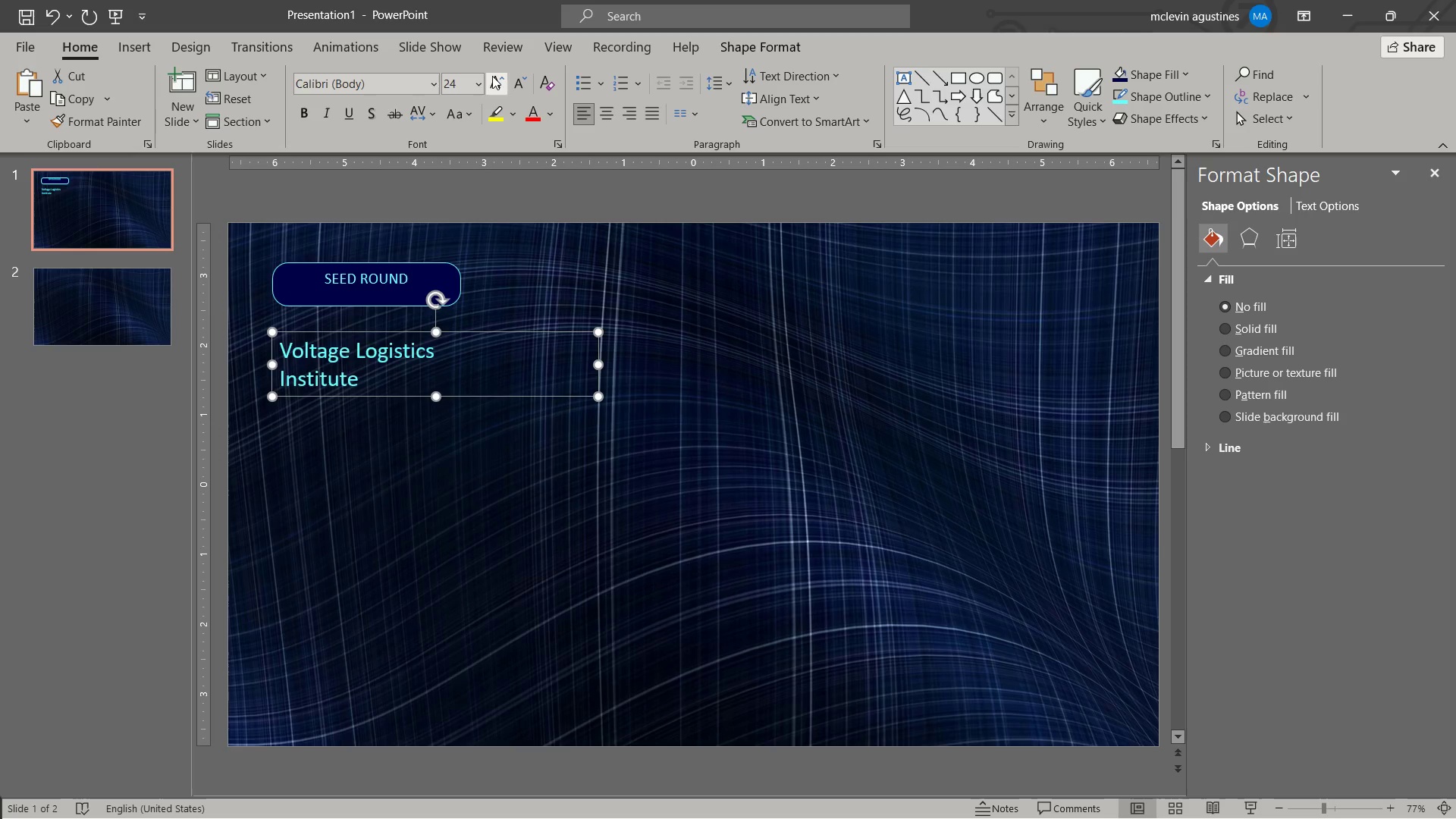 
triple_click([492, 76])
 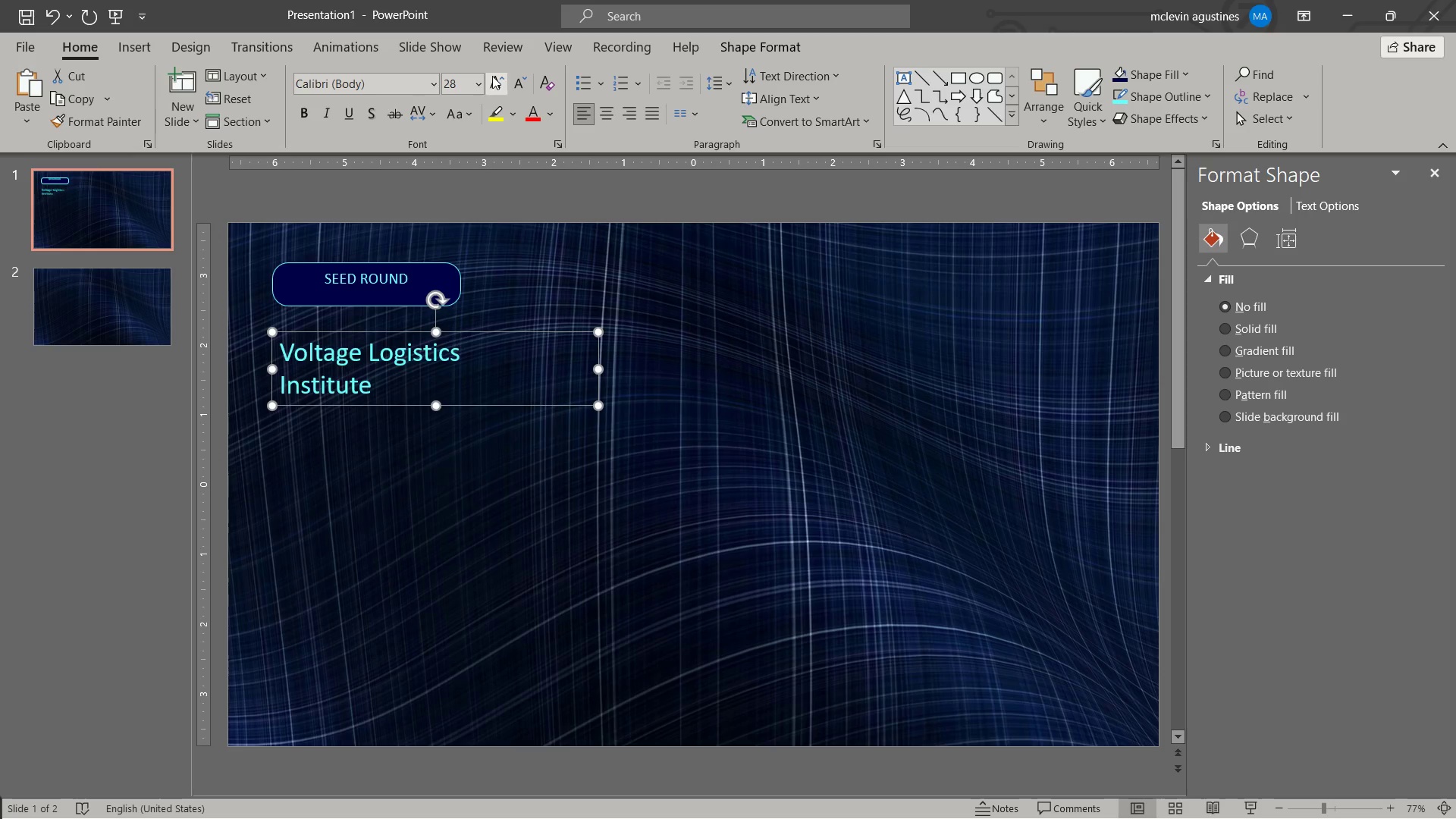 
triple_click([492, 76])
 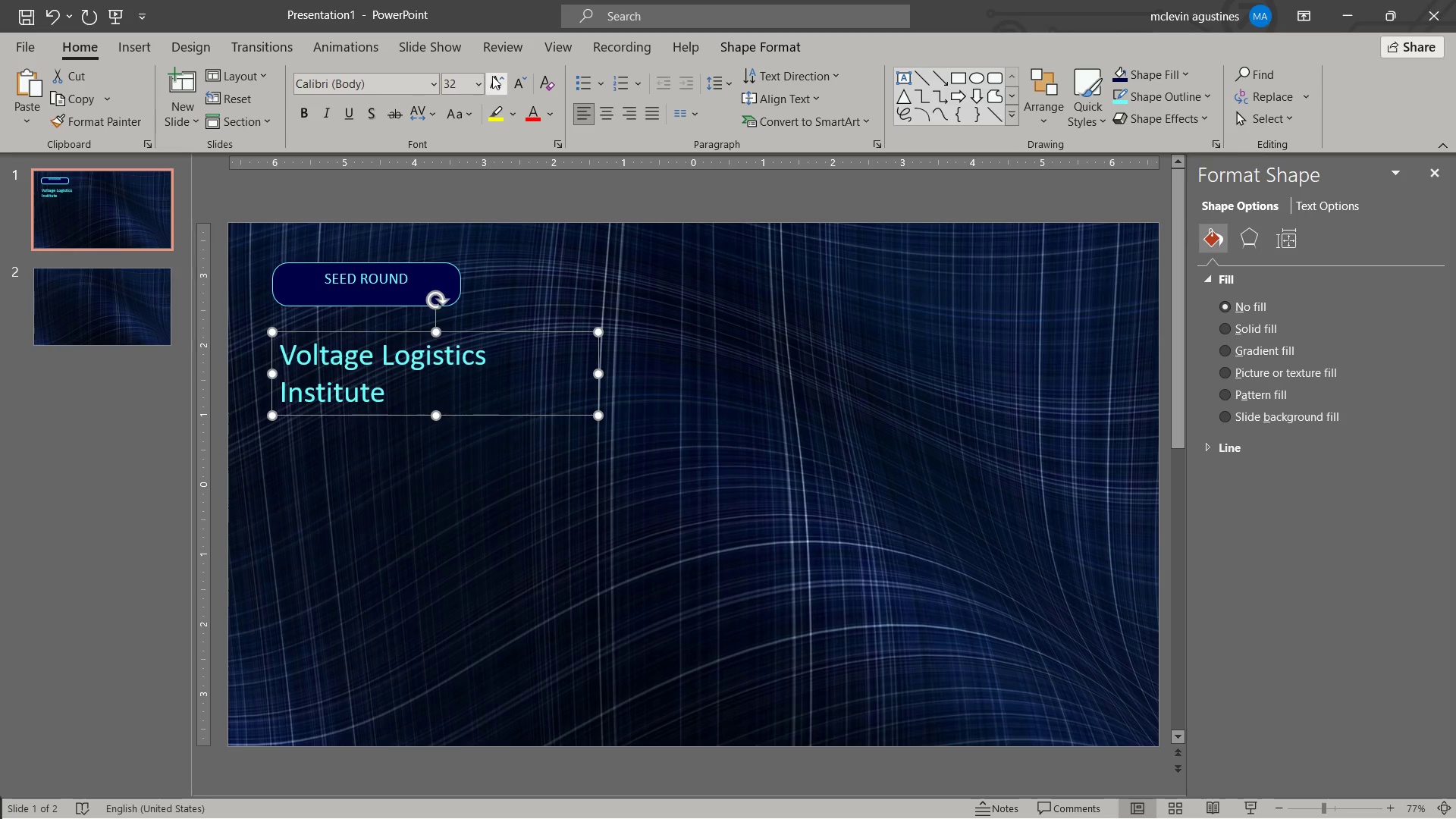 
double_click([492, 76])
 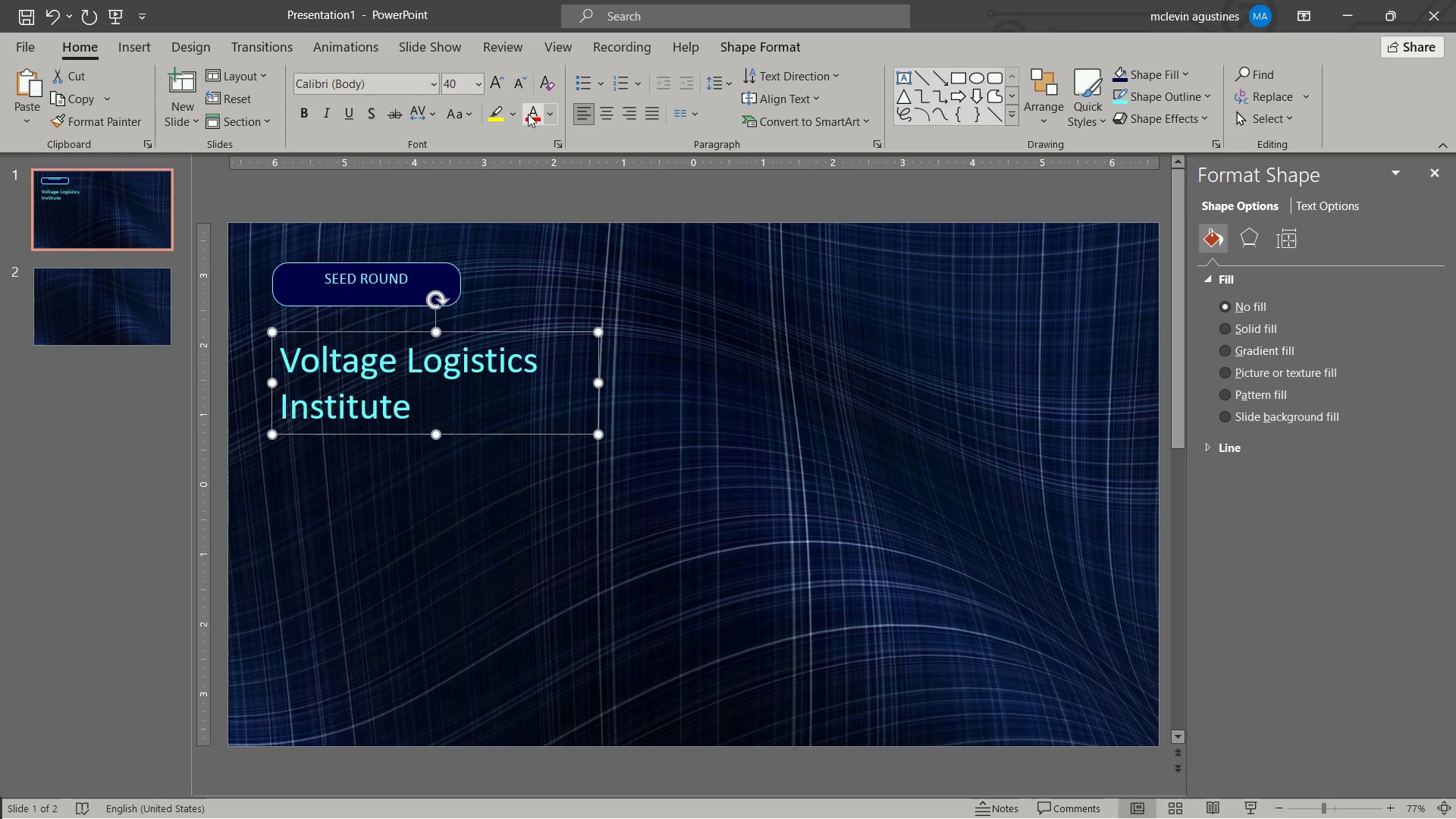 
left_click([552, 110])
 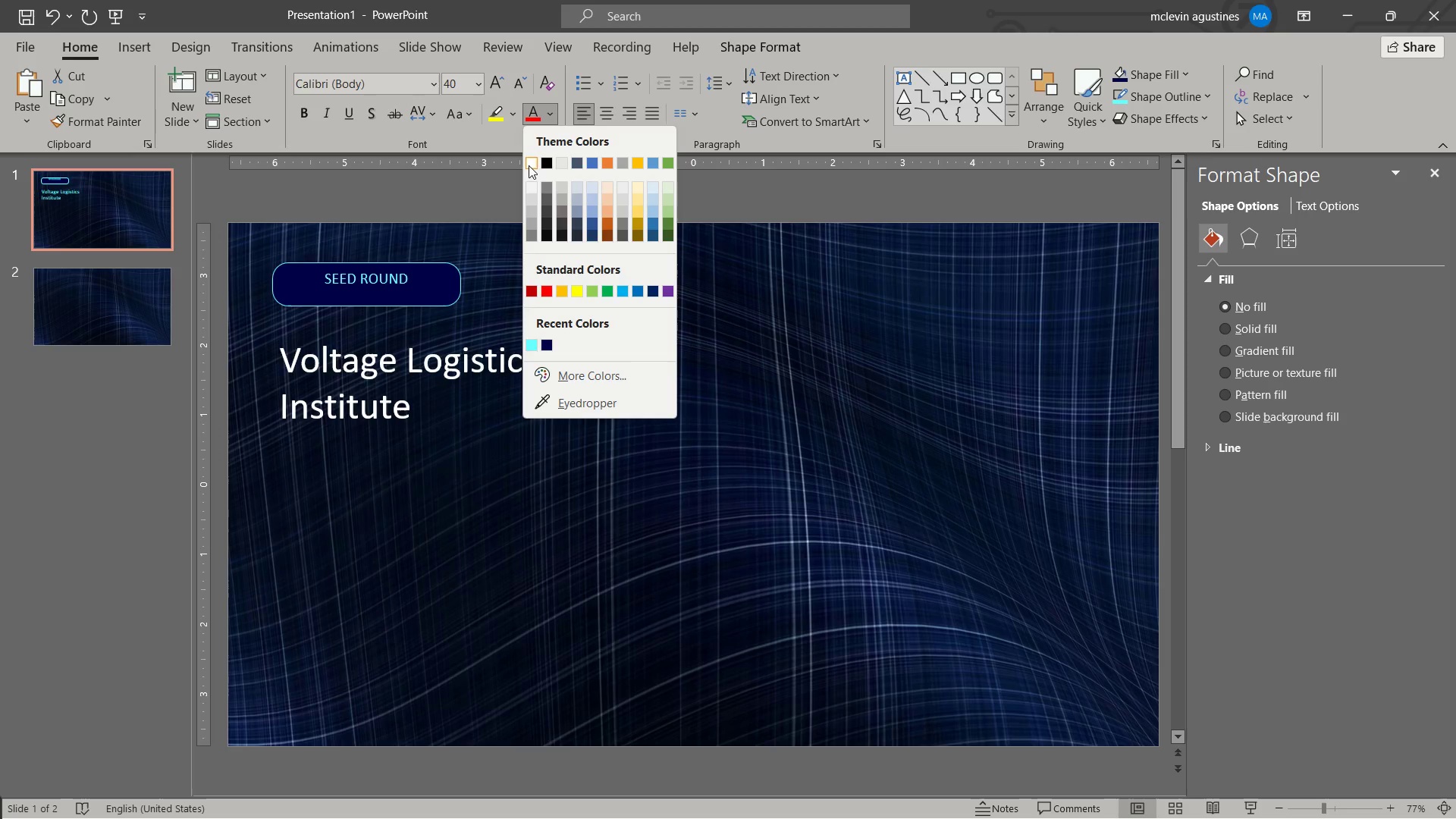 
left_click([532, 165])
 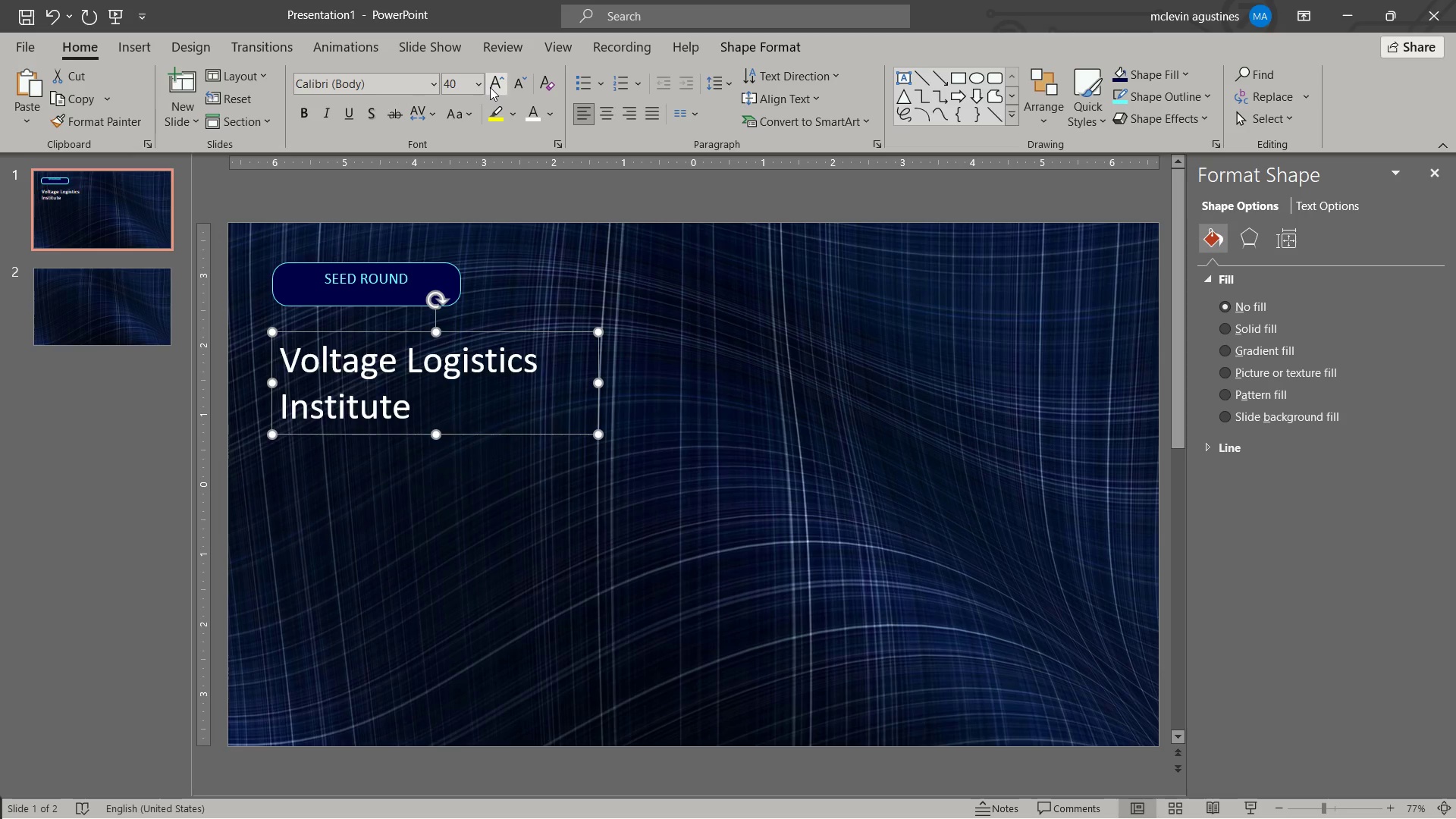 
double_click([494, 81])
 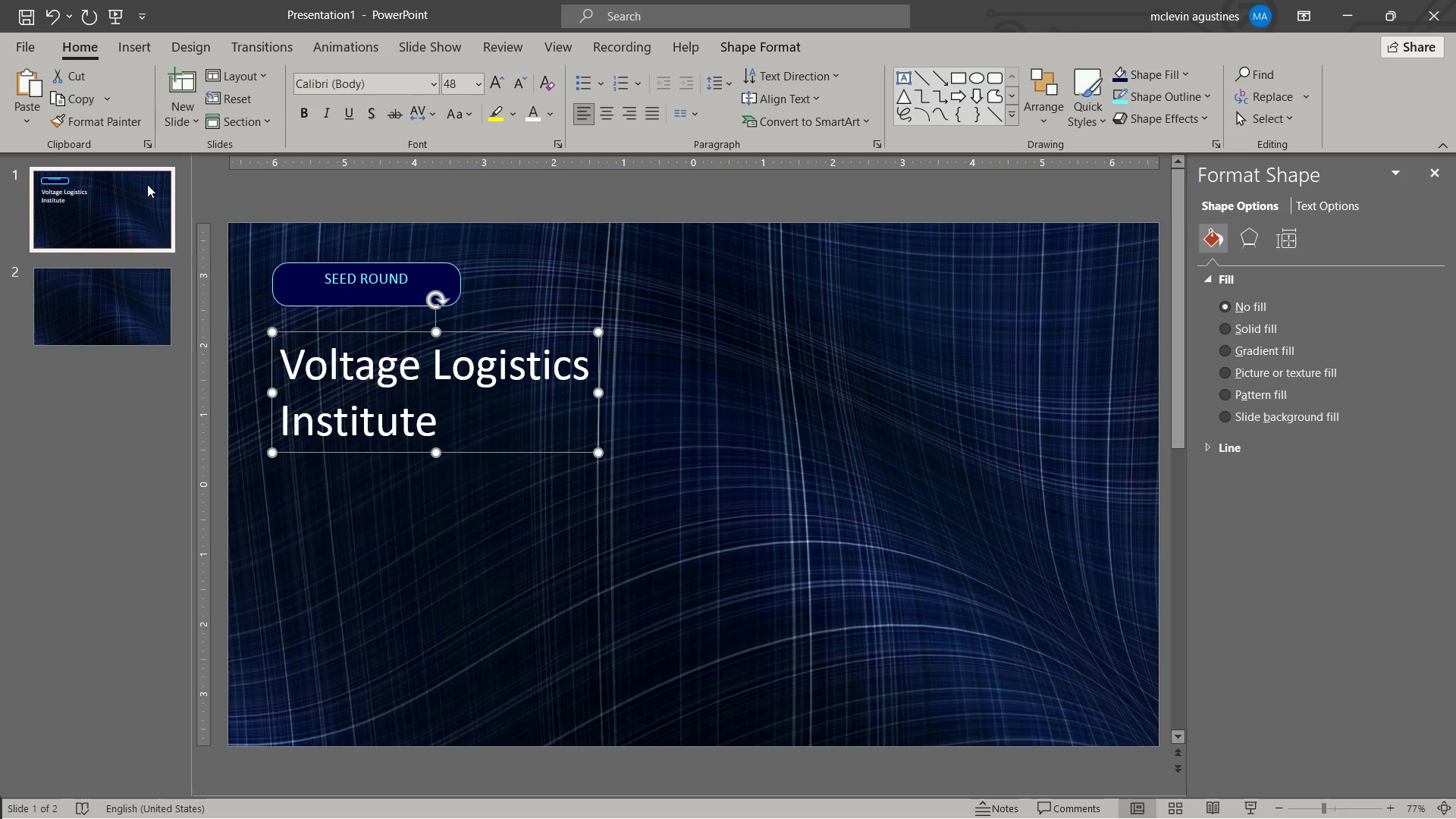 
left_click([303, 118])
 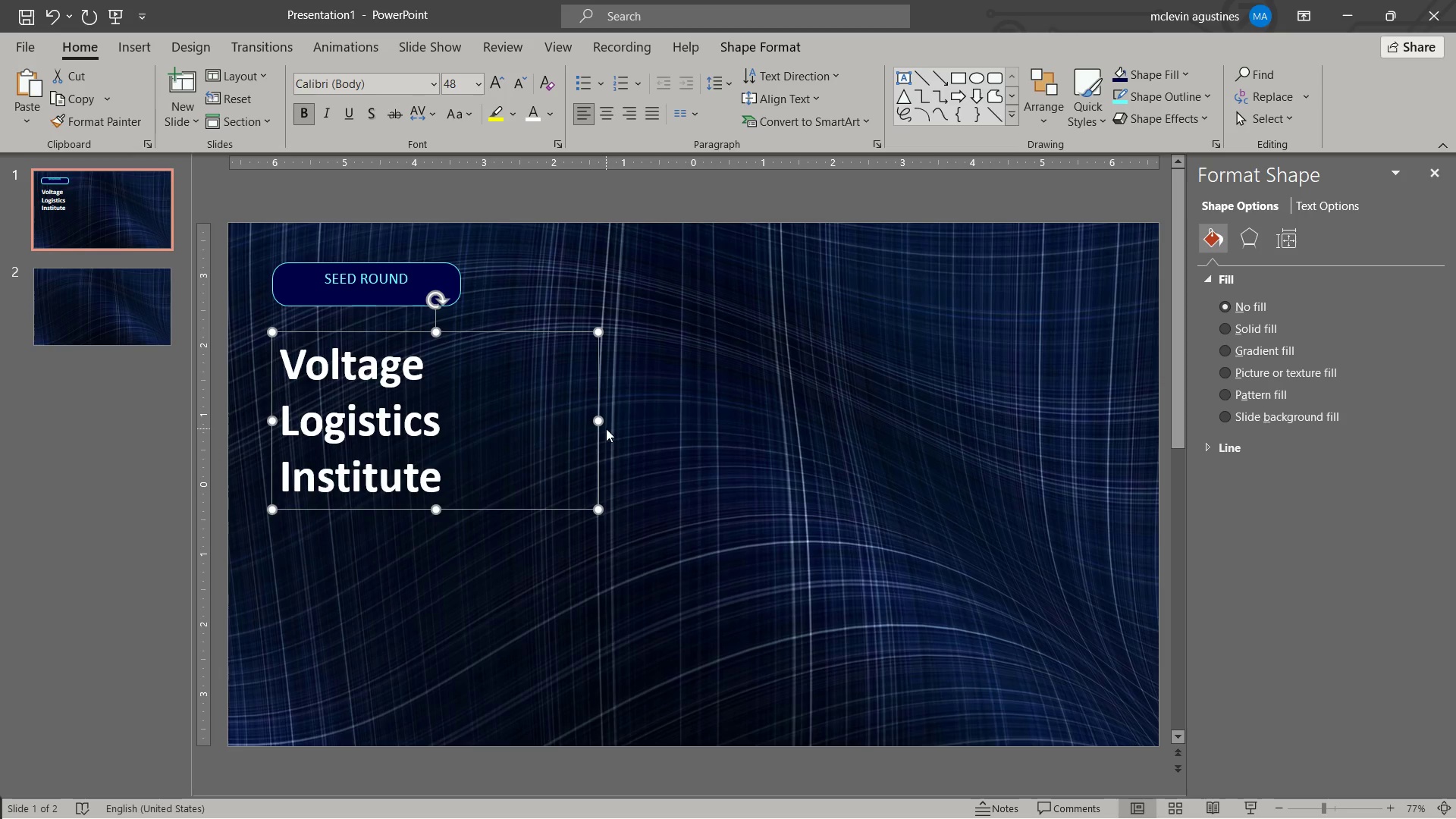 
left_click_drag(start_coordinate=[598, 419], to_coordinate=[647, 413])
 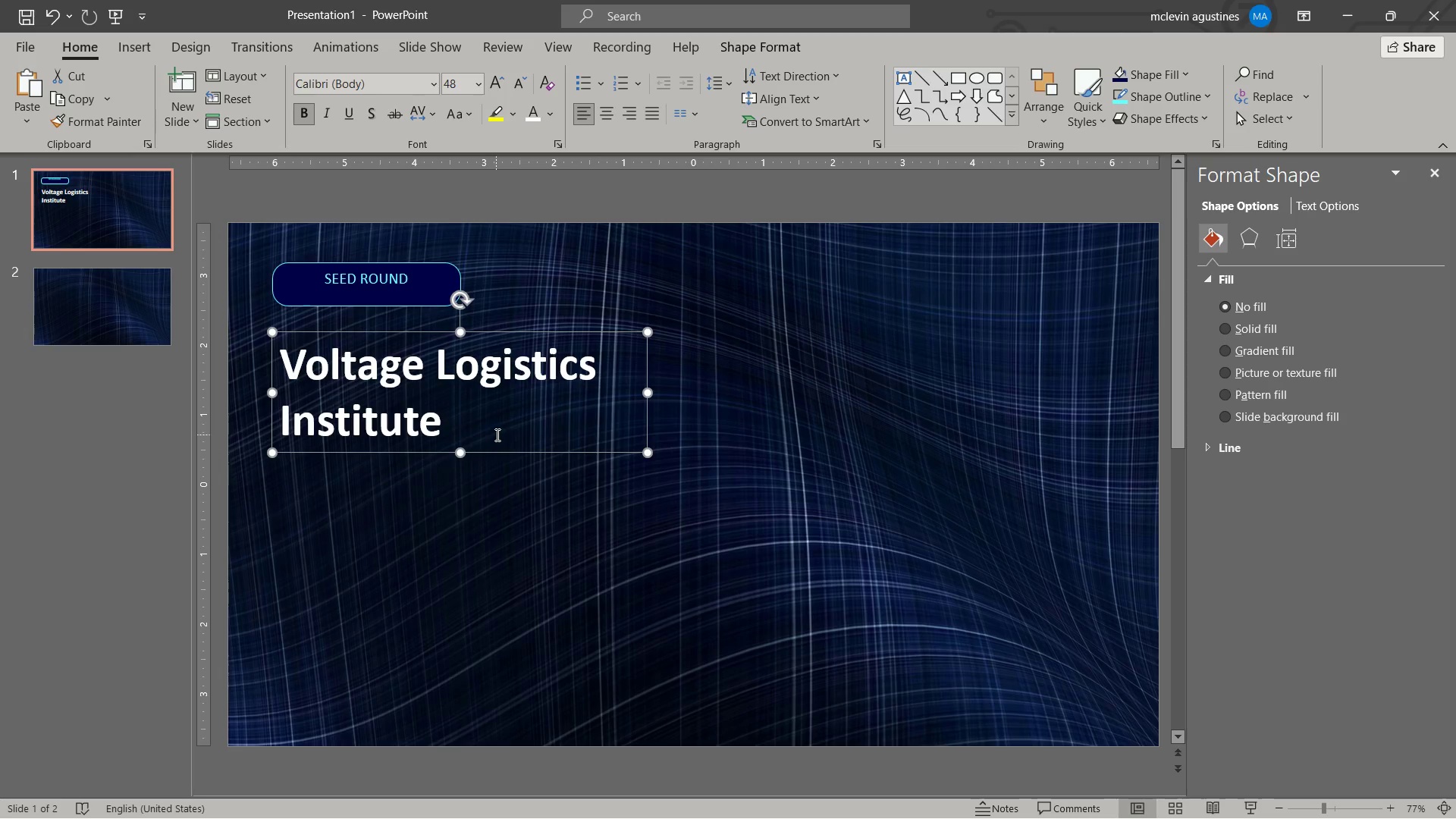 
left_click([674, 516])
 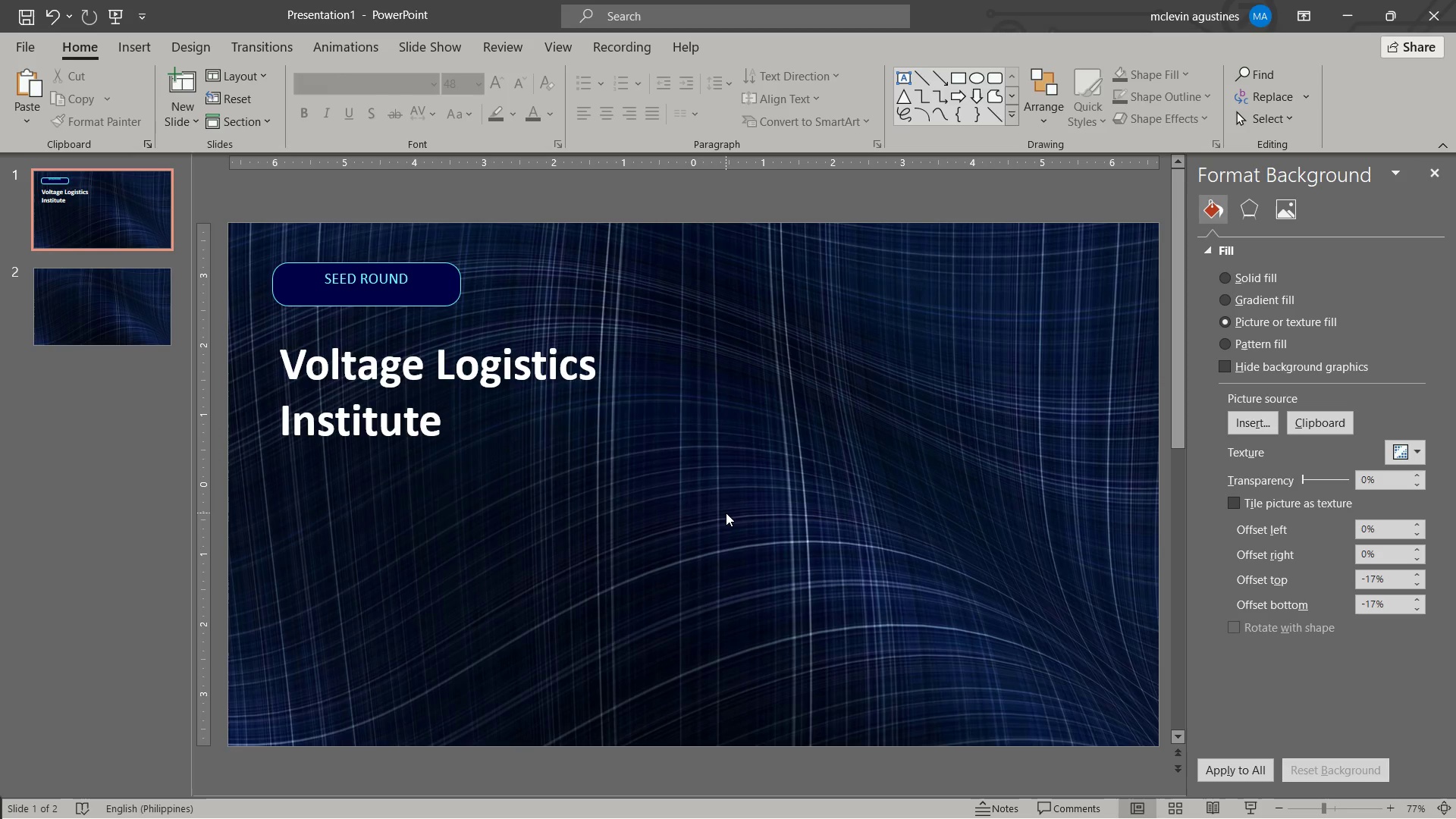 
wait(13.41)
 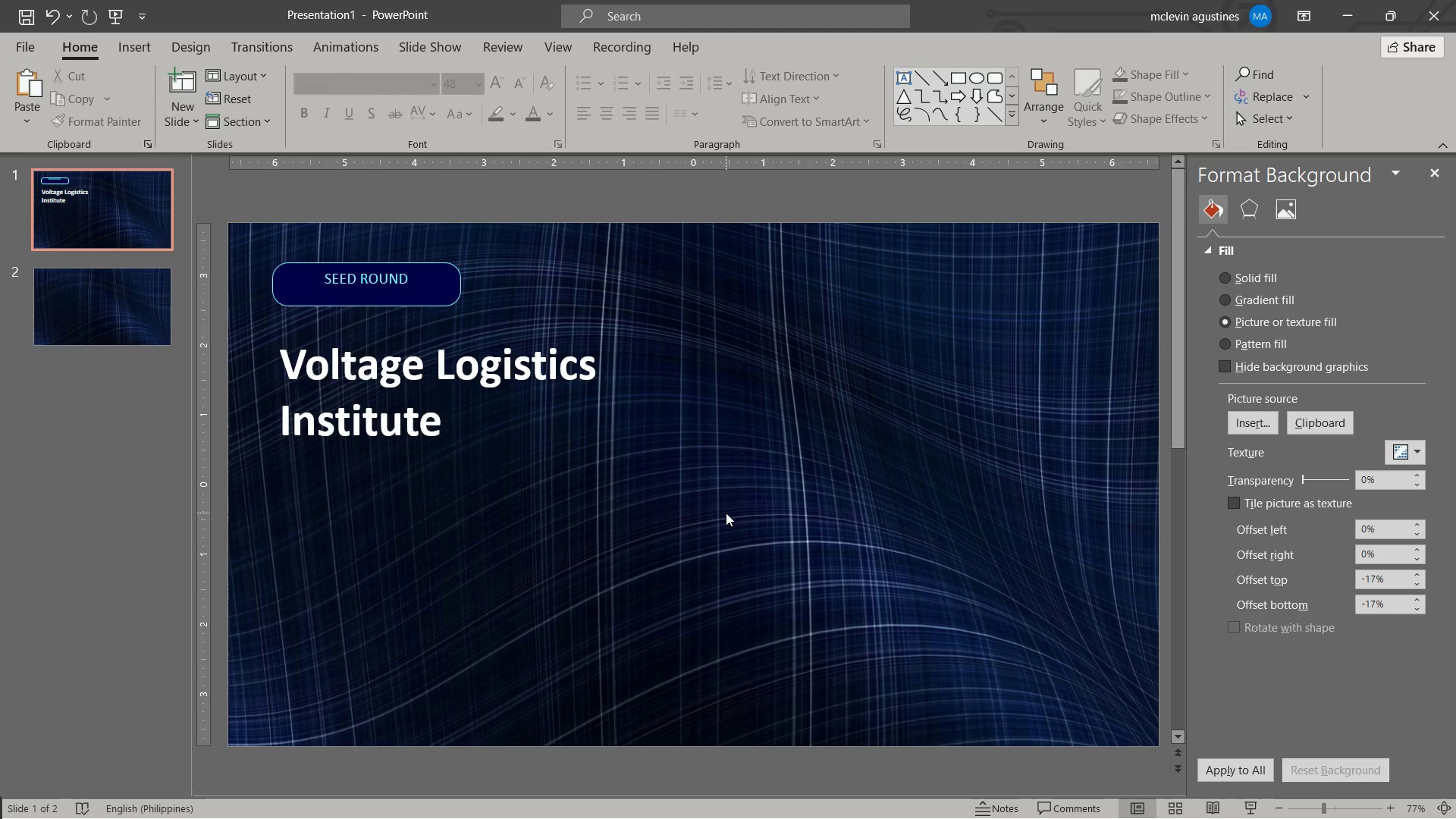 
left_click([453, 297])
 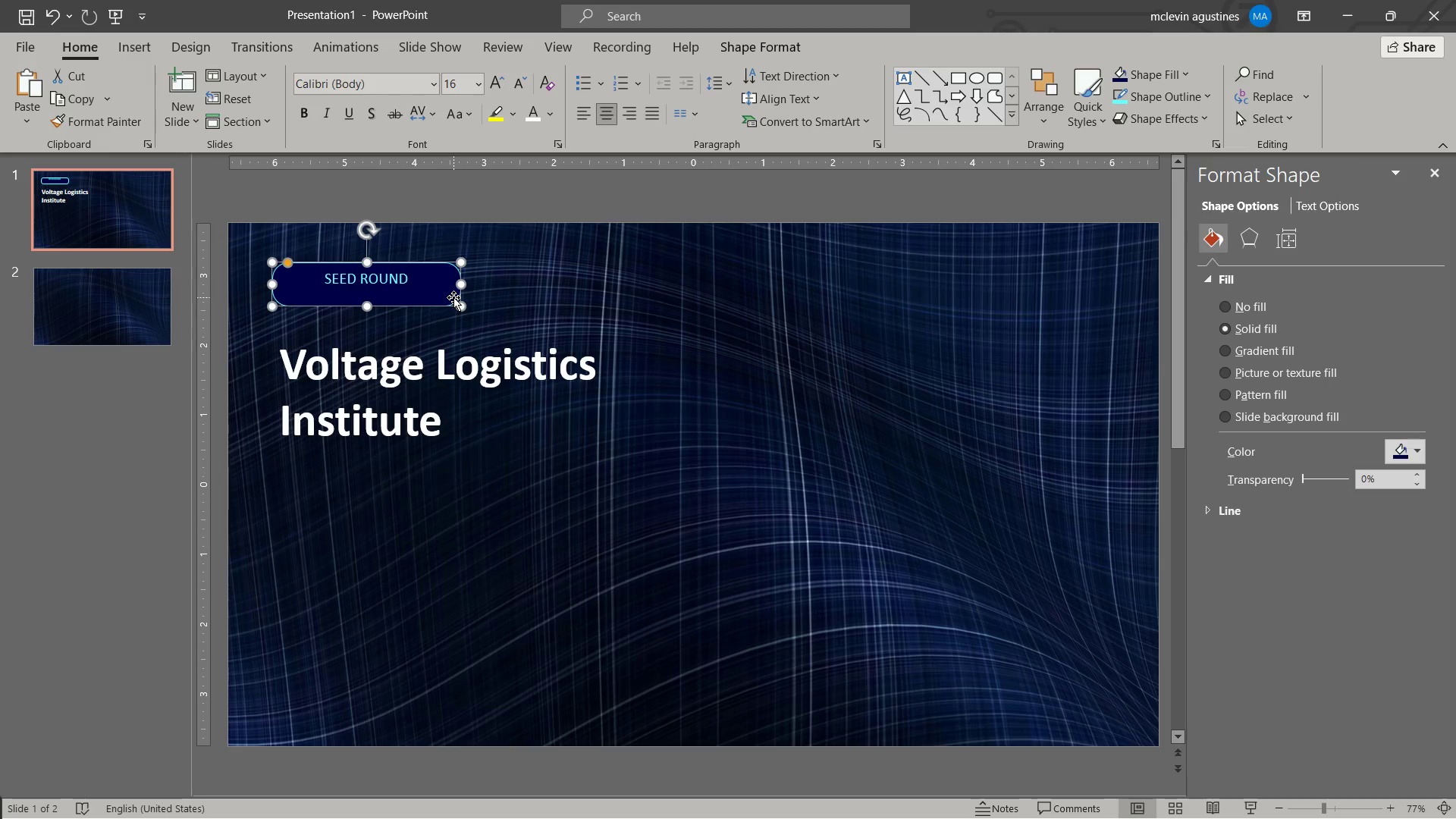 
key(Control+C)
 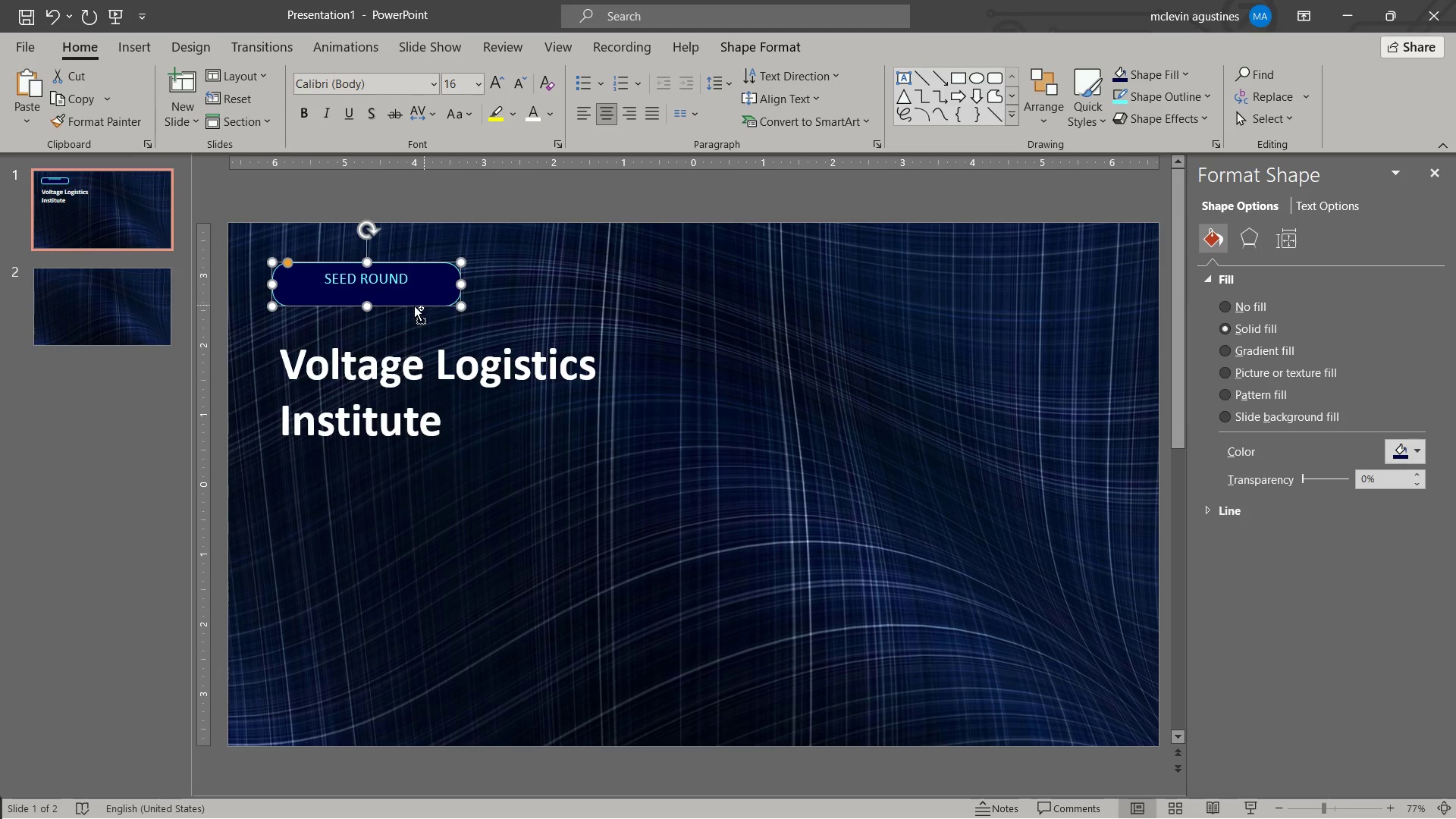 
key(Control+V)
 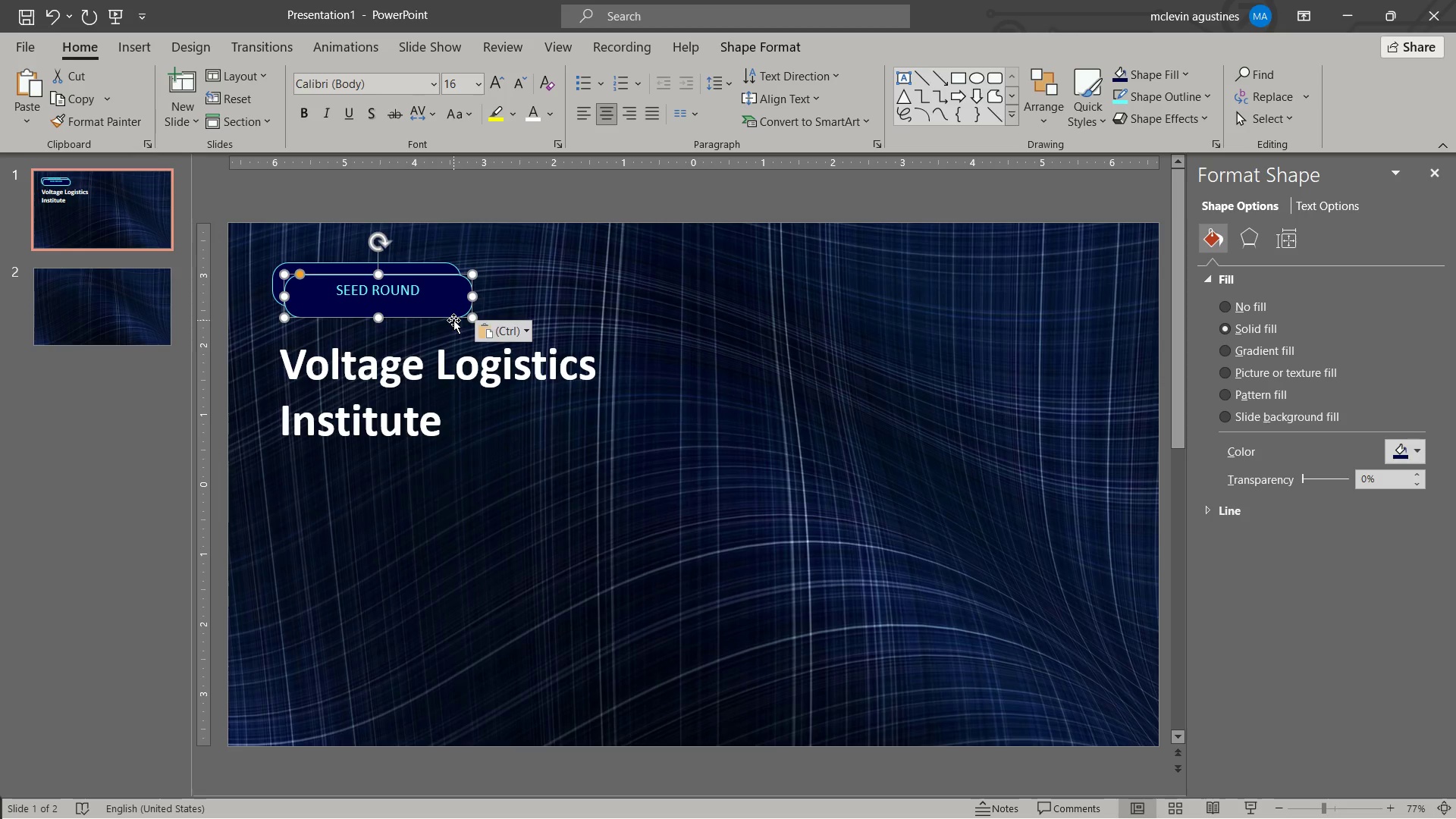 
left_click_drag(start_coordinate=[453, 320], to_coordinate=[1096, 311])
 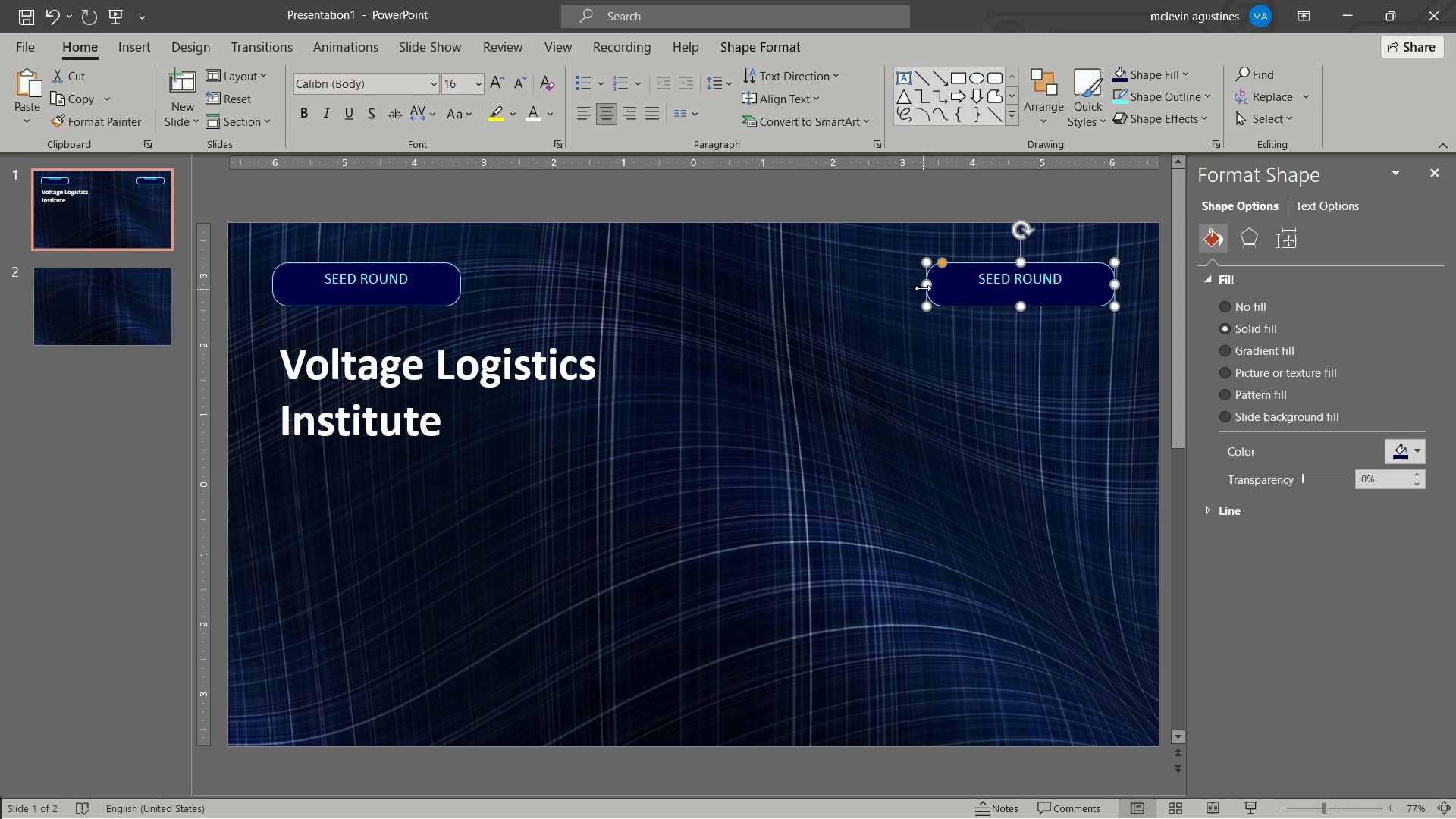 
left_click_drag(start_coordinate=[922, 283], to_coordinate=[802, 281])
 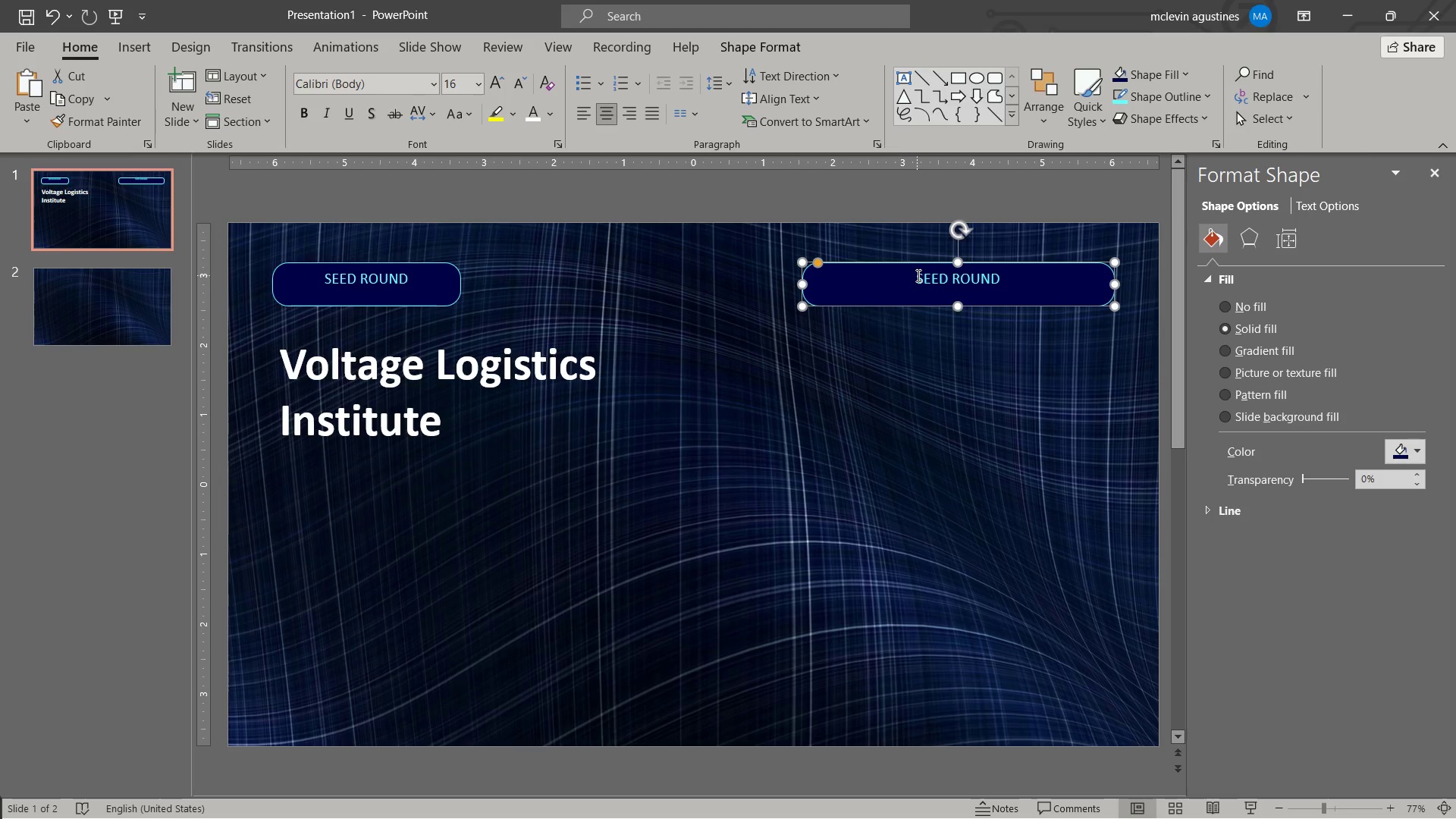 
left_click_drag(start_coordinate=[919, 275], to_coordinate=[983, 278])
 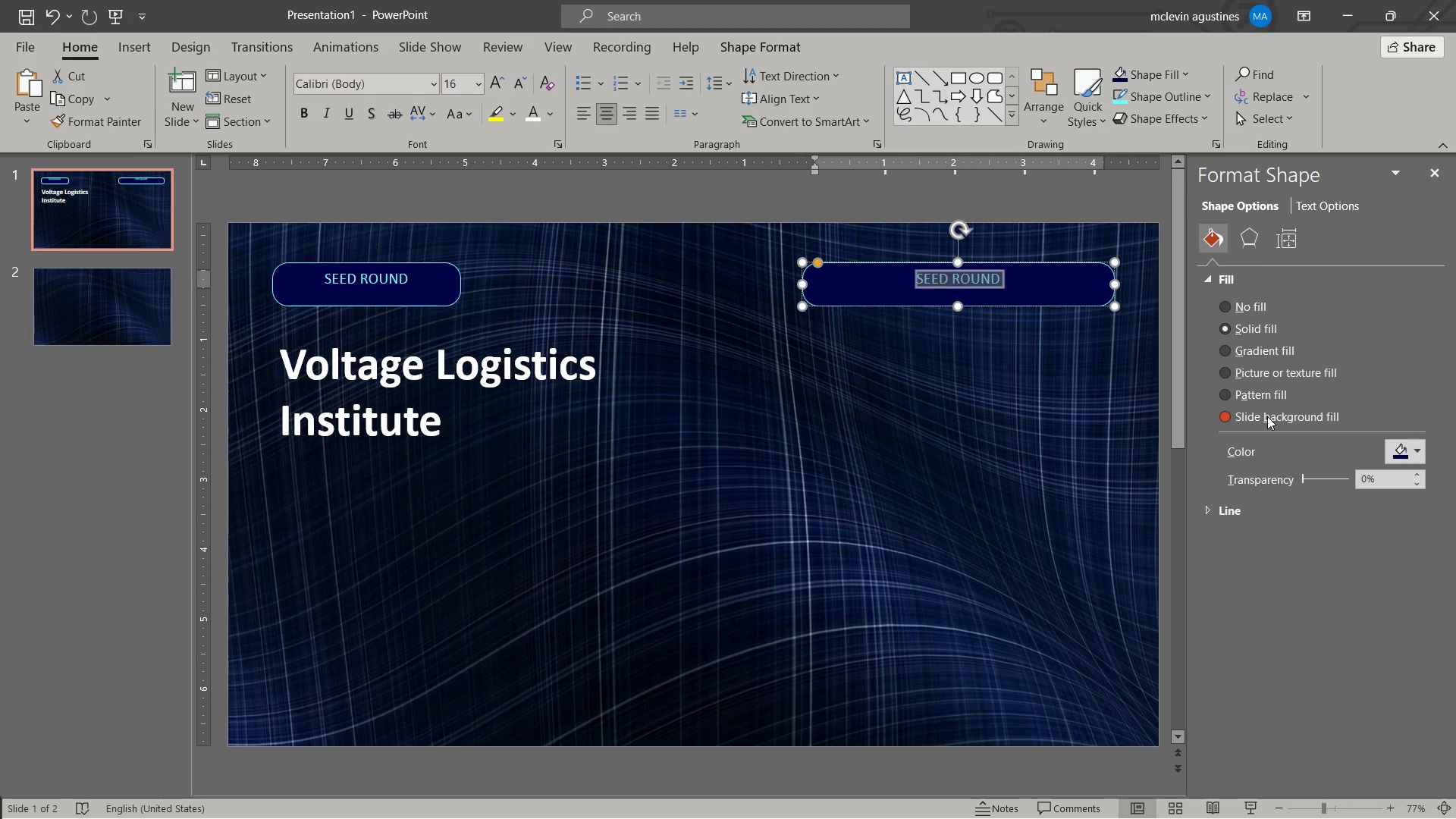 
type(seeking )
 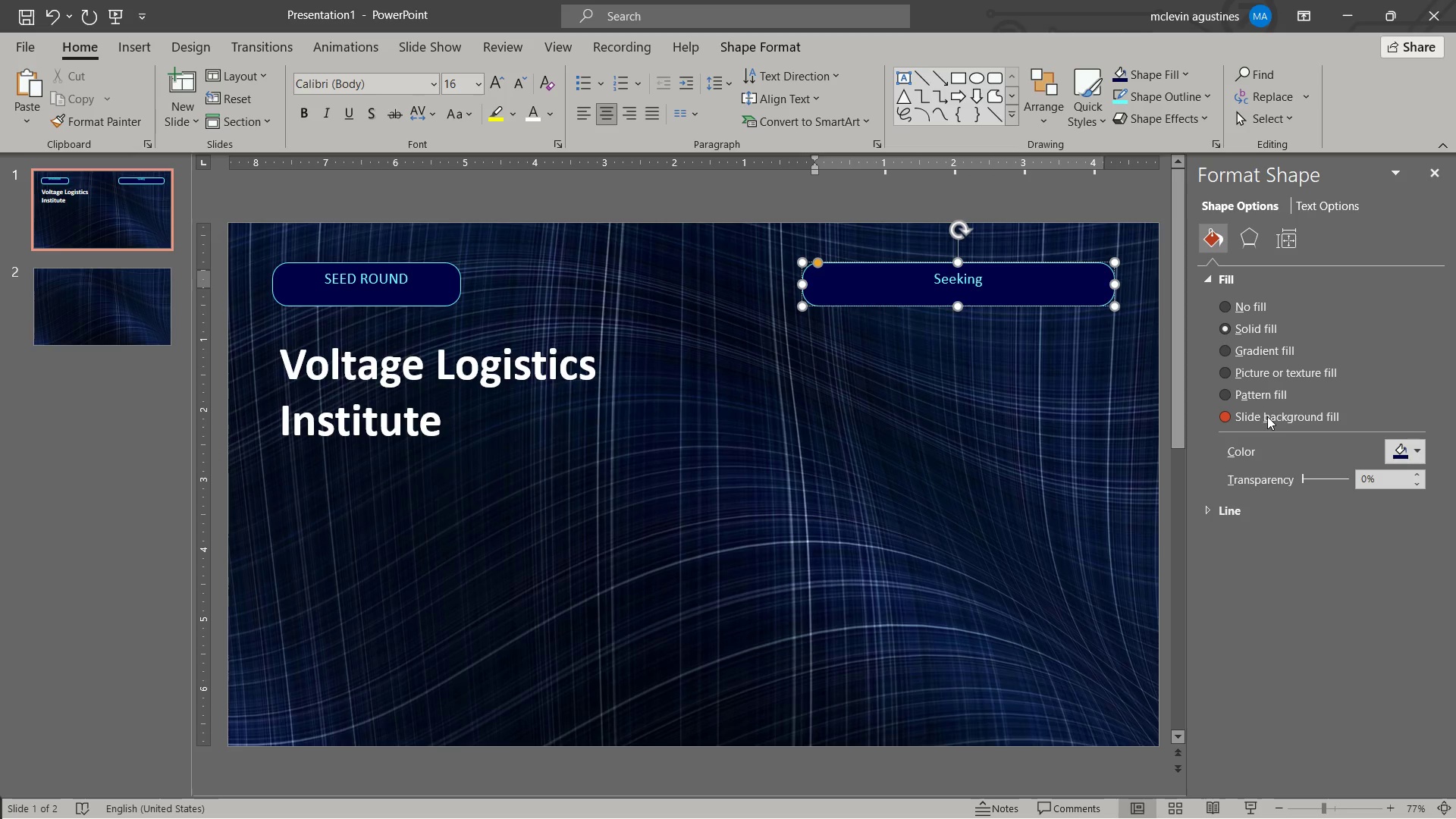 
type($1.5M seed funding)
 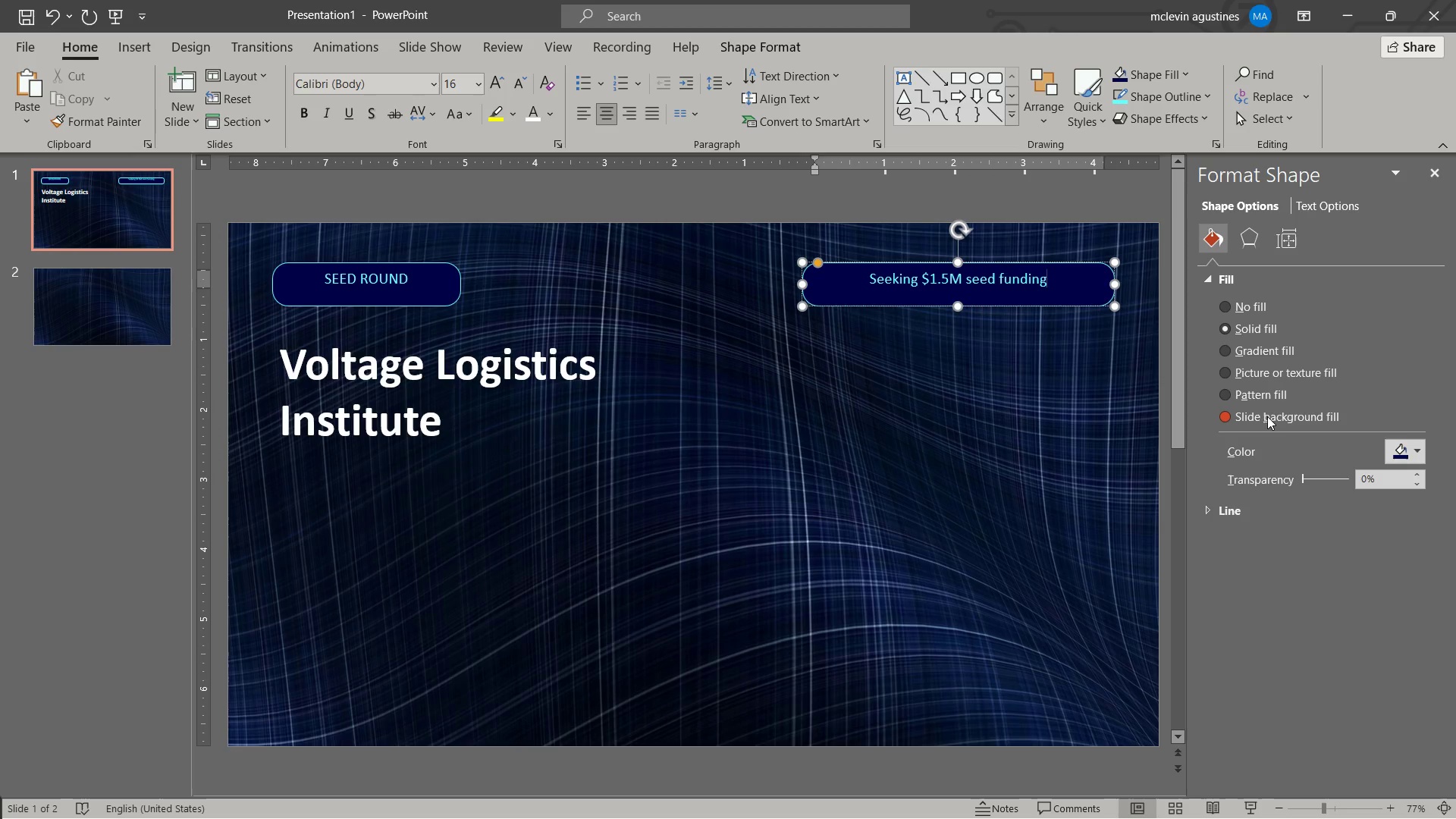 
key(Escape)
 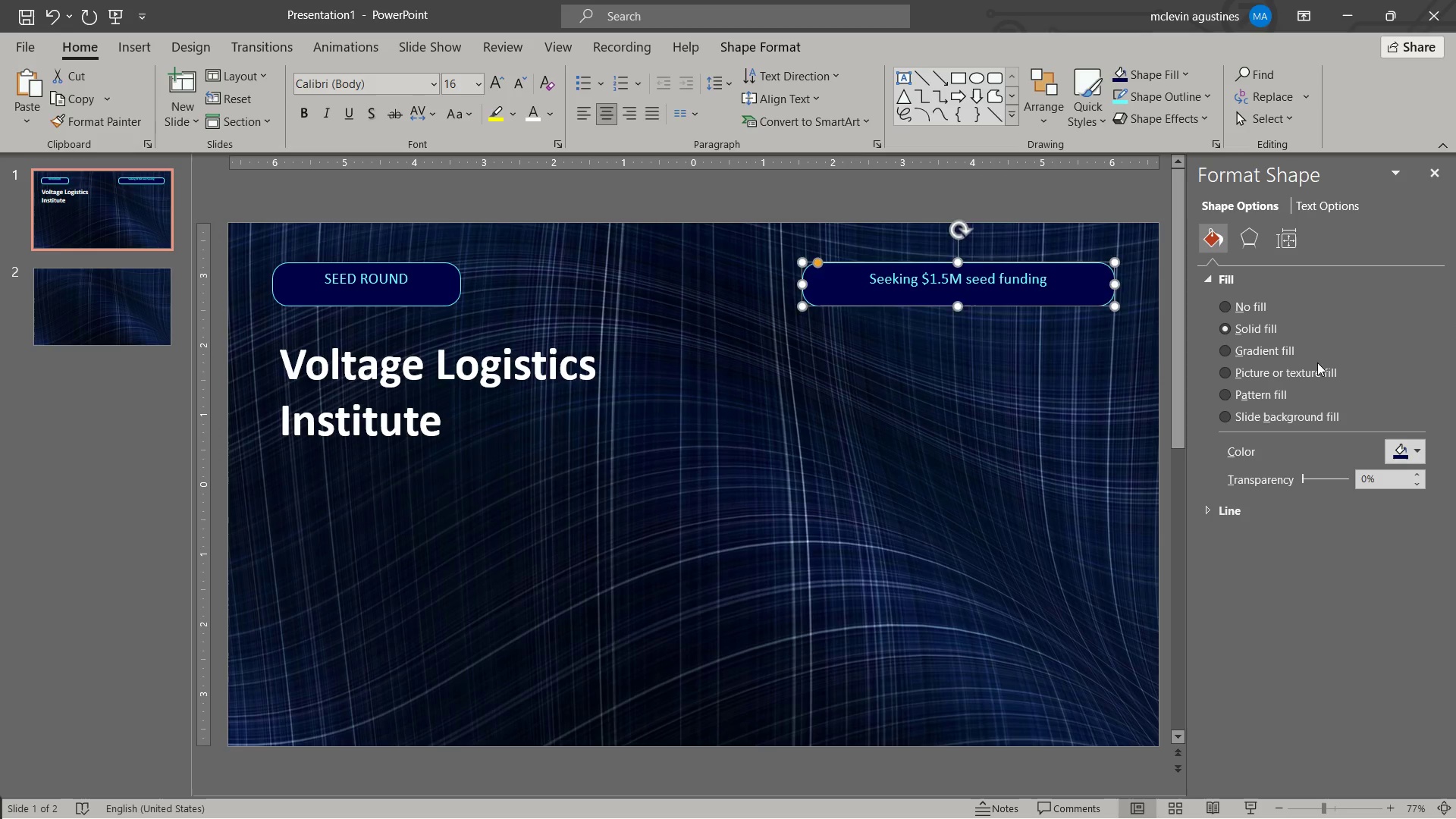 
key(Escape)
 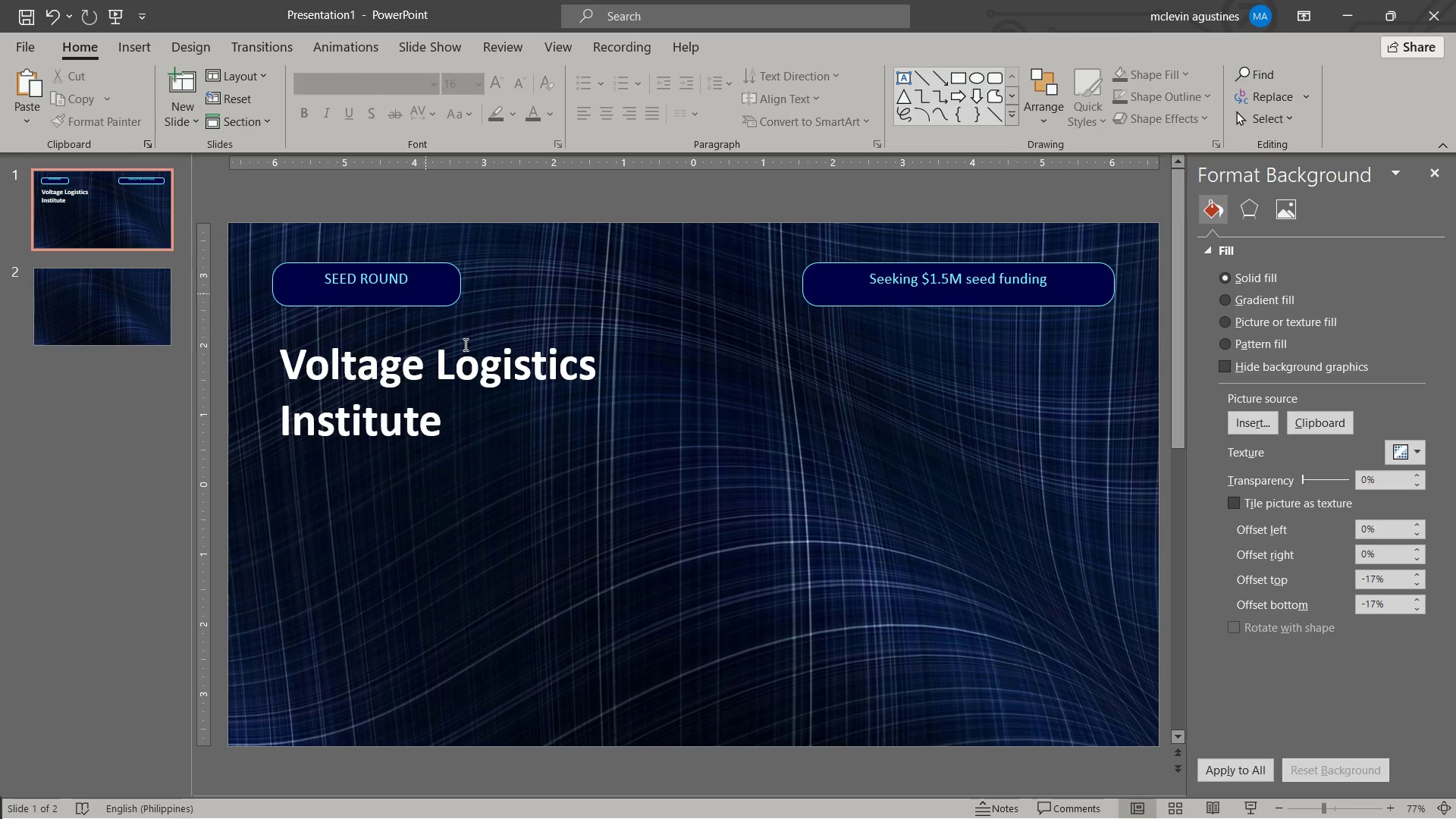 
wait(6.42)
 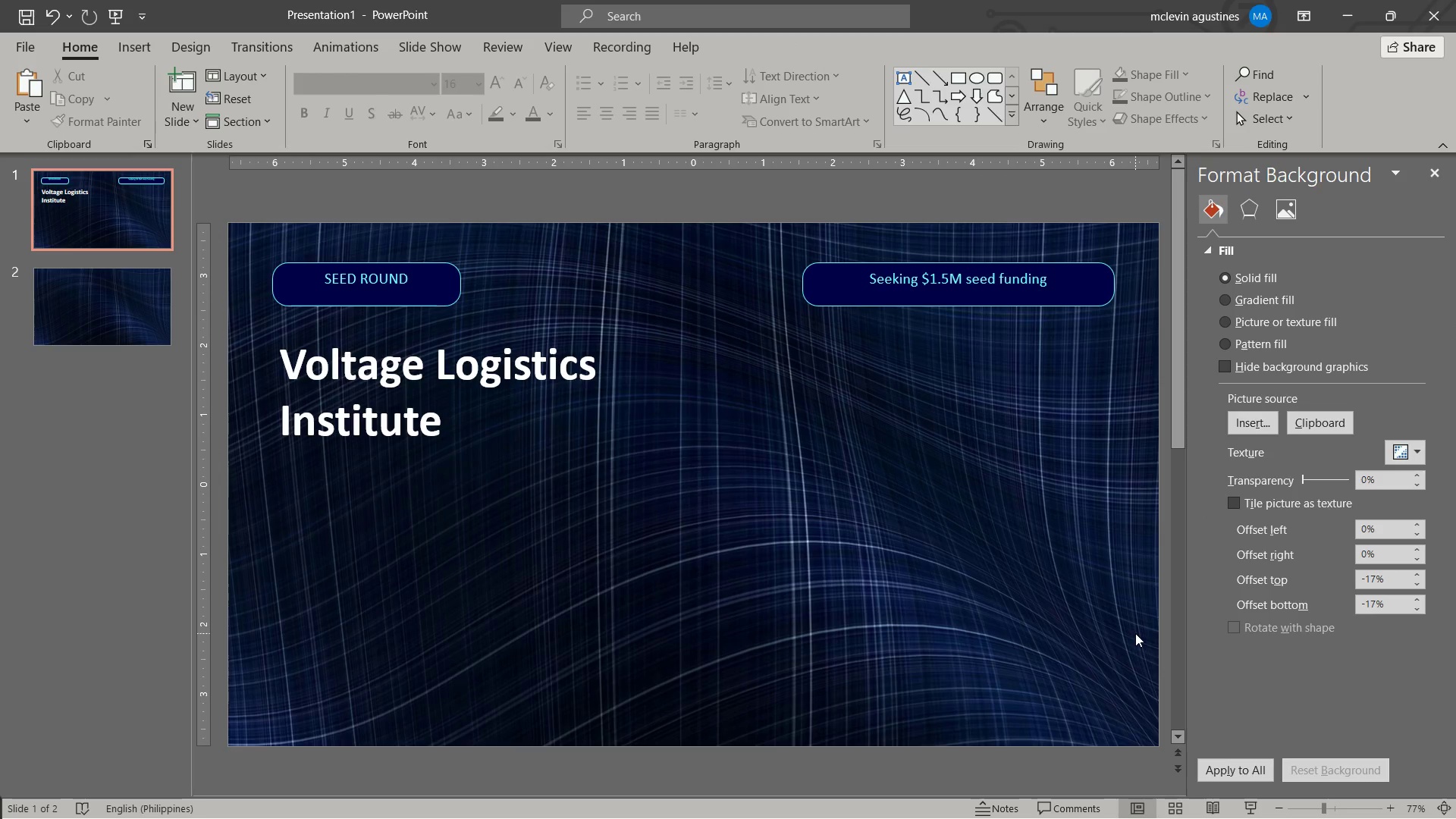 
double_click([896, 281])
 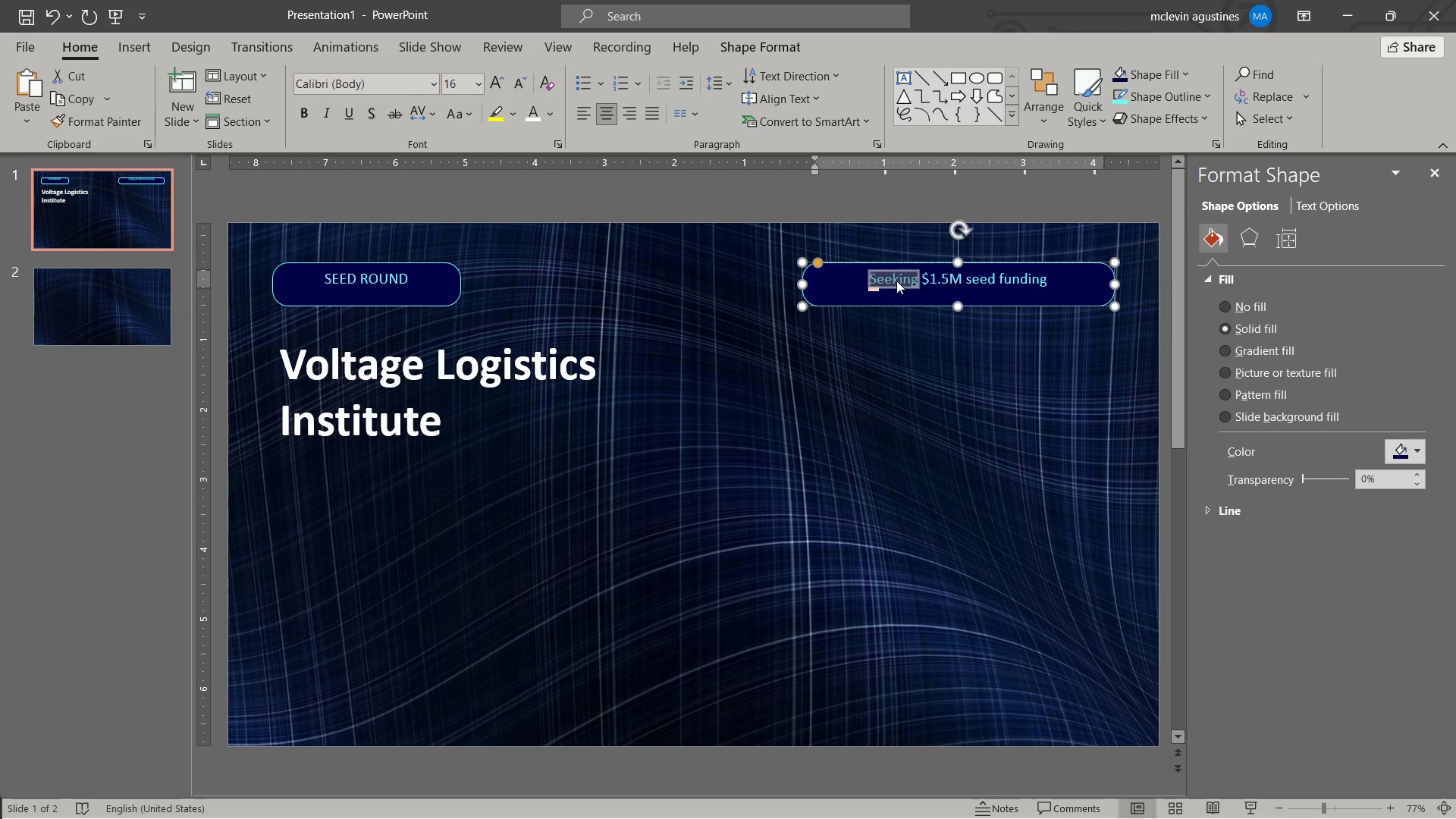 
key(Control+C)
 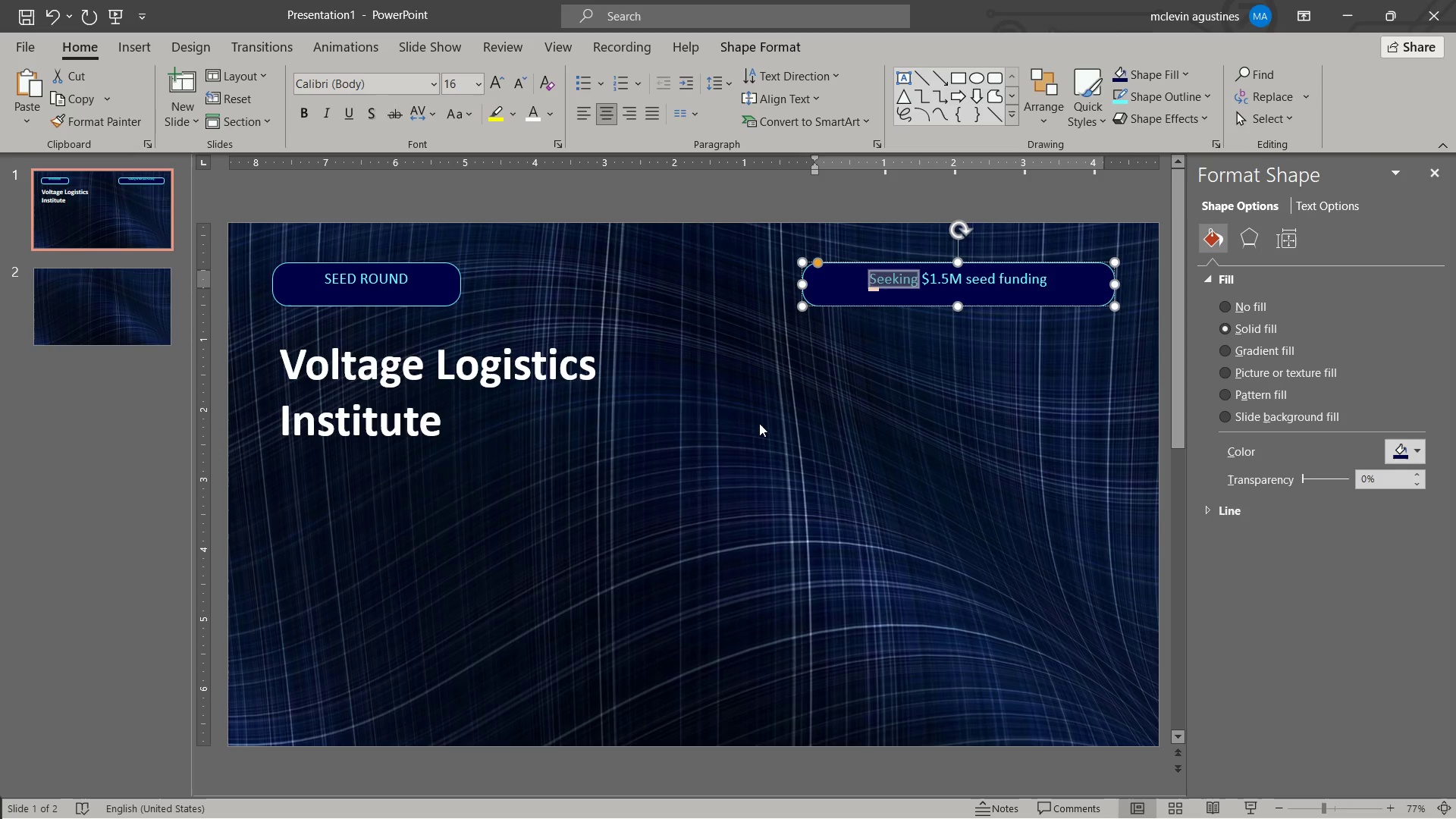 
left_click([759, 423])
 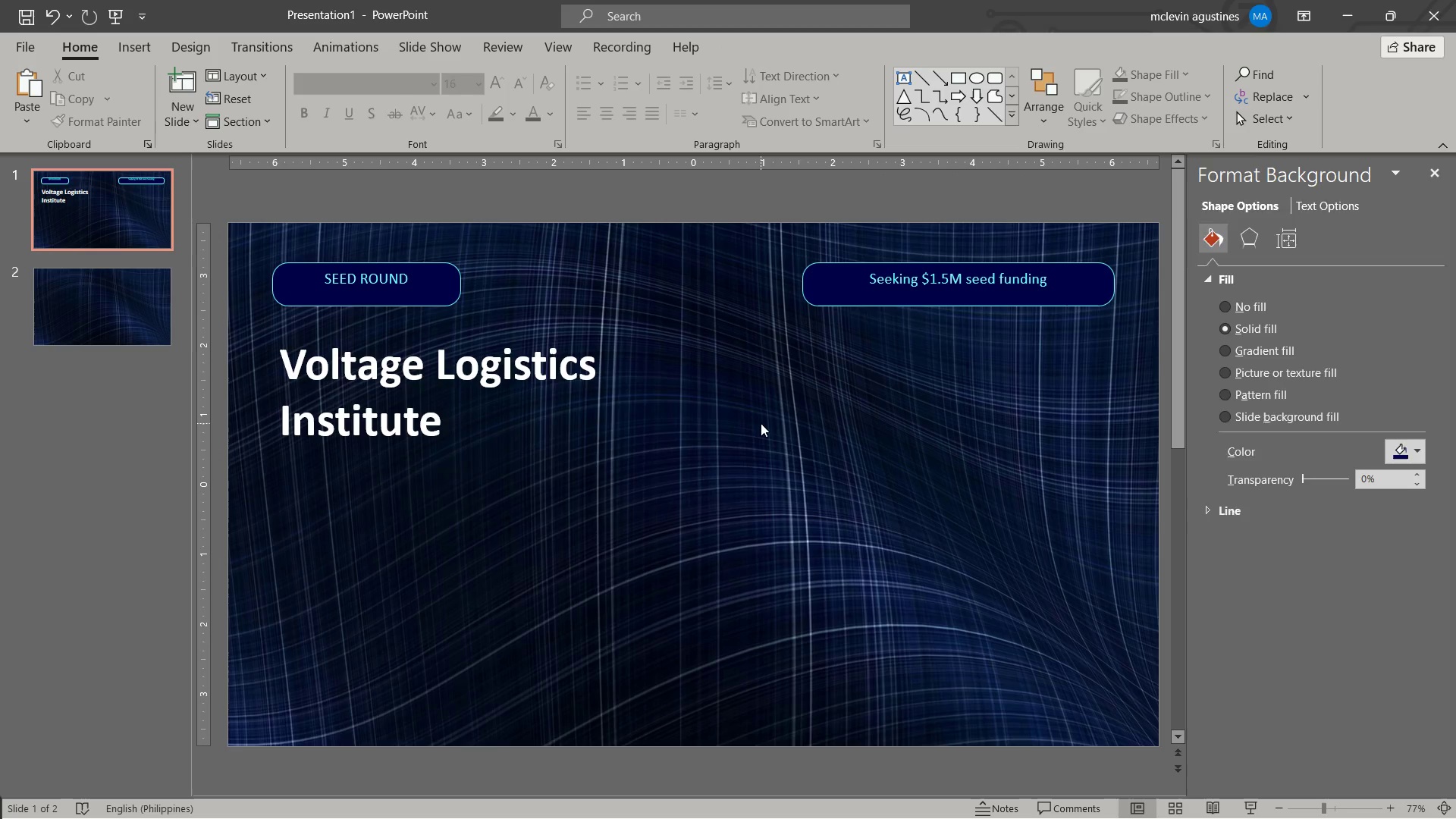 
key(Control+ControlLeft)
 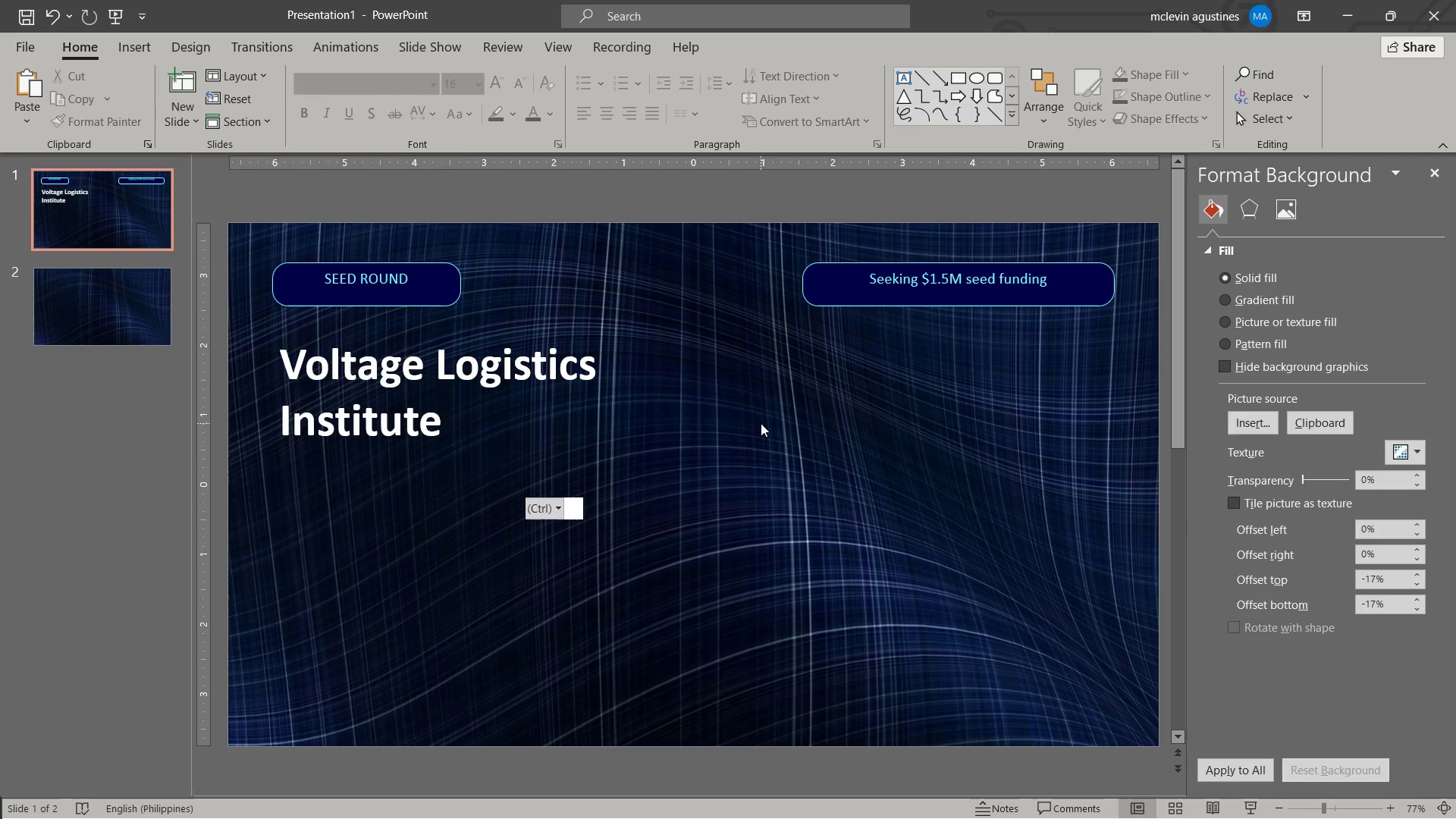 
key(Control+V)
 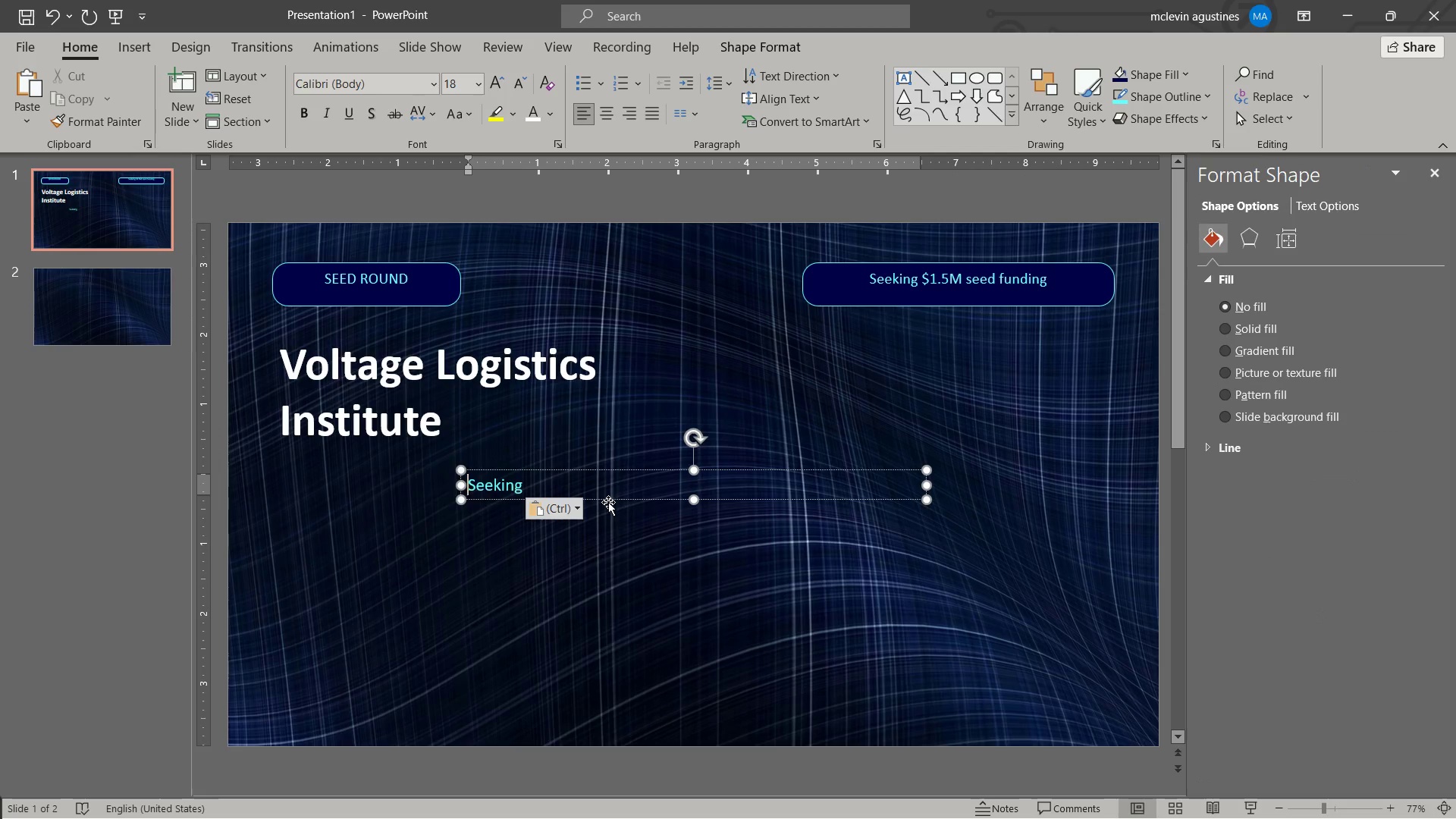 
left_click_drag(start_coordinate=[608, 502], to_coordinate=[417, 504])
 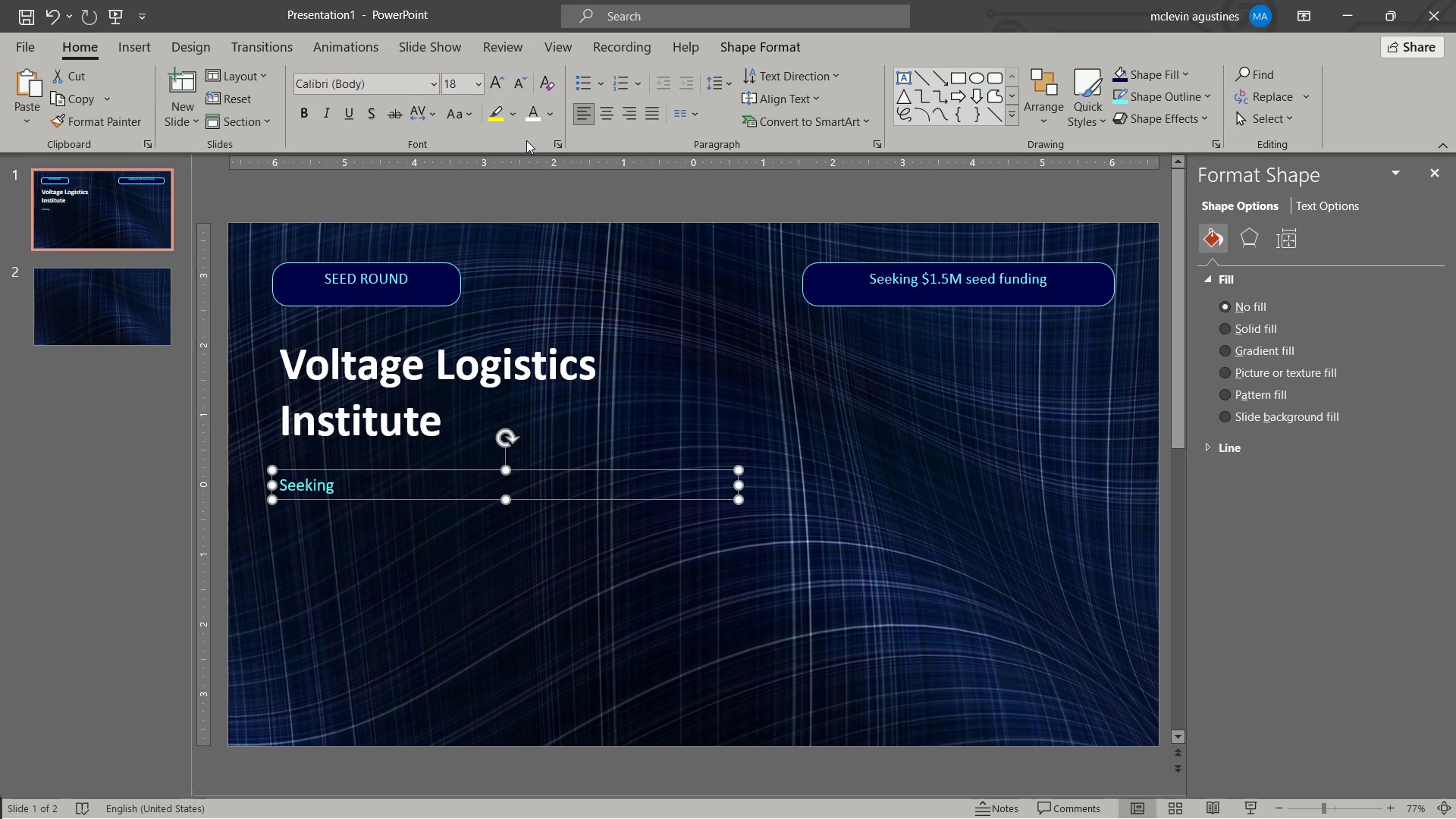 
left_click([536, 112])
 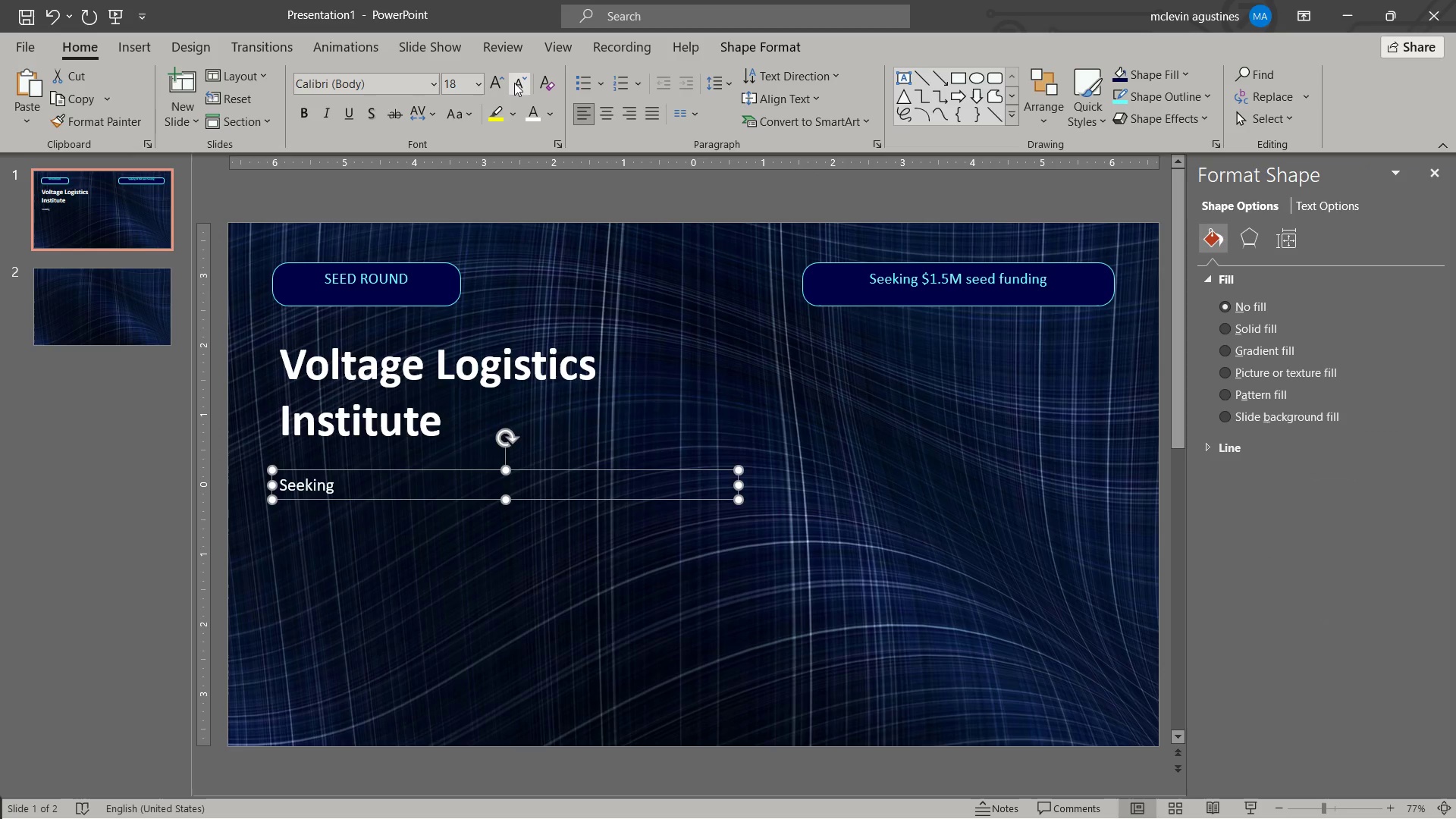 
double_click([514, 83])
 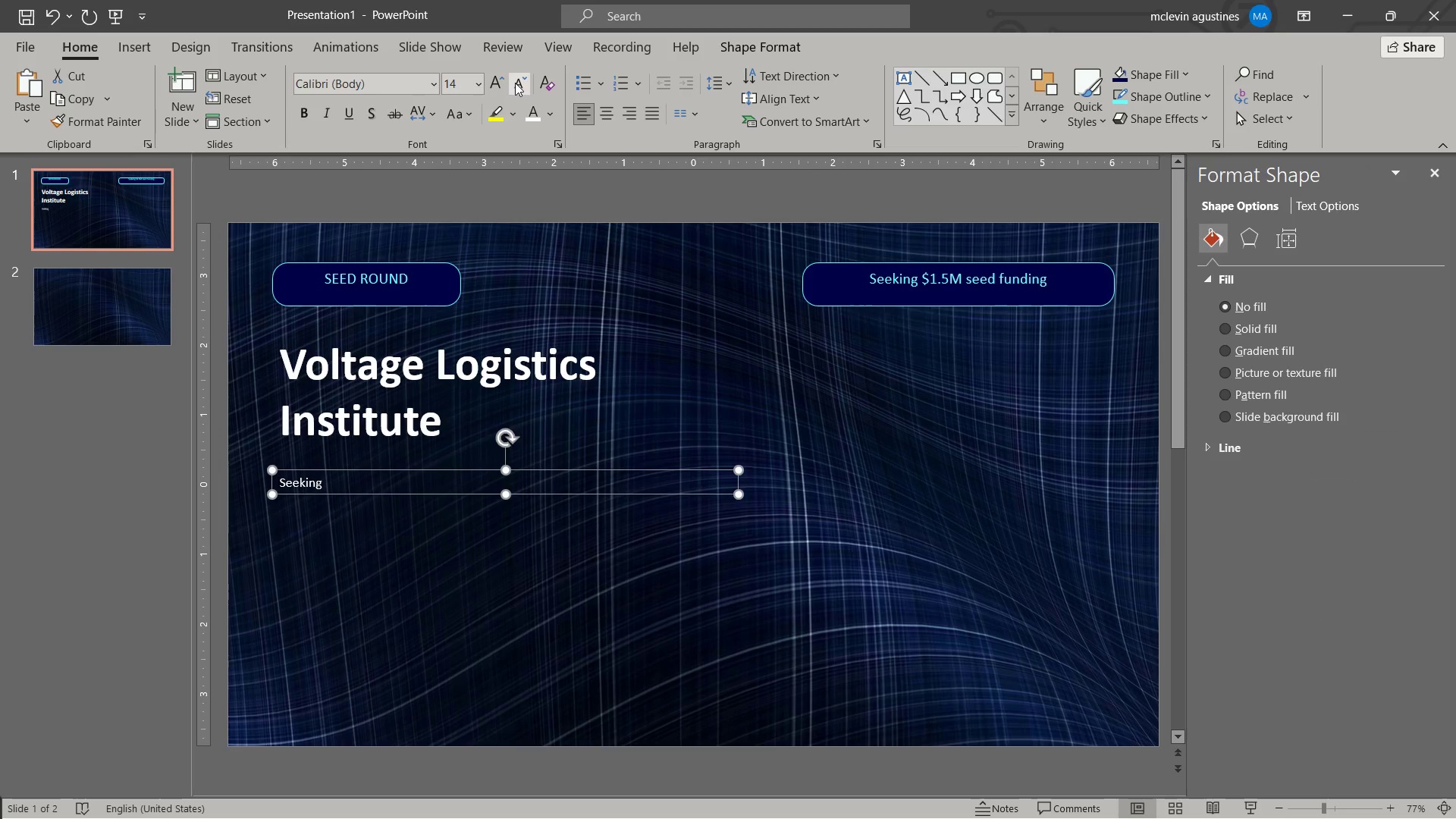 
left_click([515, 83])
 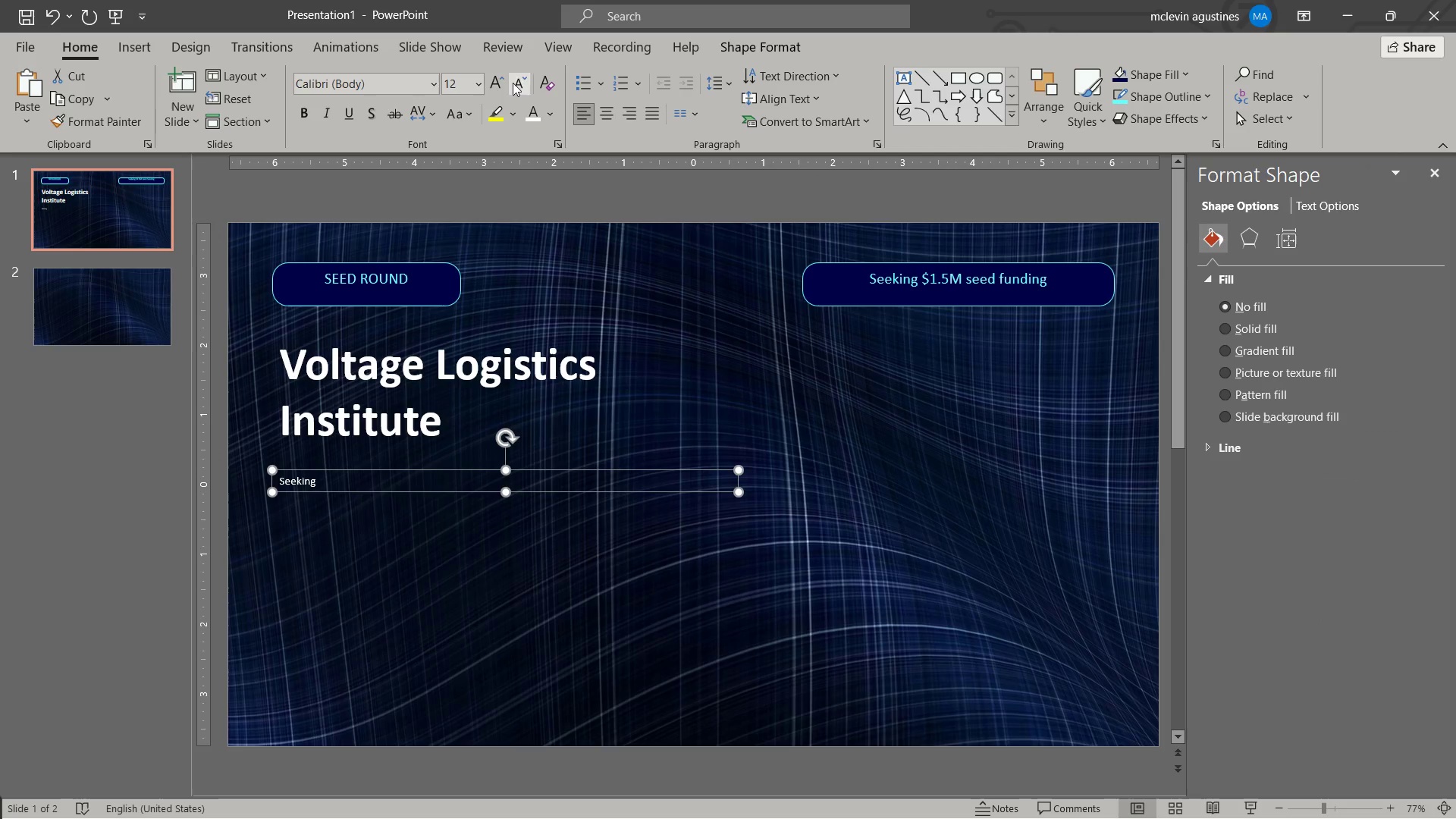 
left_click([498, 91])
 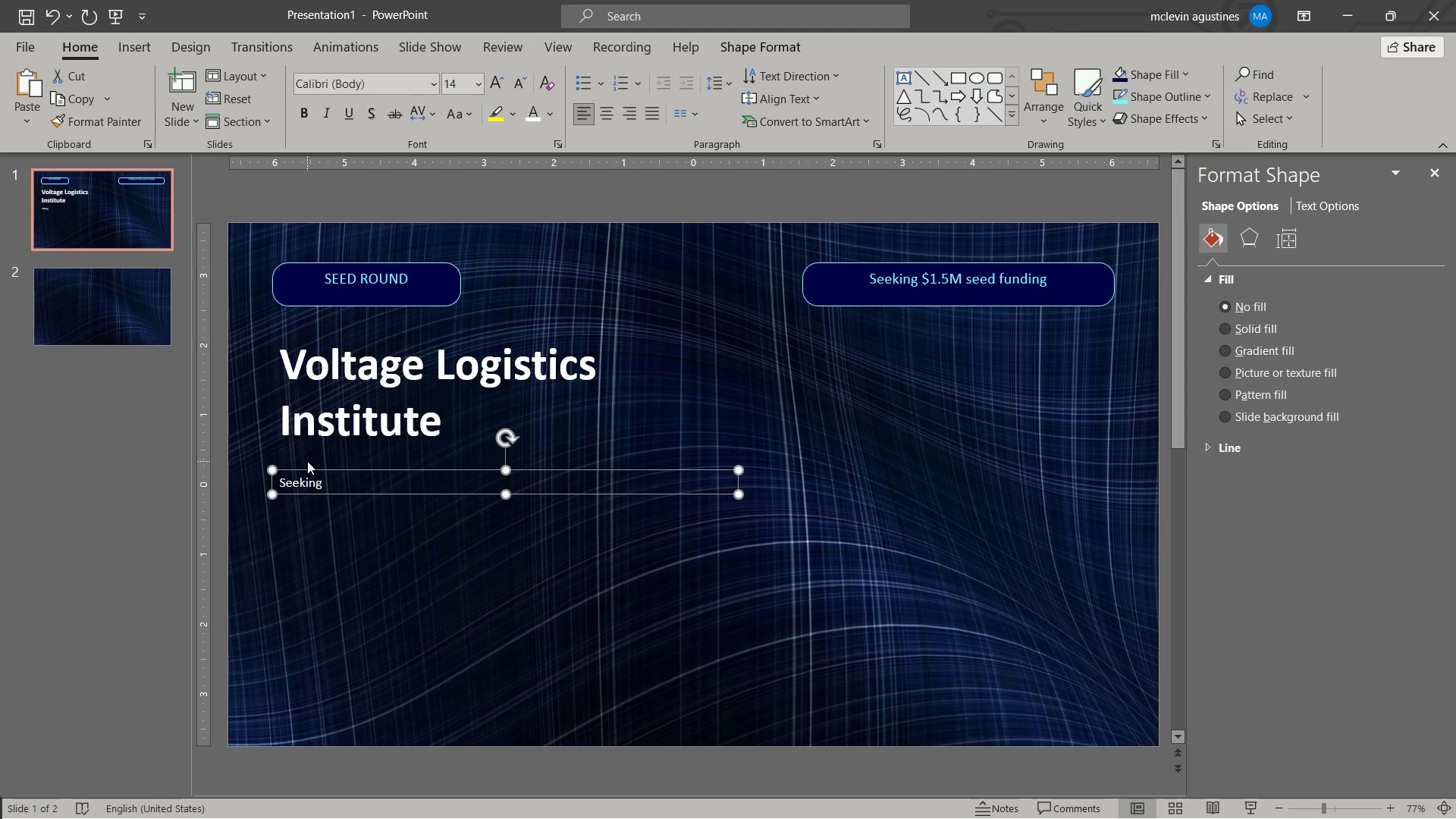 
left_click_drag(start_coordinate=[304, 471], to_coordinate=[308, 470])
 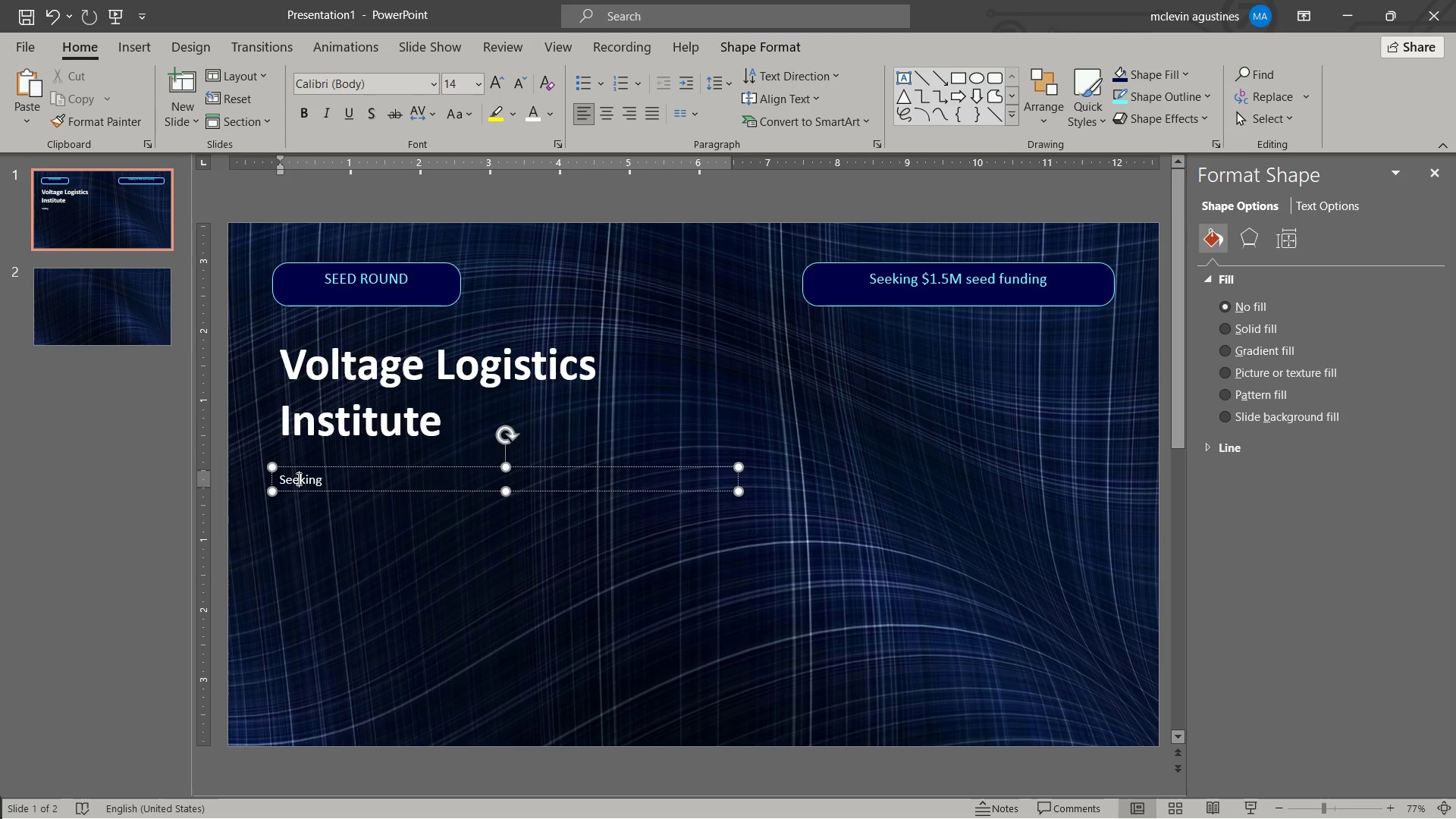 
double_click([297, 479])
 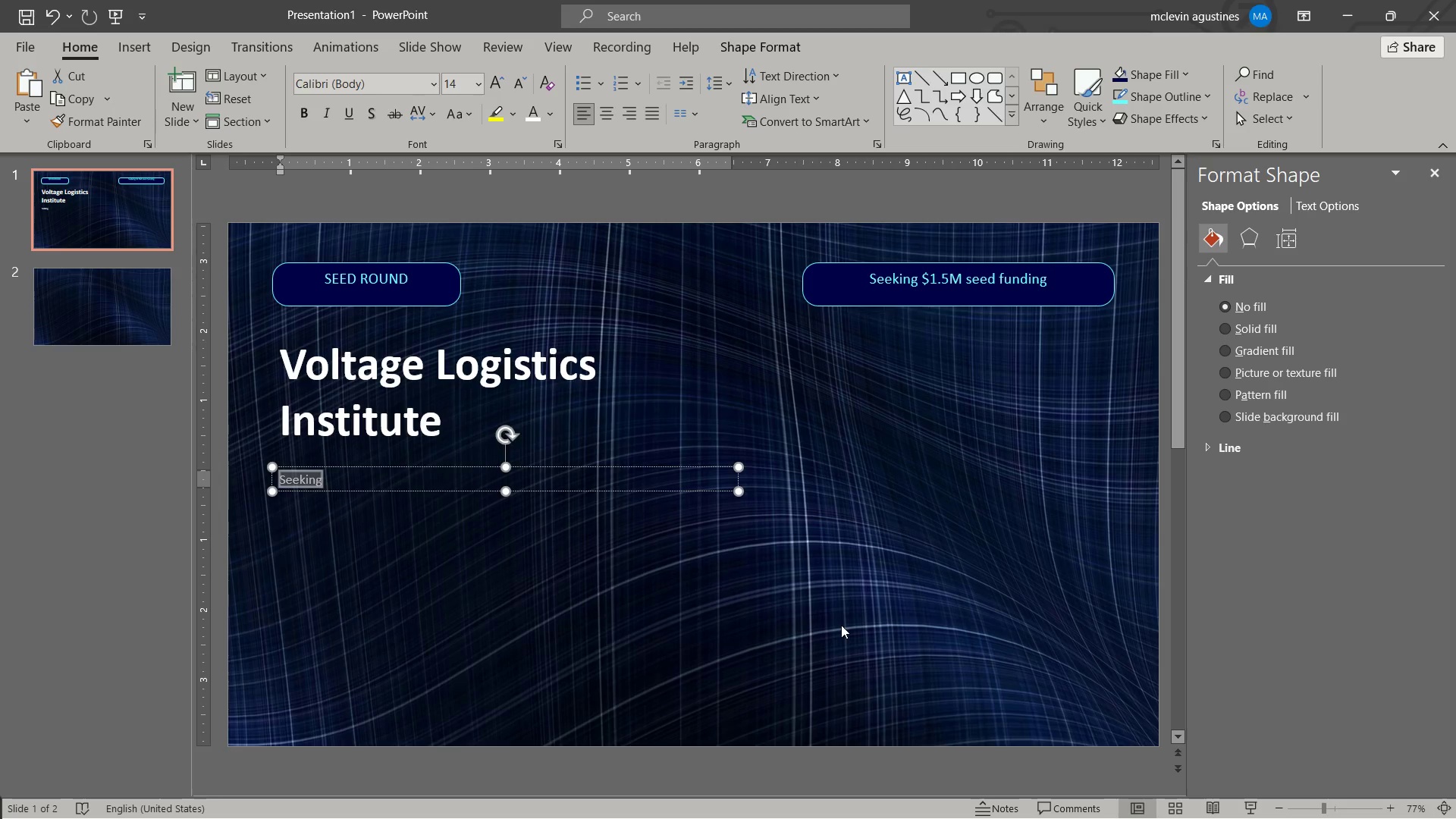 
wait(6.24)
 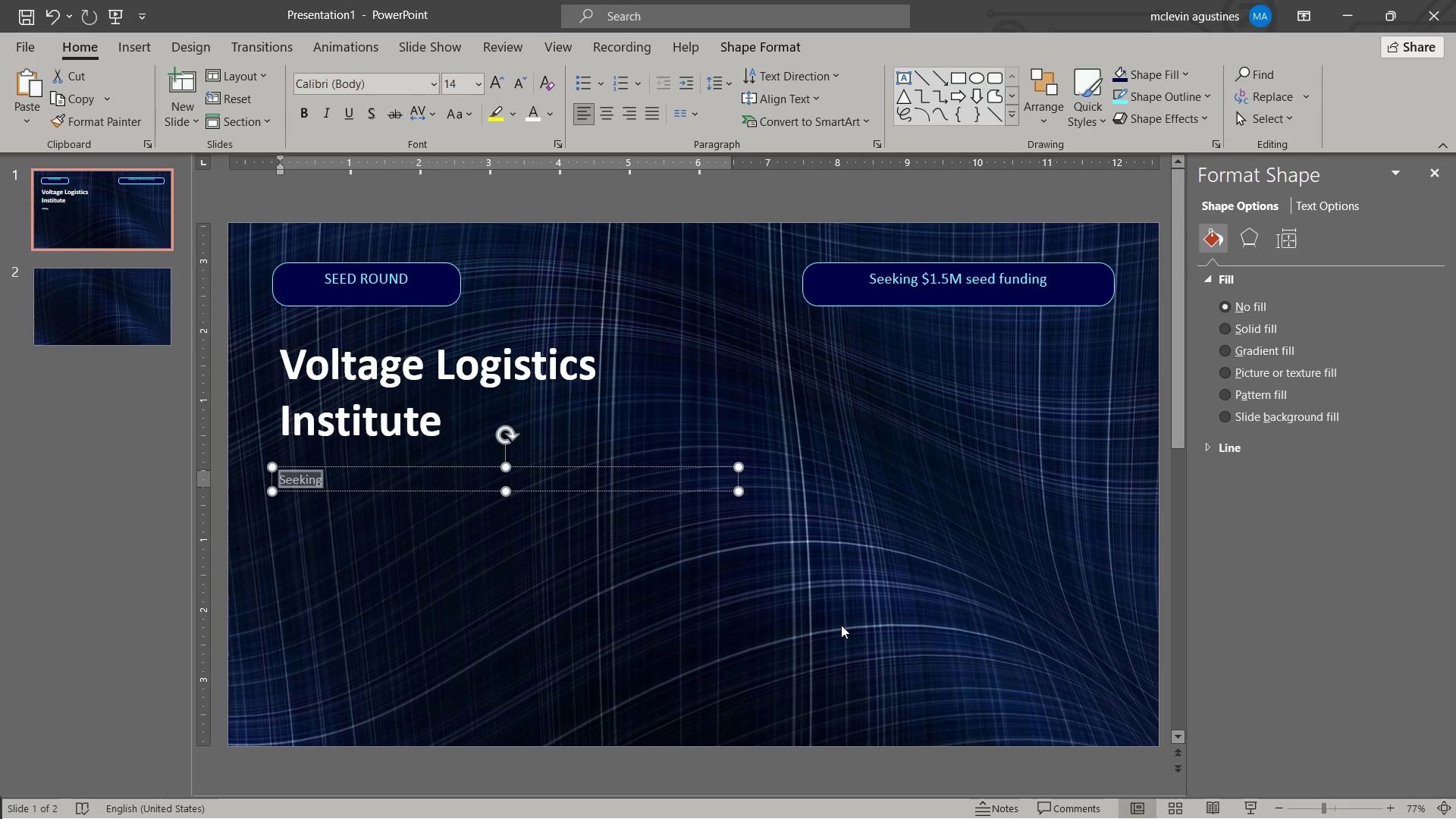 
type(ht)
key(Backspace)
key(Backspace)
type(the nation's first specialized EV trucking certification platform for fleet operations.)
key(Backspace)
type(, maintenance, and smart-grid readiness.)
 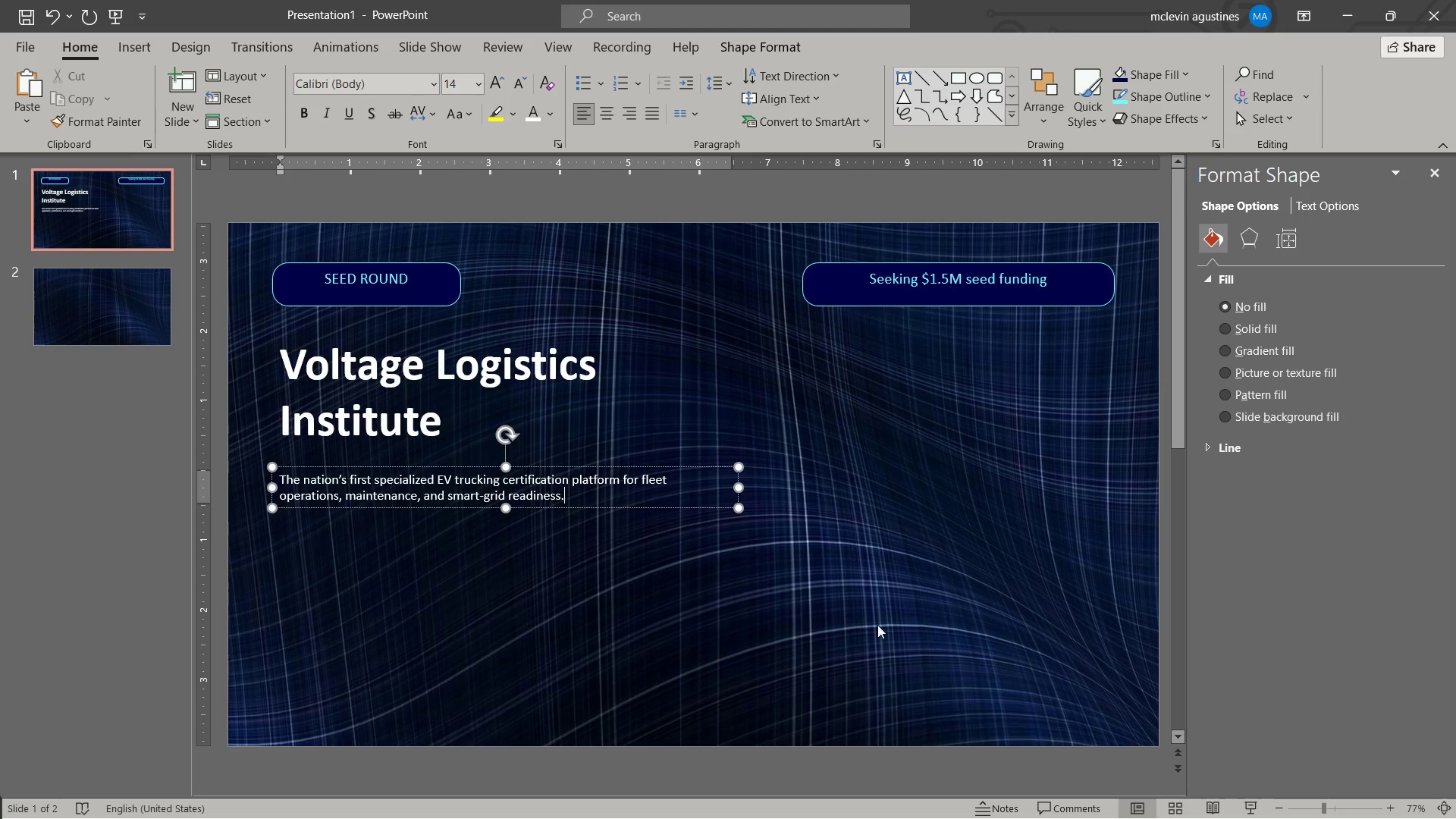 
left_click_drag(start_coordinate=[742, 489], to_coordinate=[633, 466])
 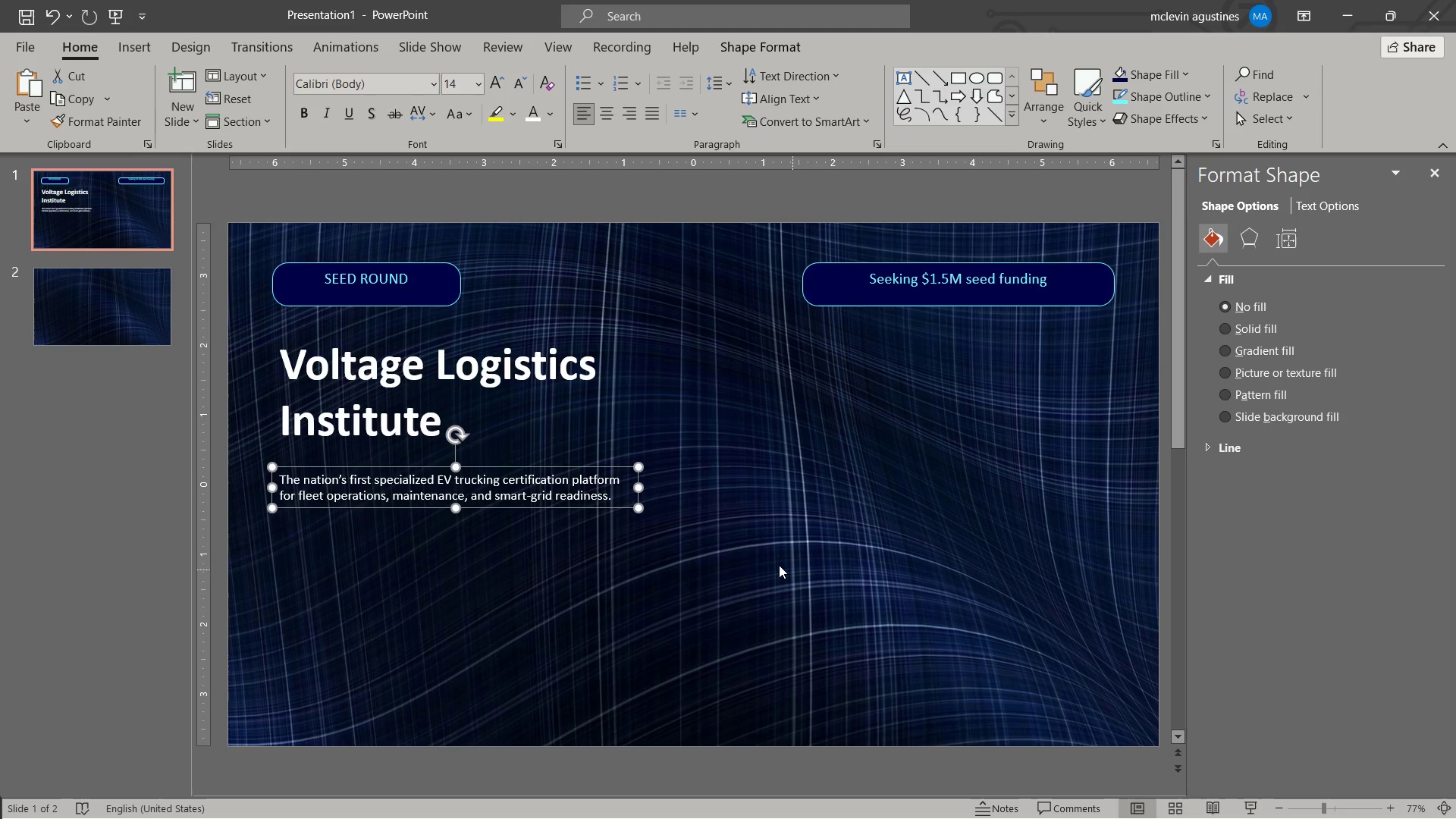 
wait(5.23)
 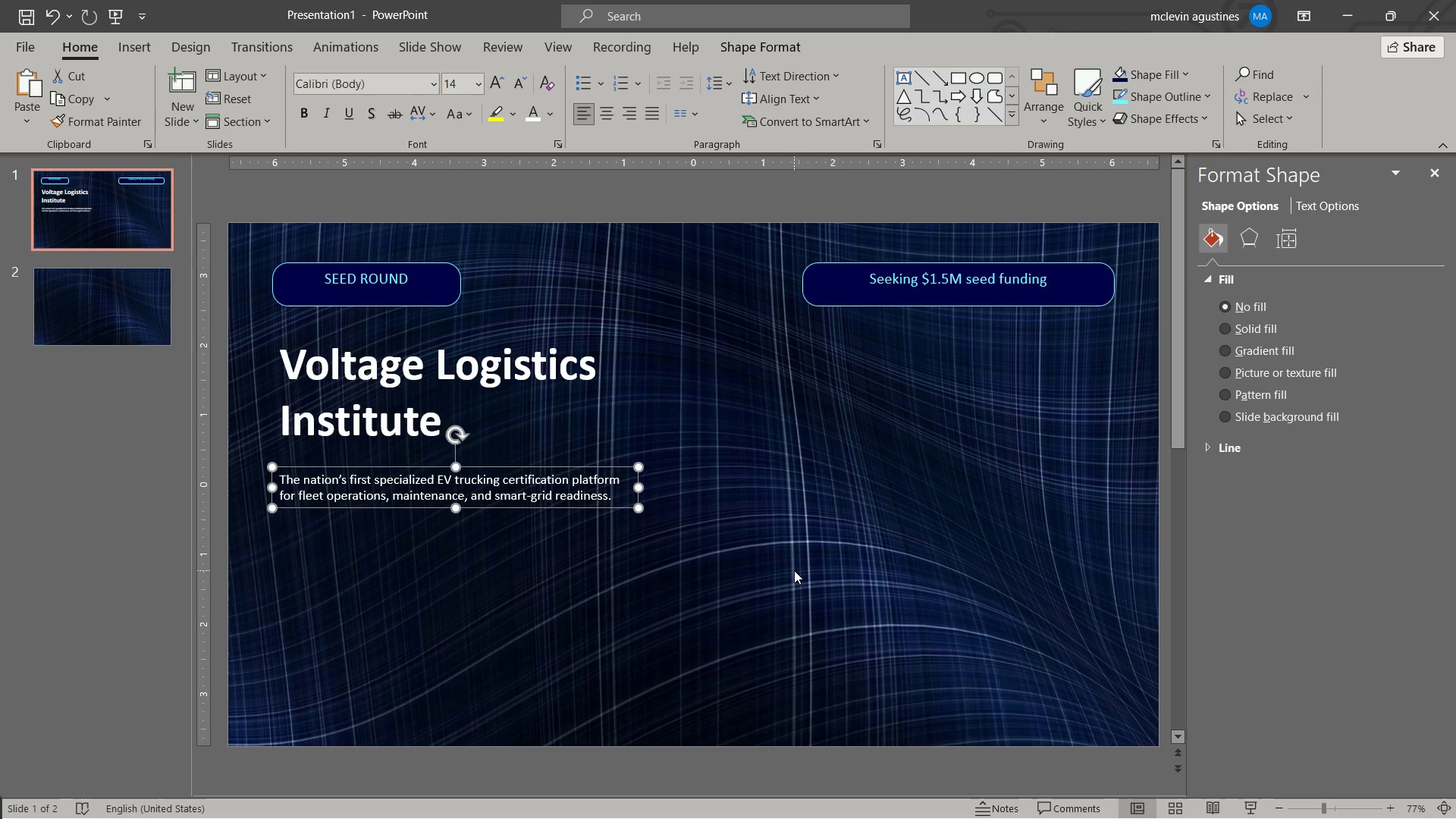 
key(Control+BracketRight)
 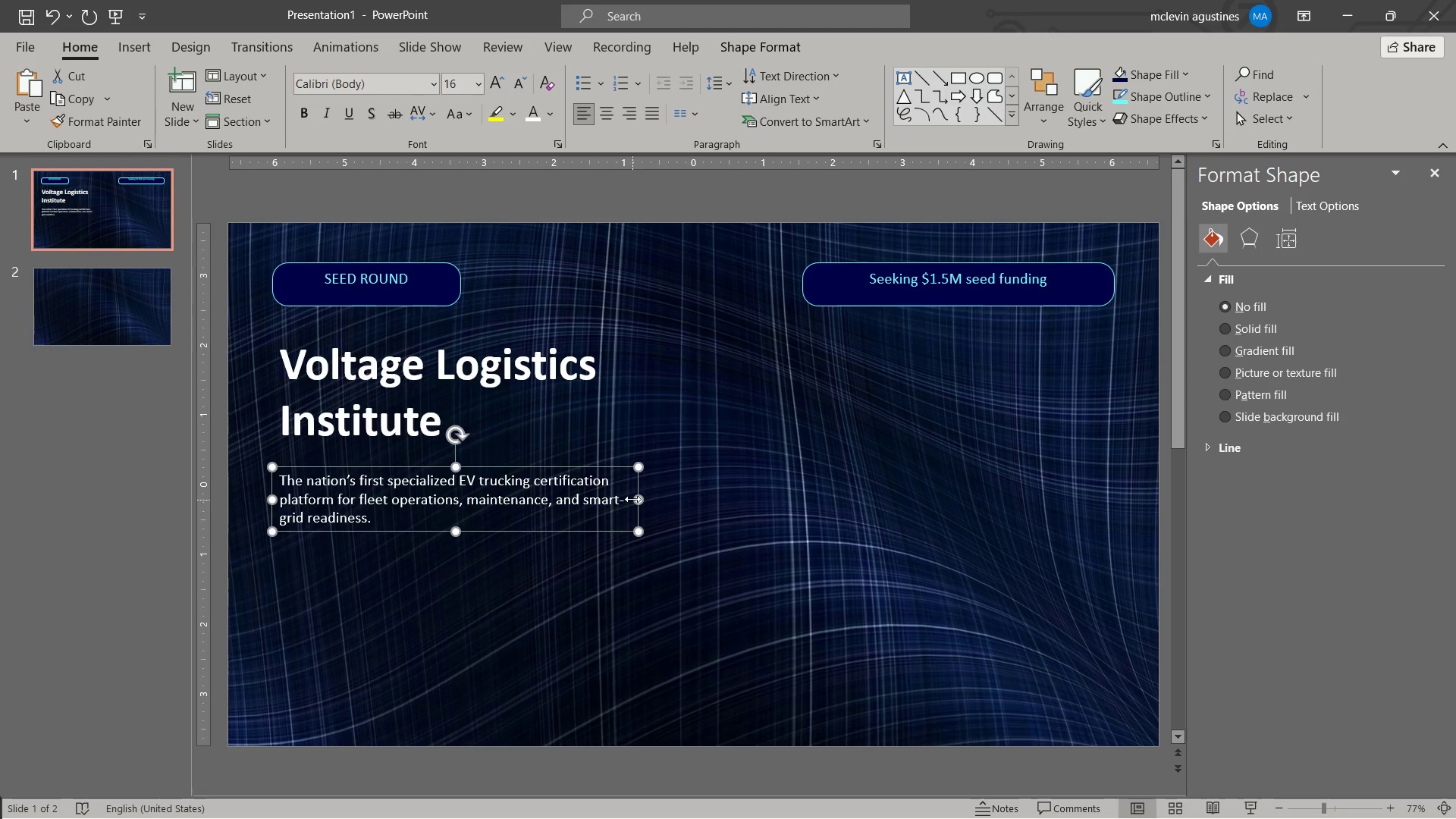 
left_click_drag(start_coordinate=[638, 502], to_coordinate=[761, 511])
 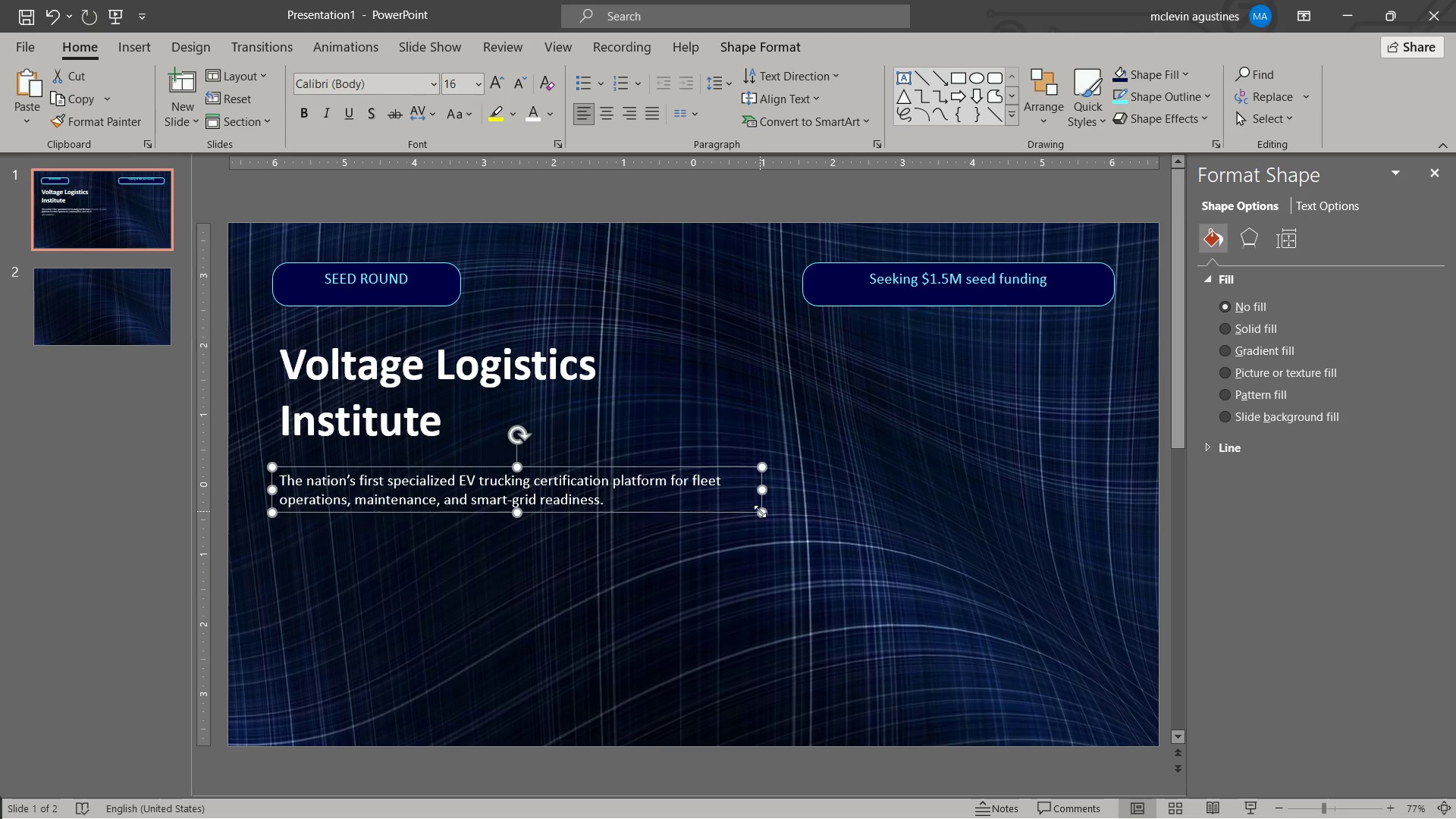 
key(Control+BracketRight)
 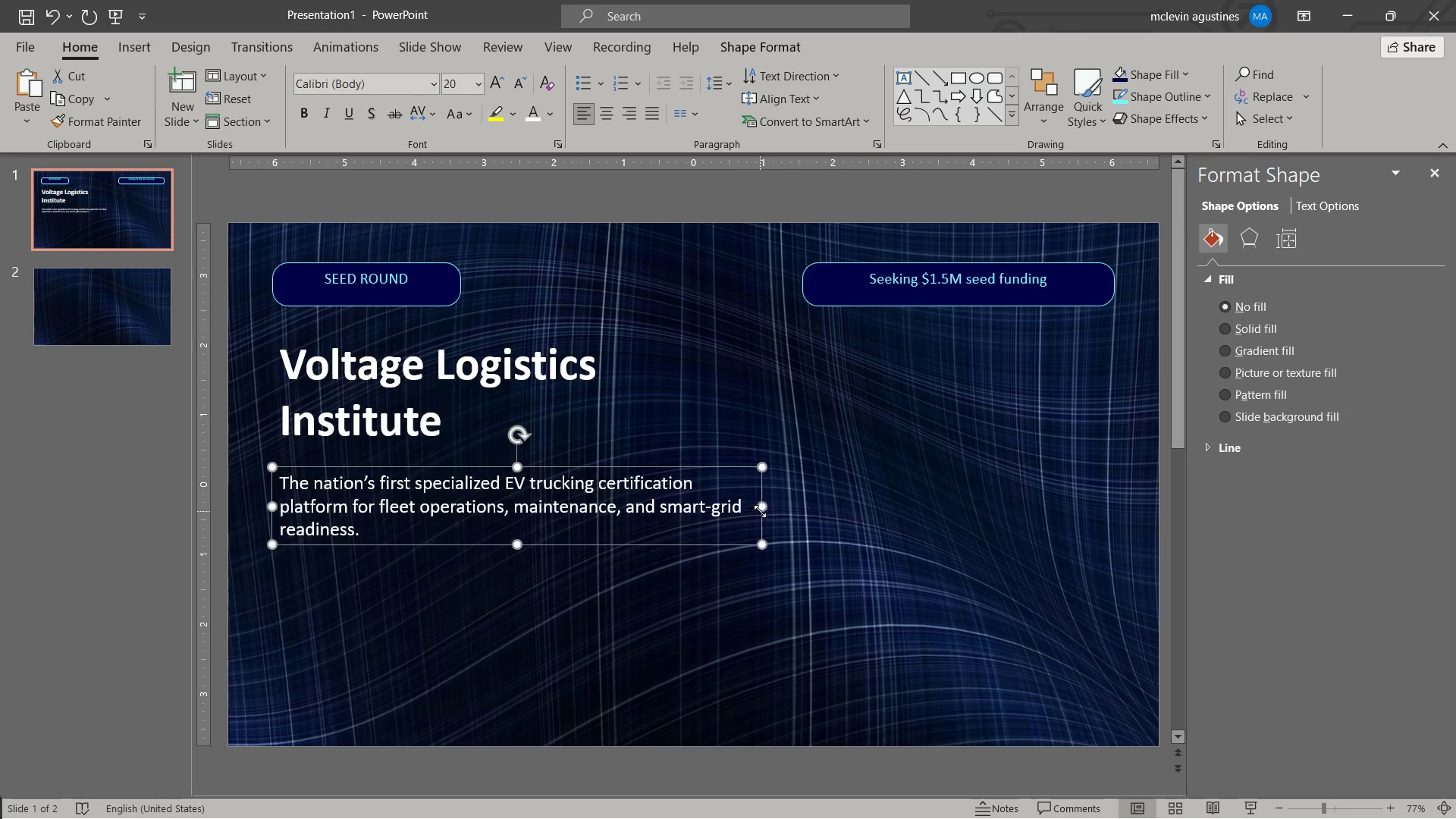 
key(Control+BracketRight)
 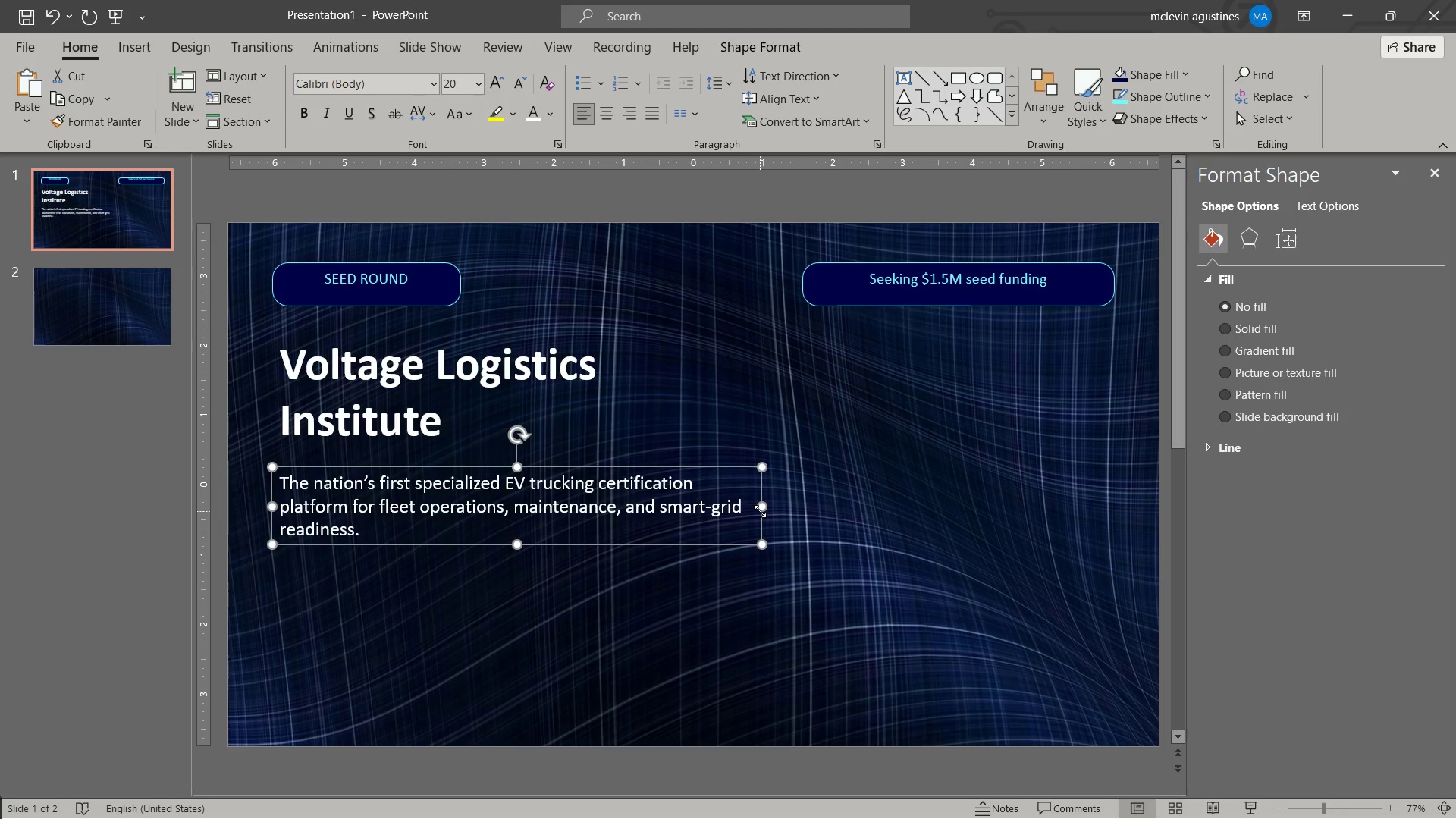 
key(Control+BracketLeft)
 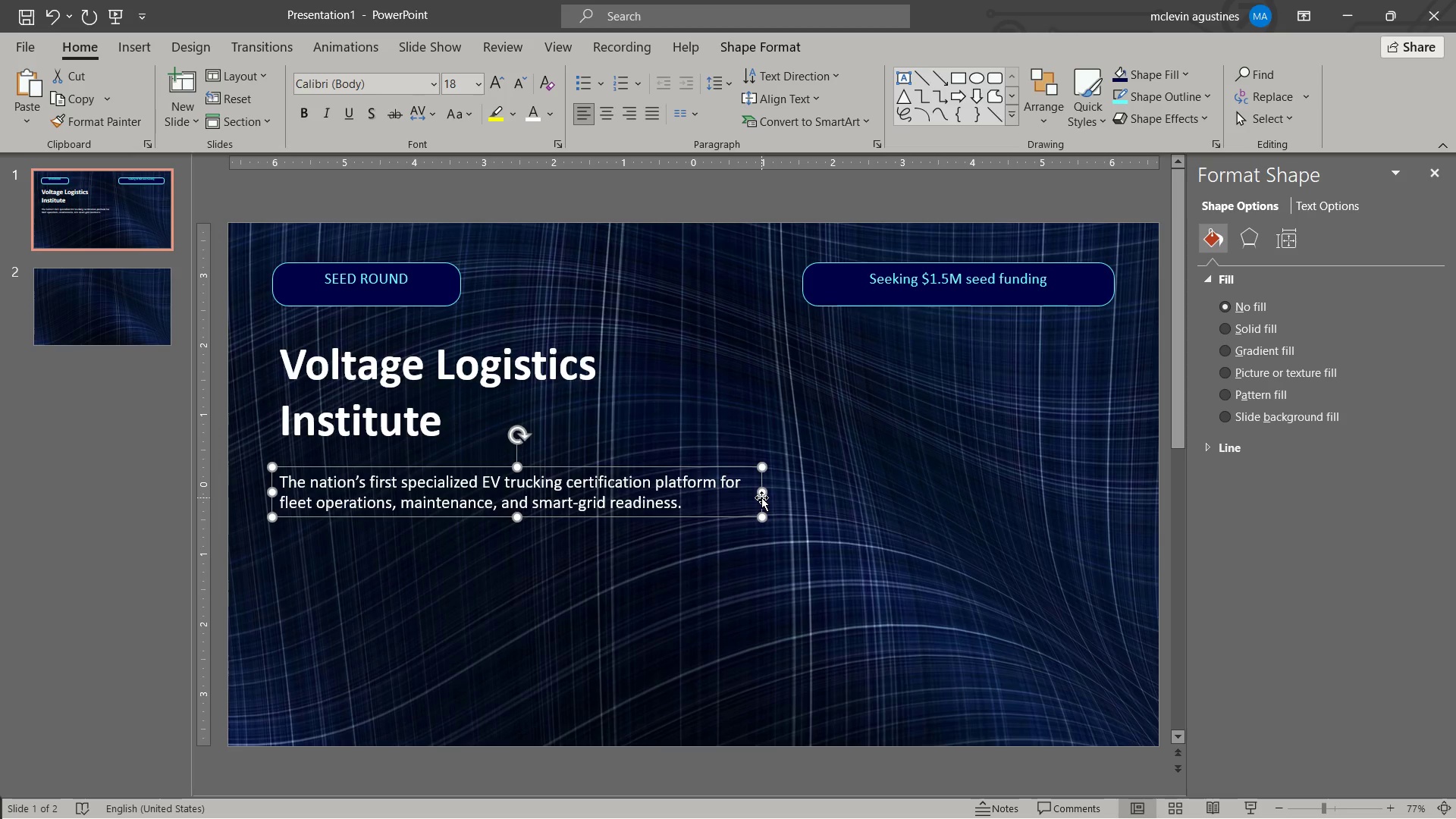 
left_click([761, 497])
 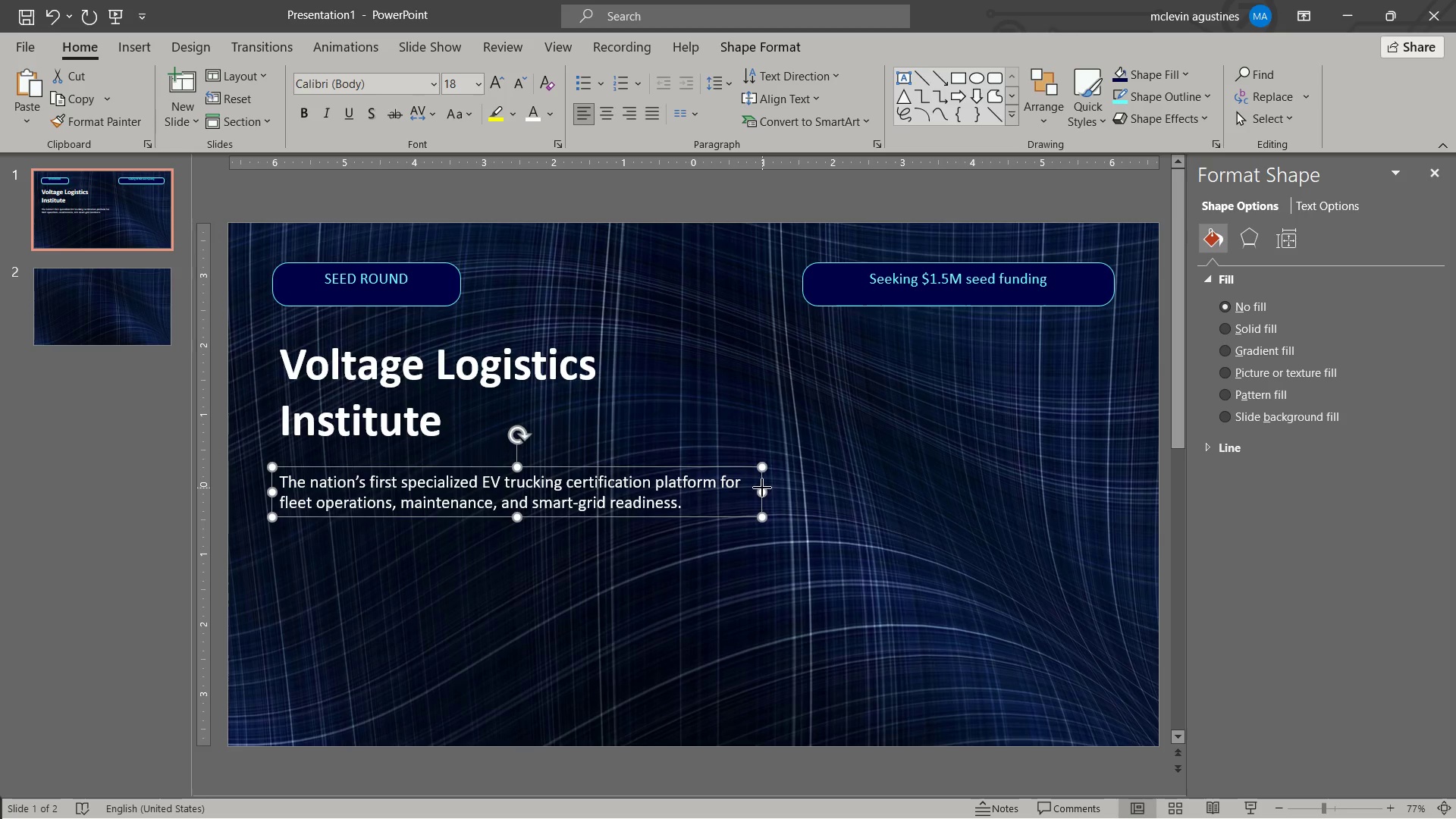 
left_click_drag(start_coordinate=[762, 488], to_coordinate=[732, 482])
 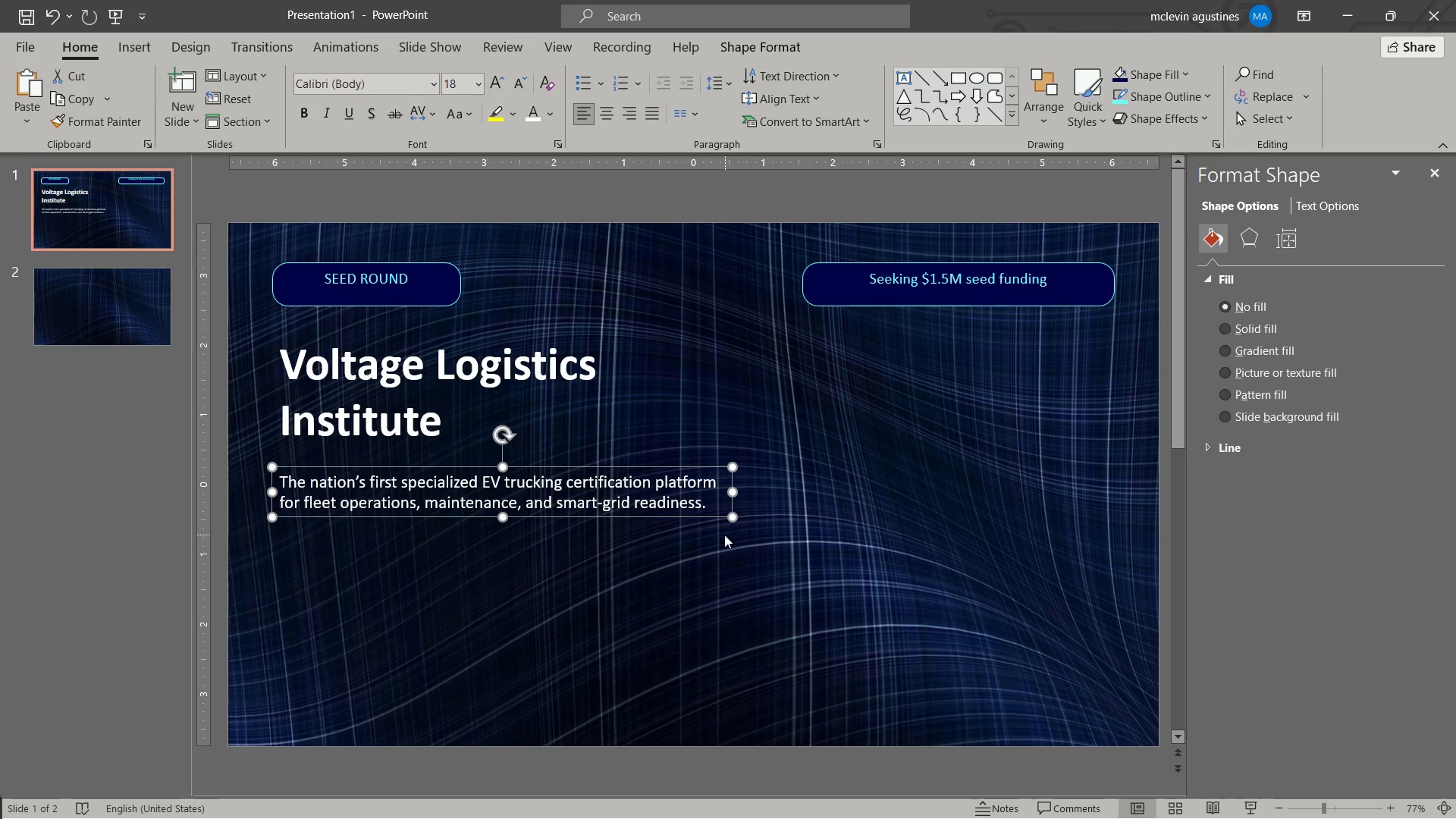 
key(Escape)
 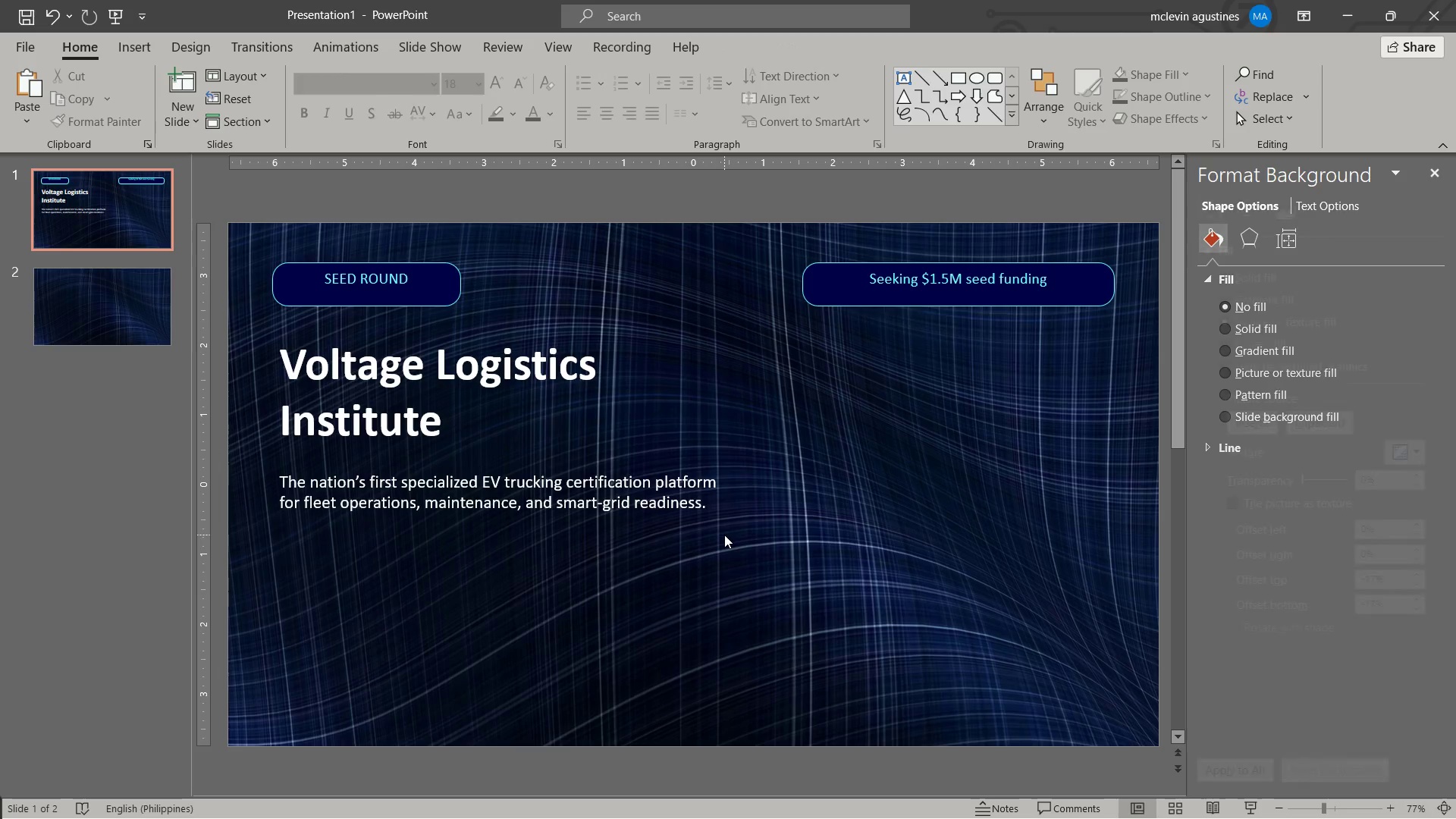 
key(Escape)
 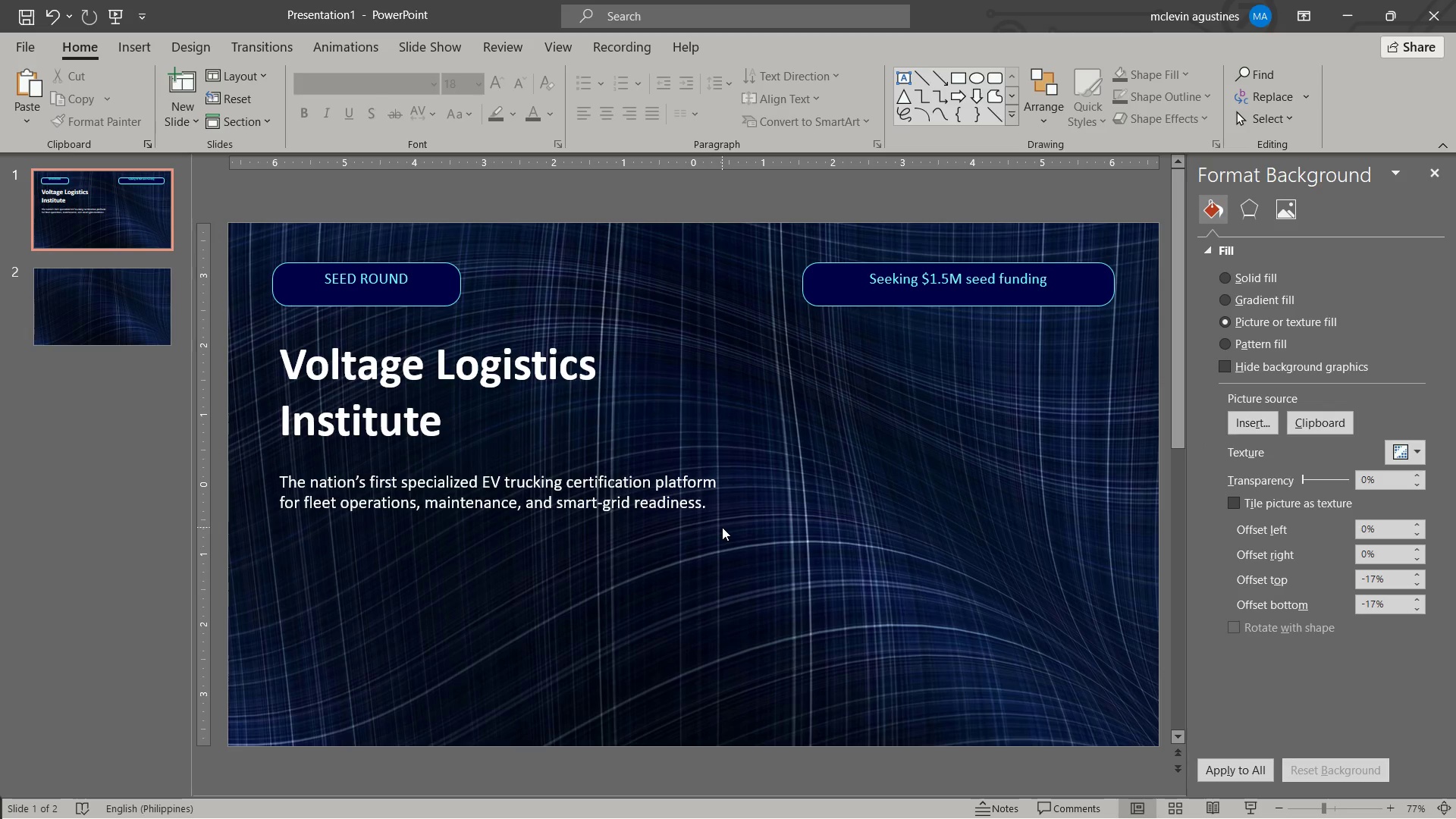 
wait(5.88)
 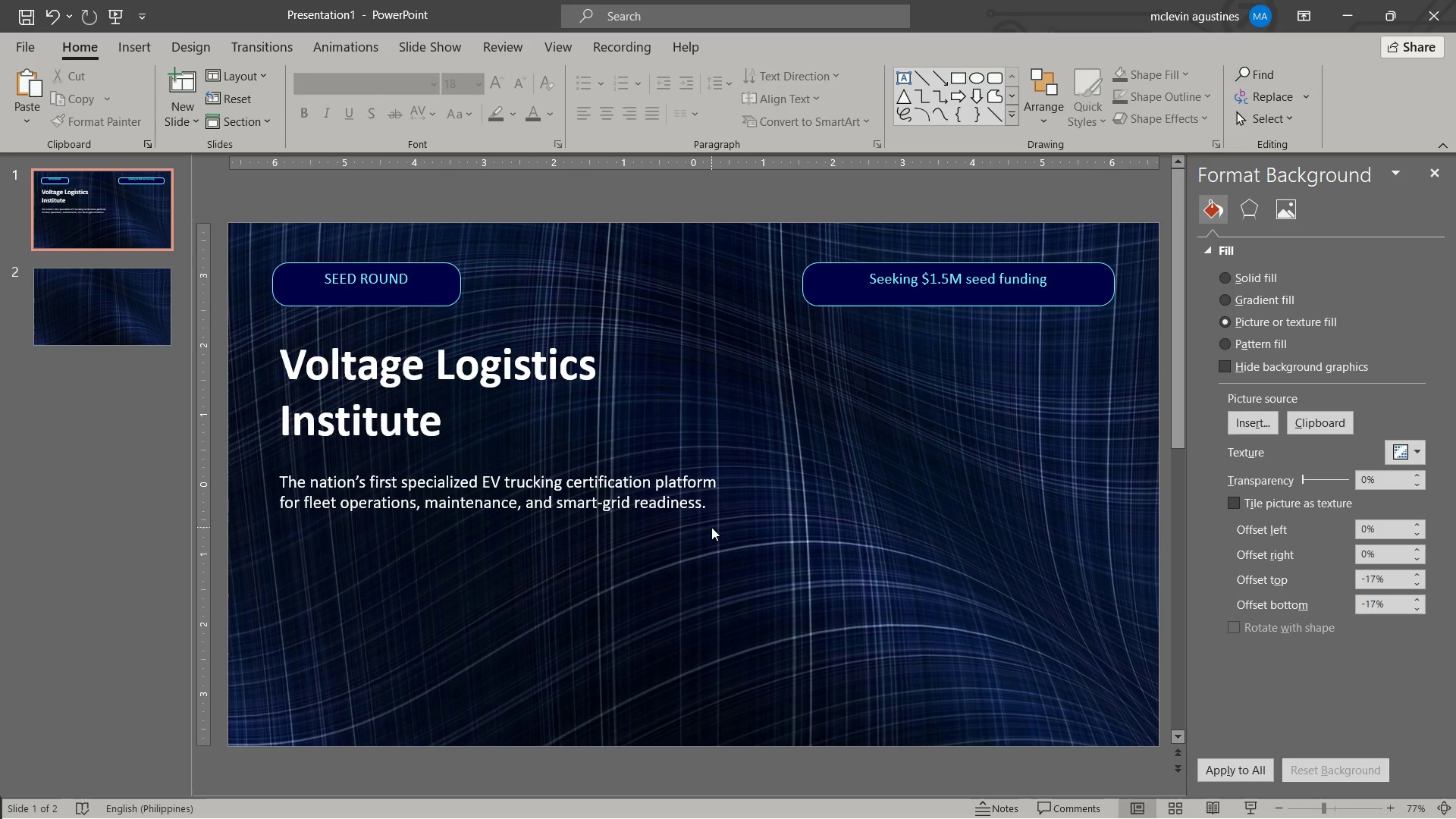 
left_click([437, 296])
 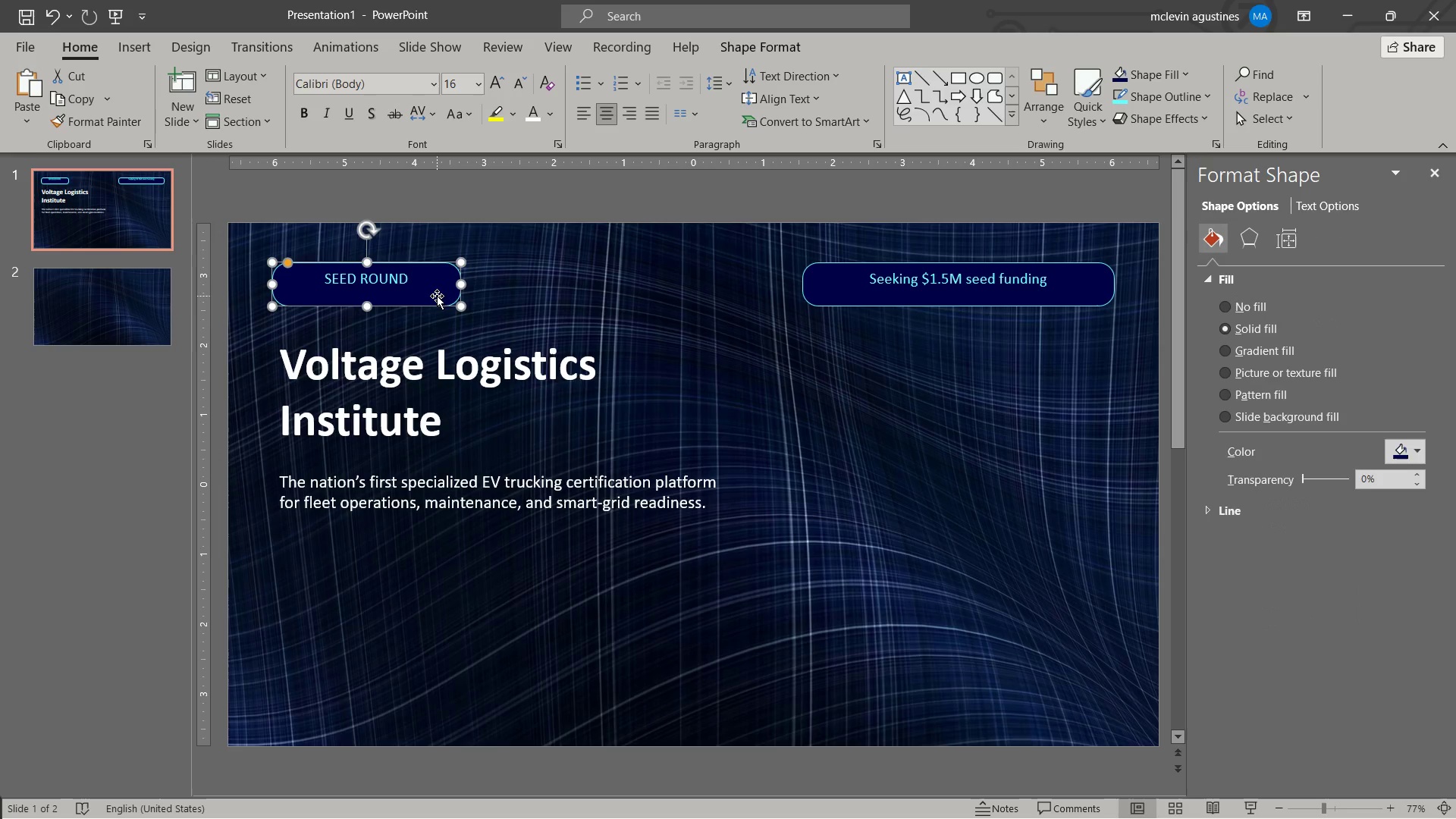 
key(Control+C)
 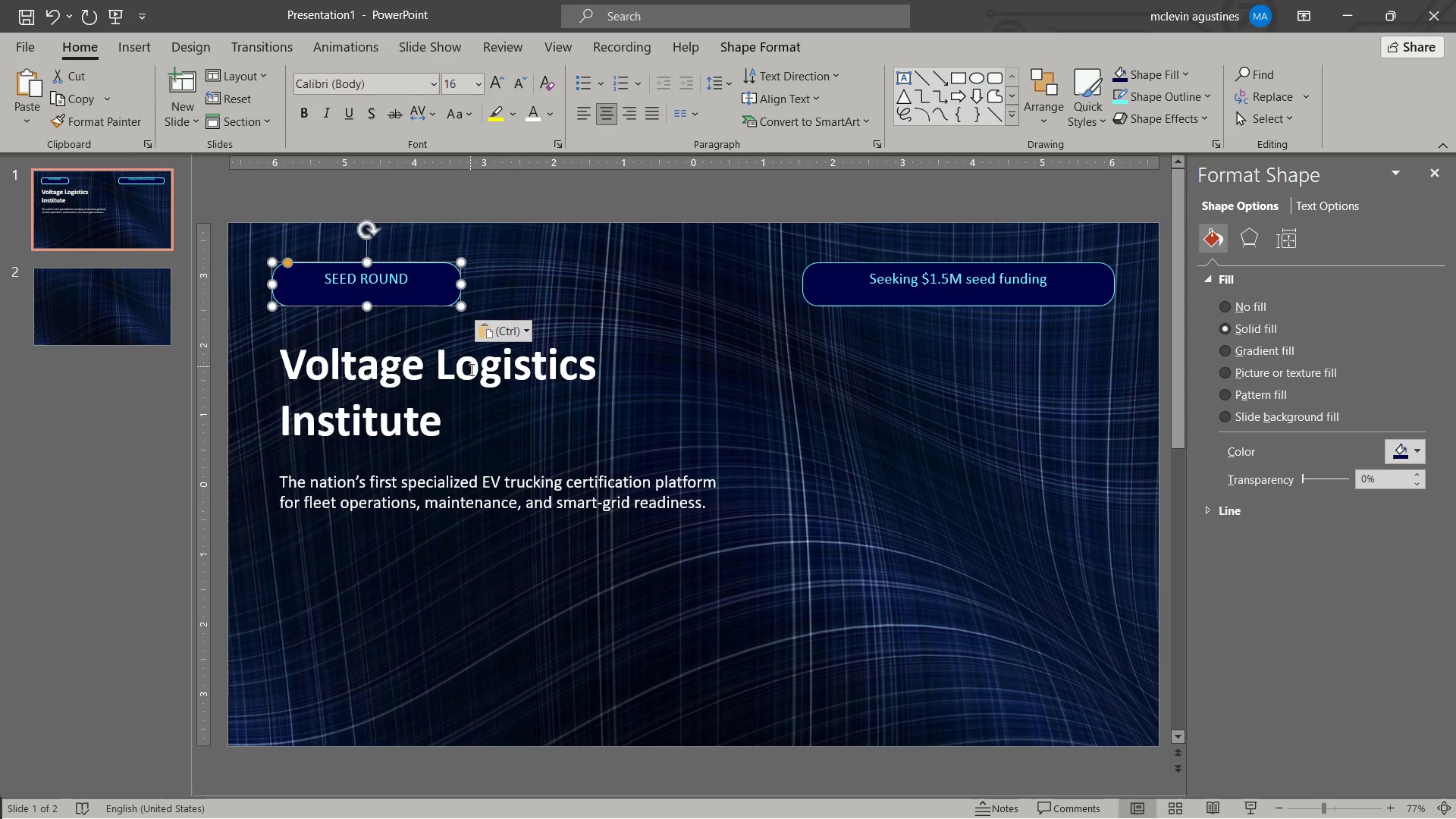 
key(Control+V)
 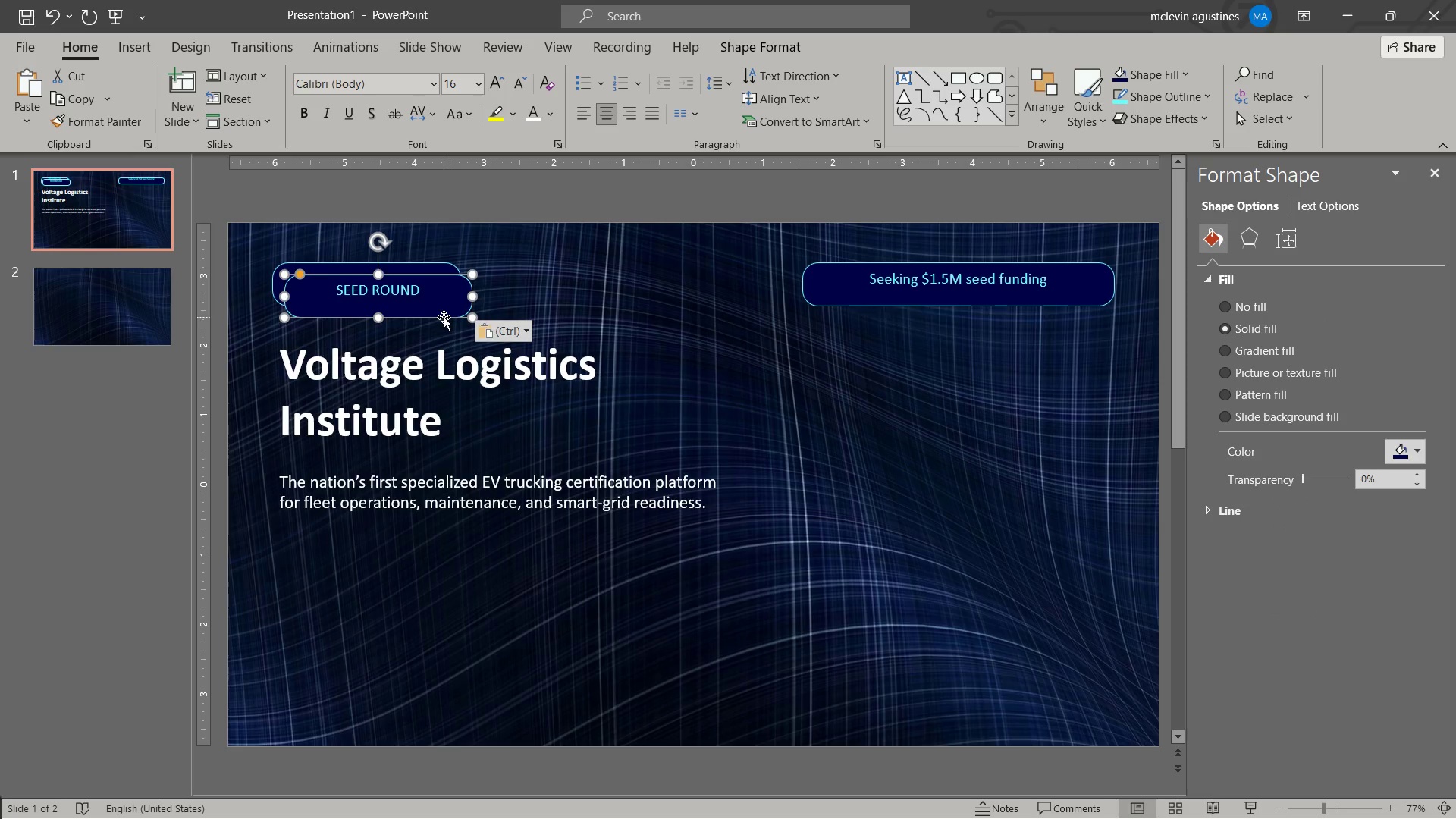 
left_click_drag(start_coordinate=[444, 317], to_coordinate=[434, 584])
 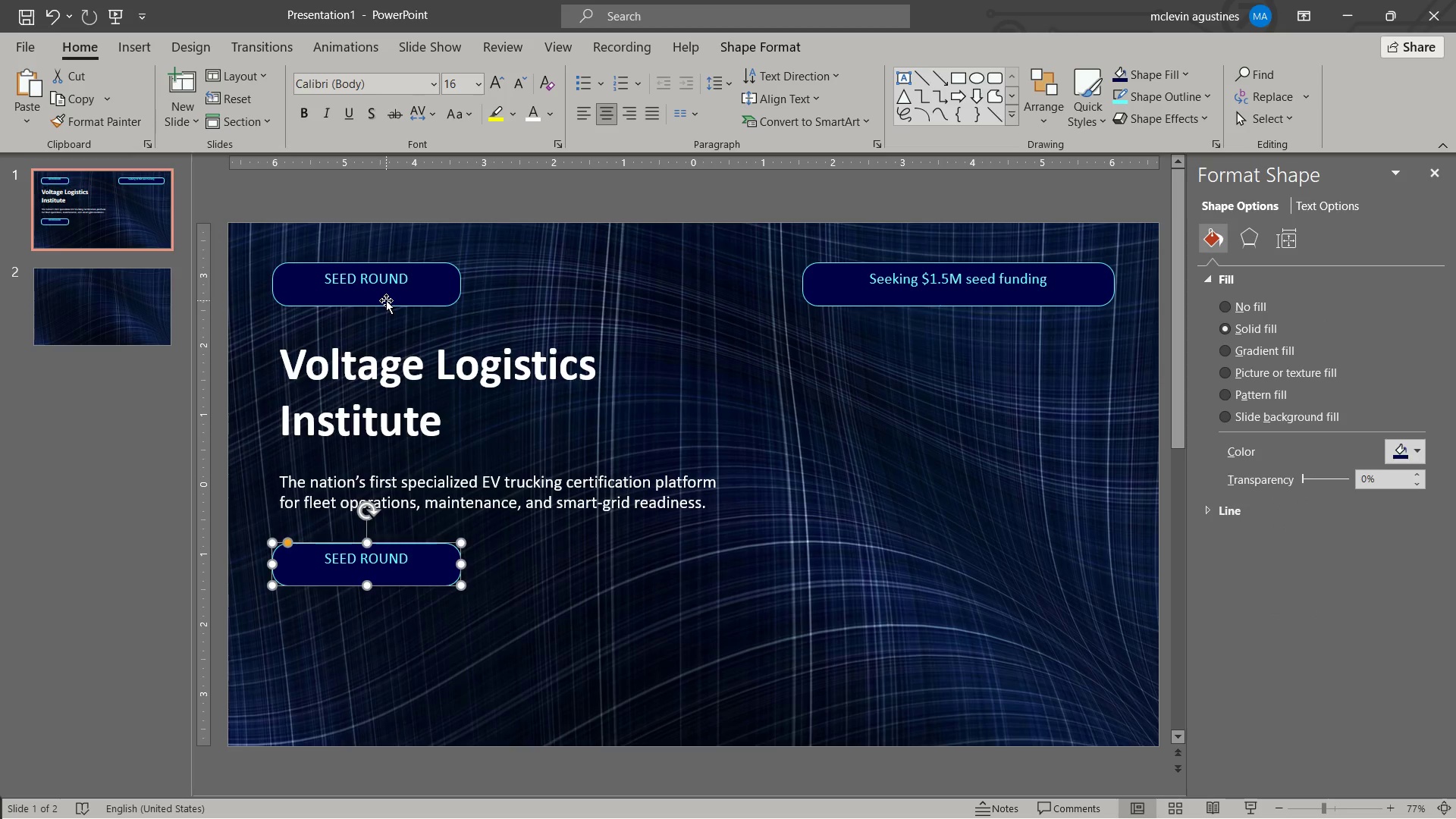 
left_click([386, 300])
 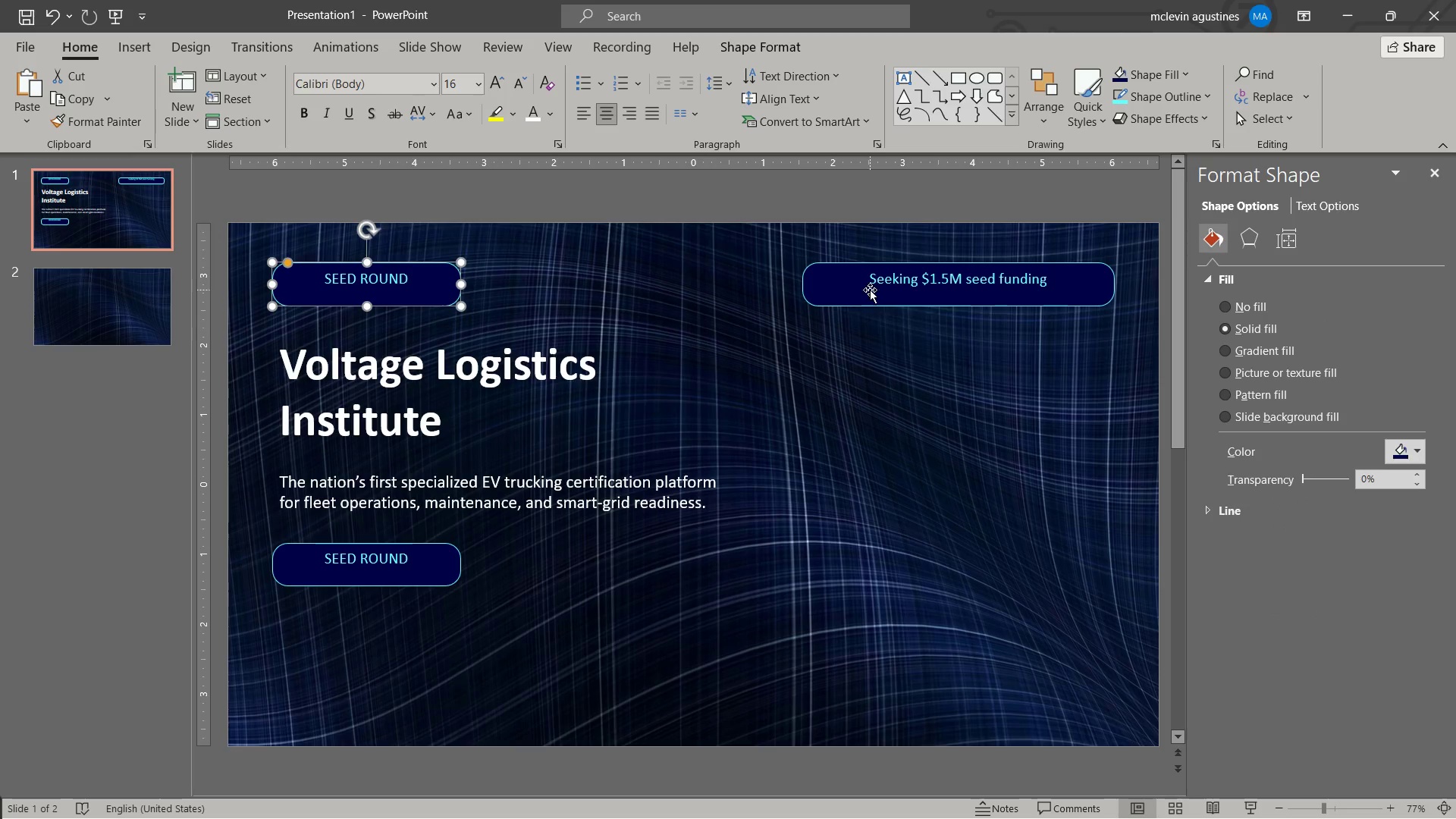 
hold_key(key=ShiftLeft, duration=0.95)
left_click([874, 300])
 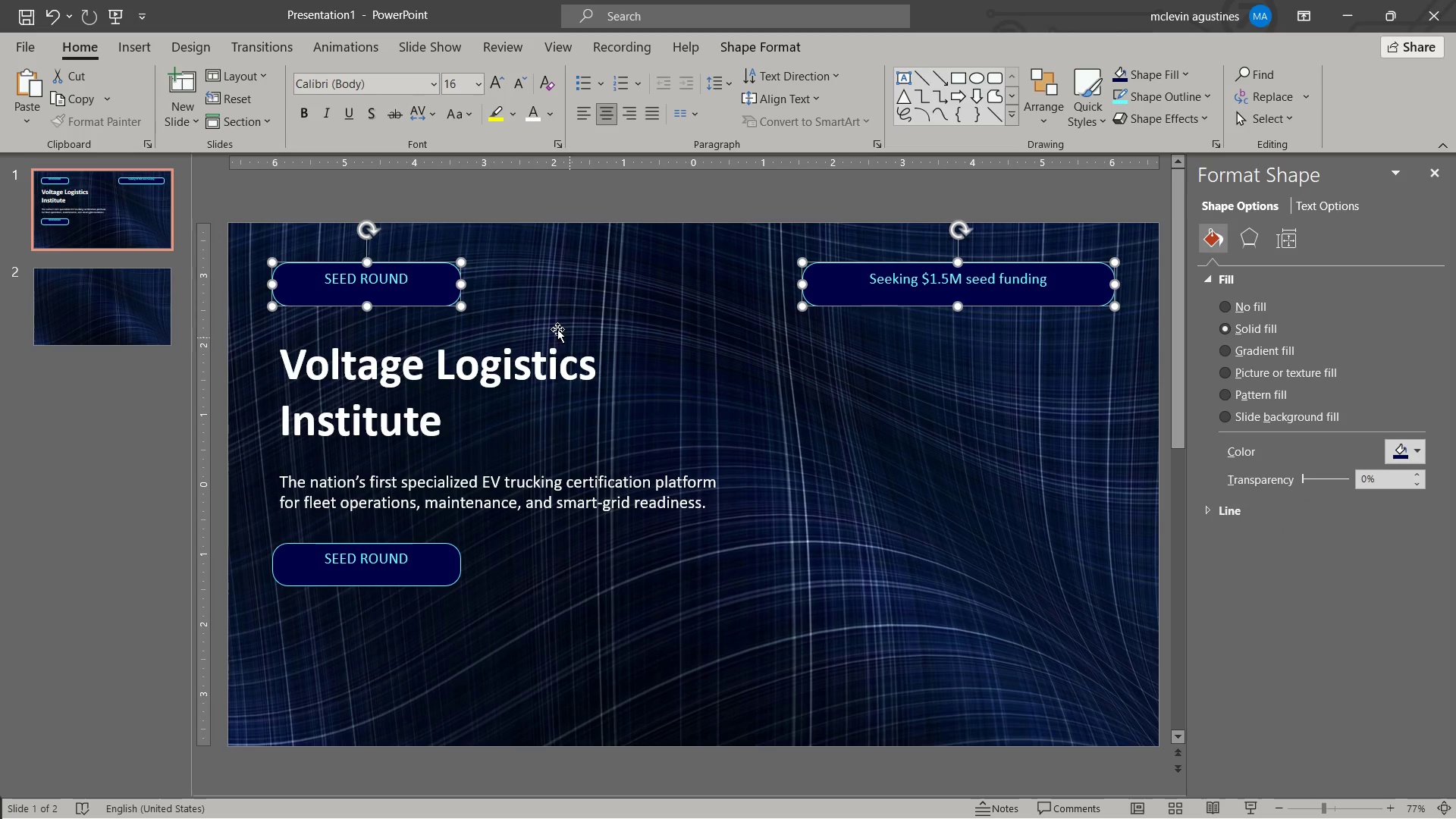 
left_click([485, 361])
 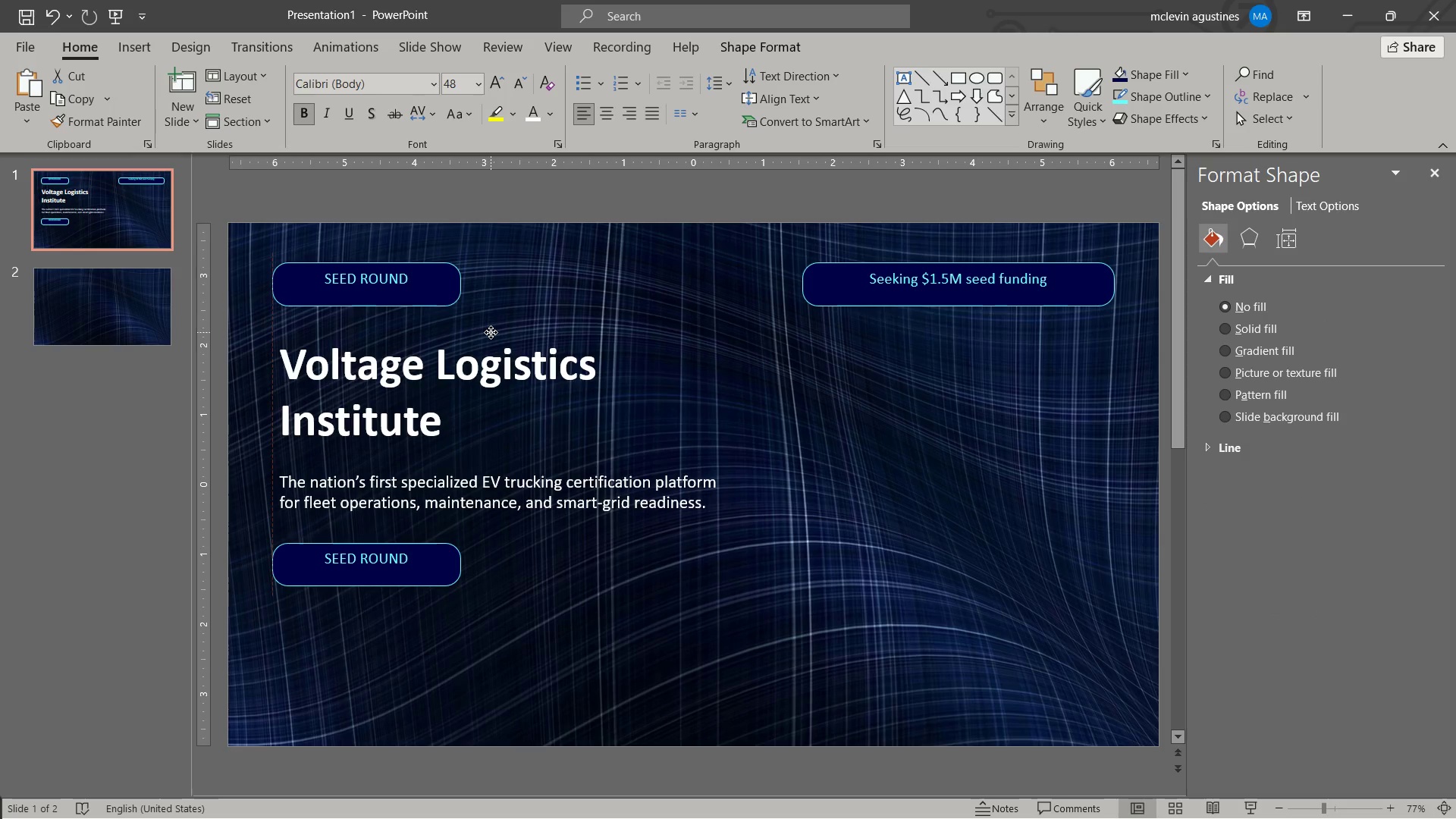 
left_click([491, 332])
 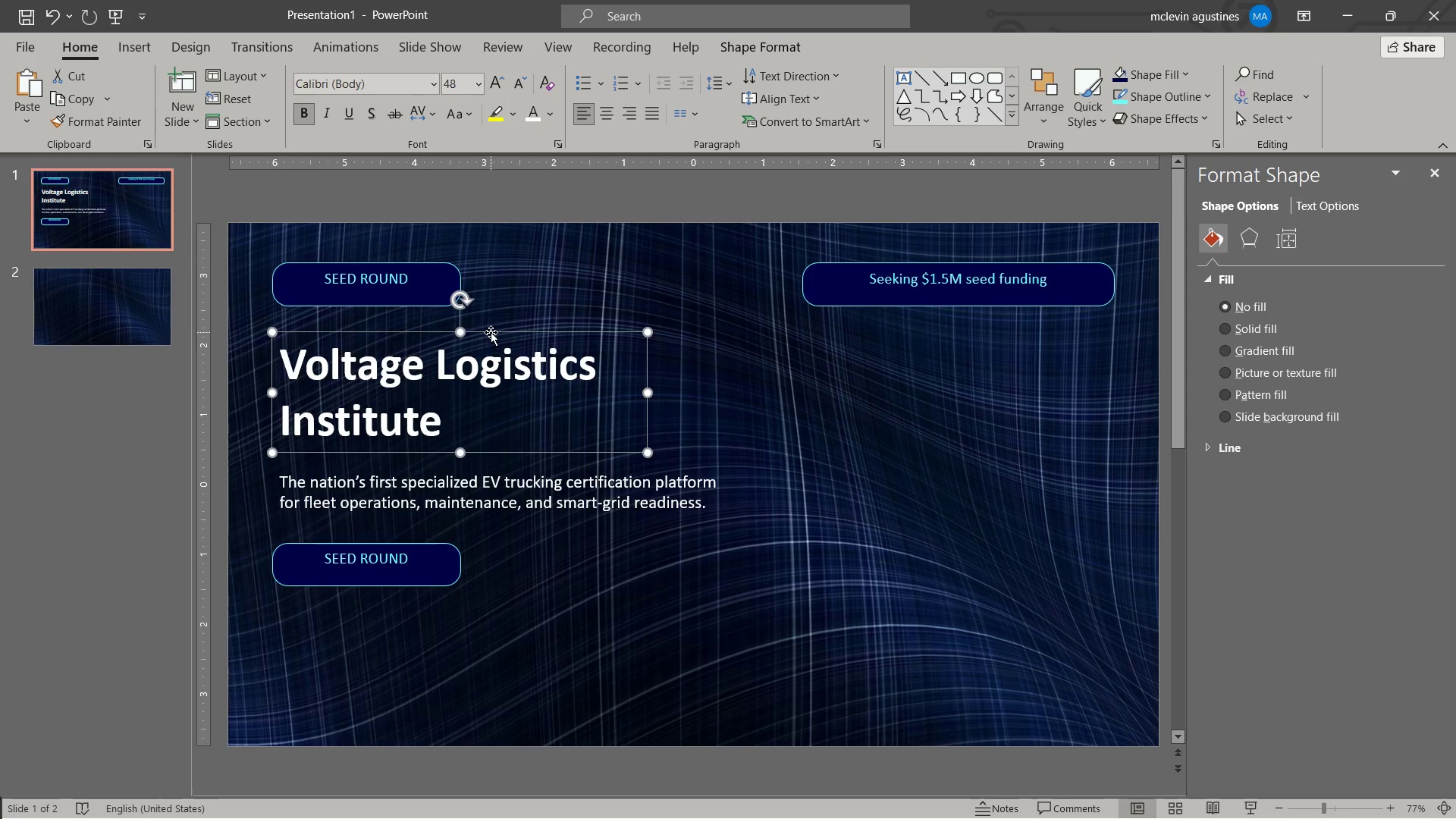 
key(Control+BracketLeft)
 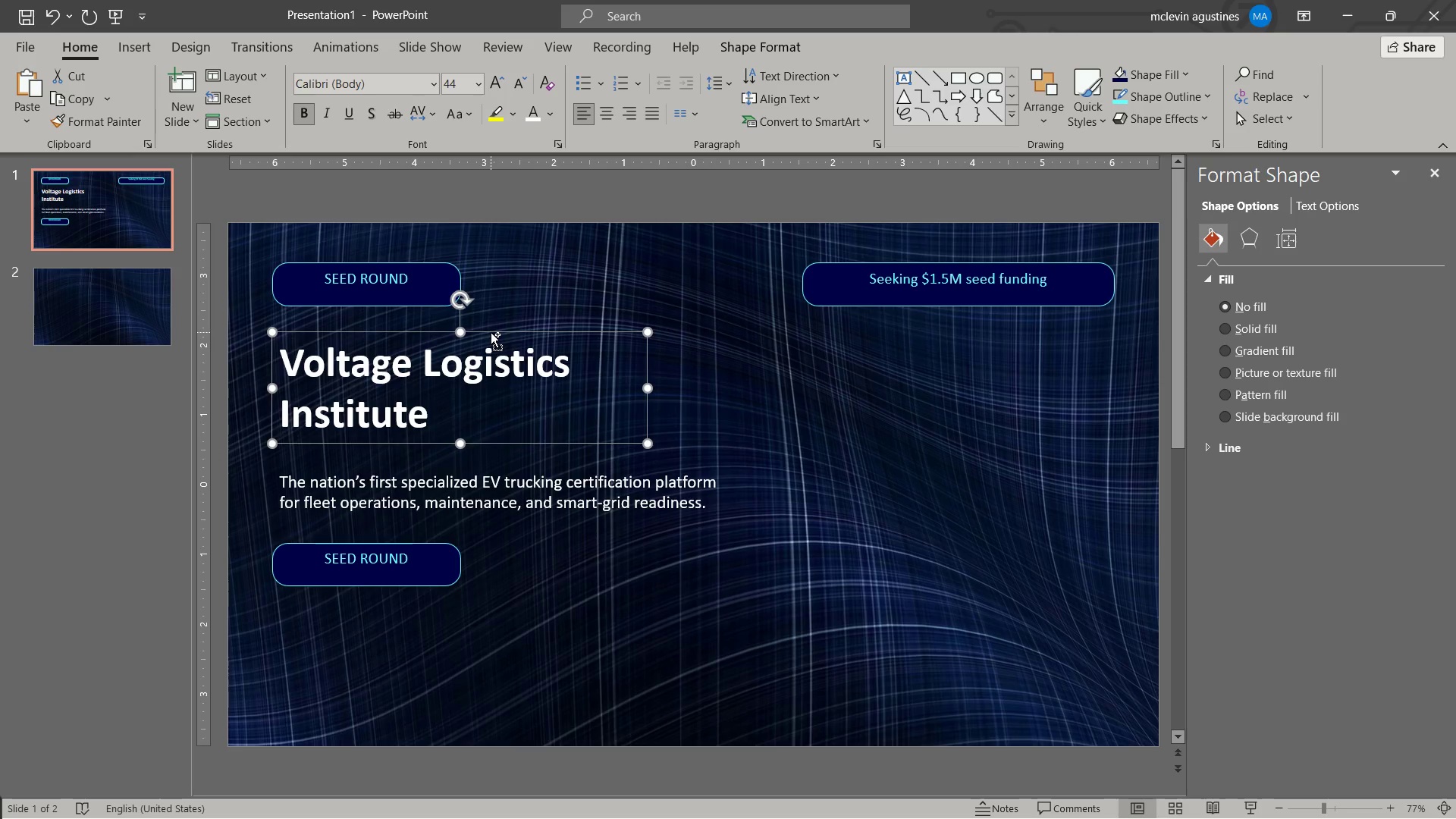 
key(Control+BracketLeft)
 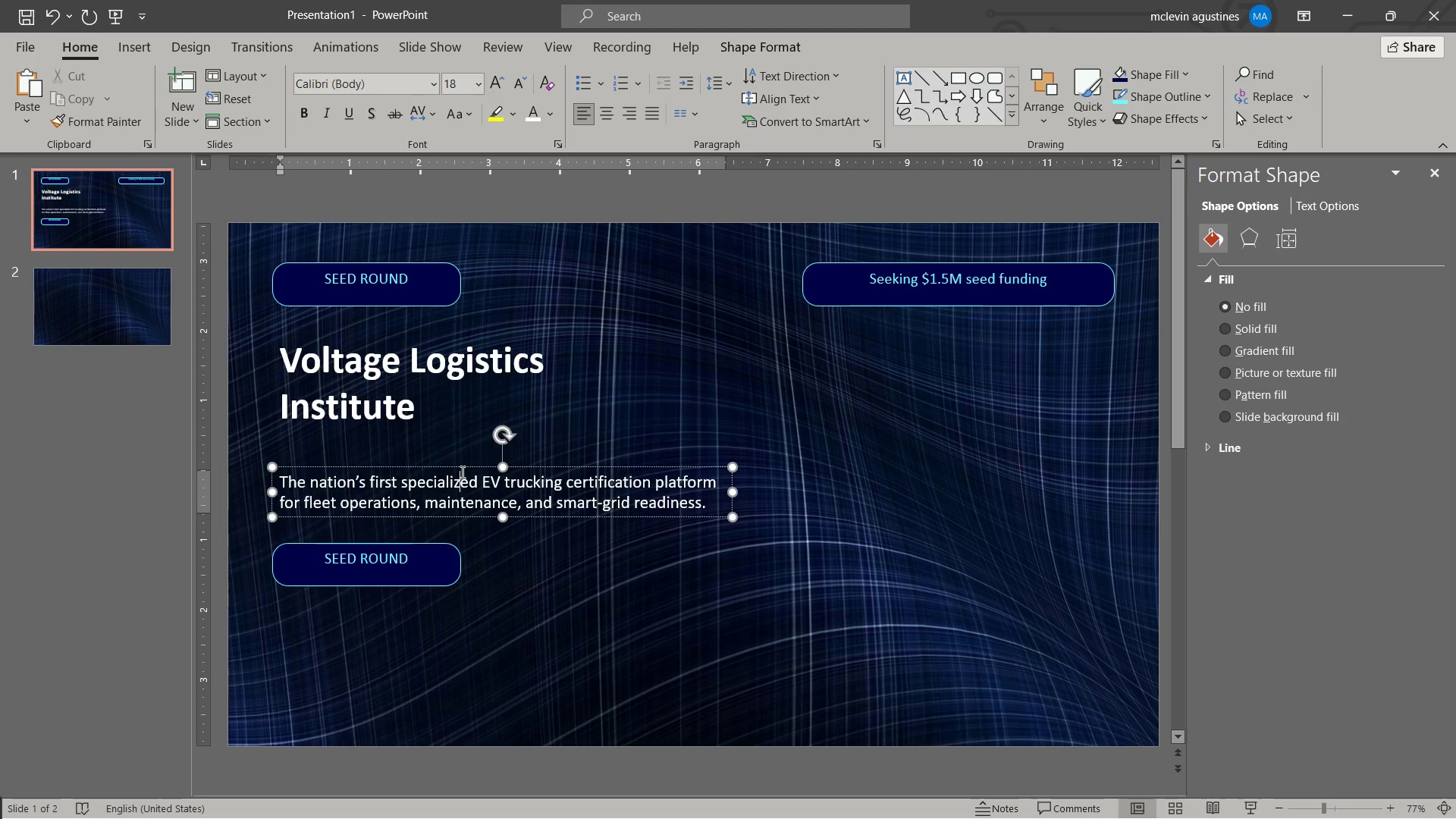 
left_click_drag(start_coordinate=[462, 468], to_coordinate=[454, 439])
 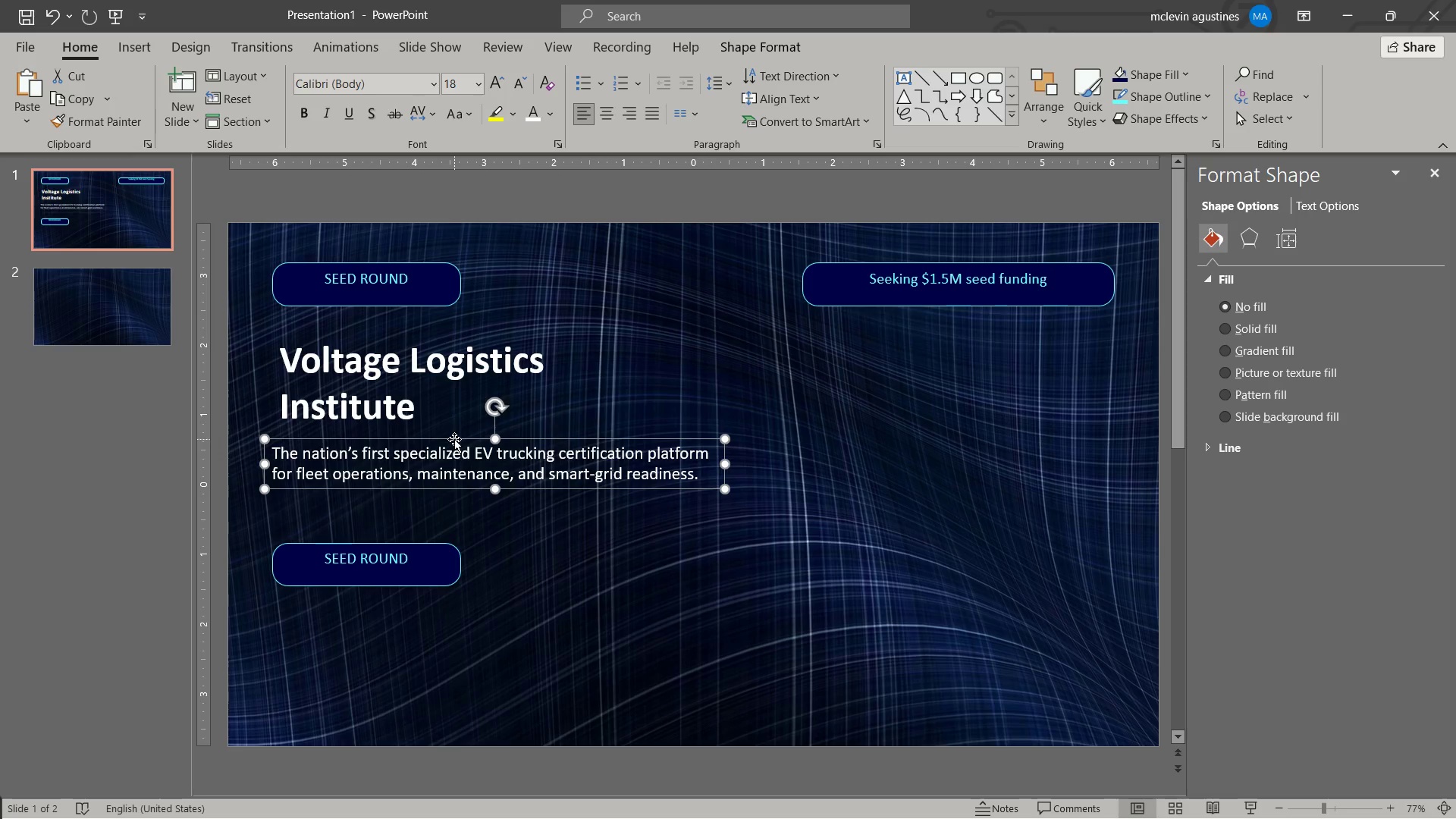 
left_click_drag(start_coordinate=[454, 439], to_coordinate=[463, 441])
 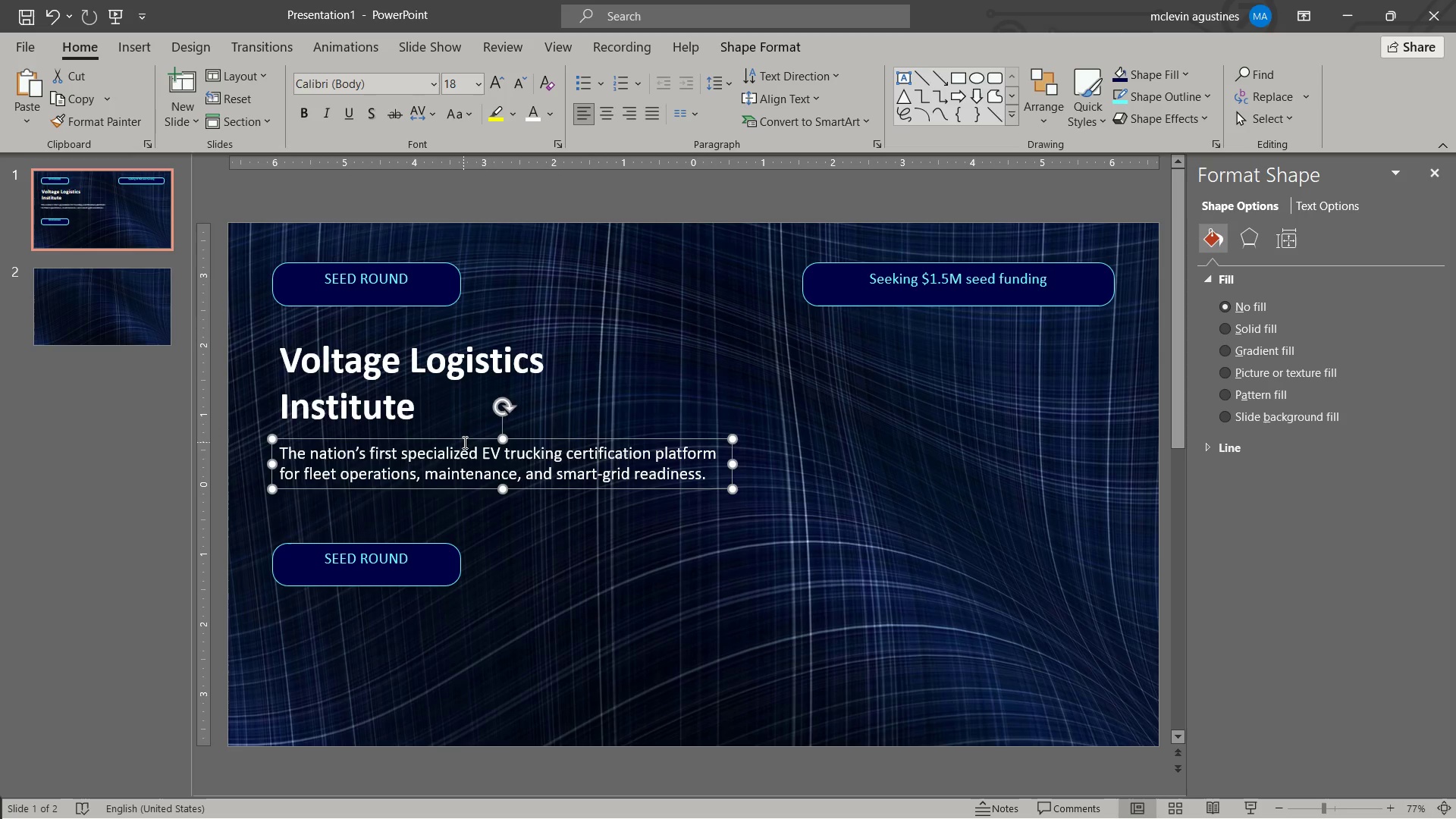 
key(Control+BracketLeft)
 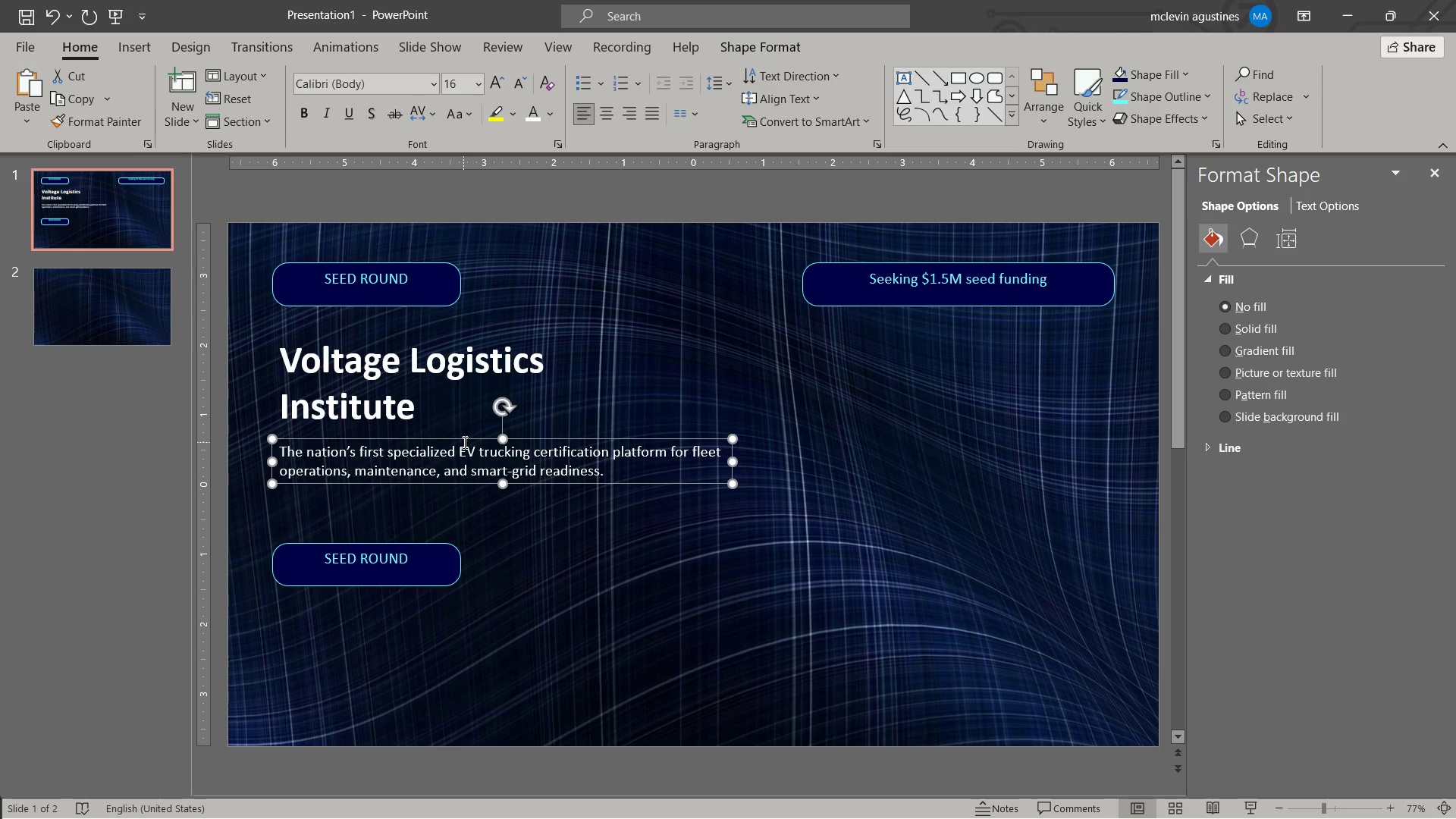 
key(Control+Quote)
 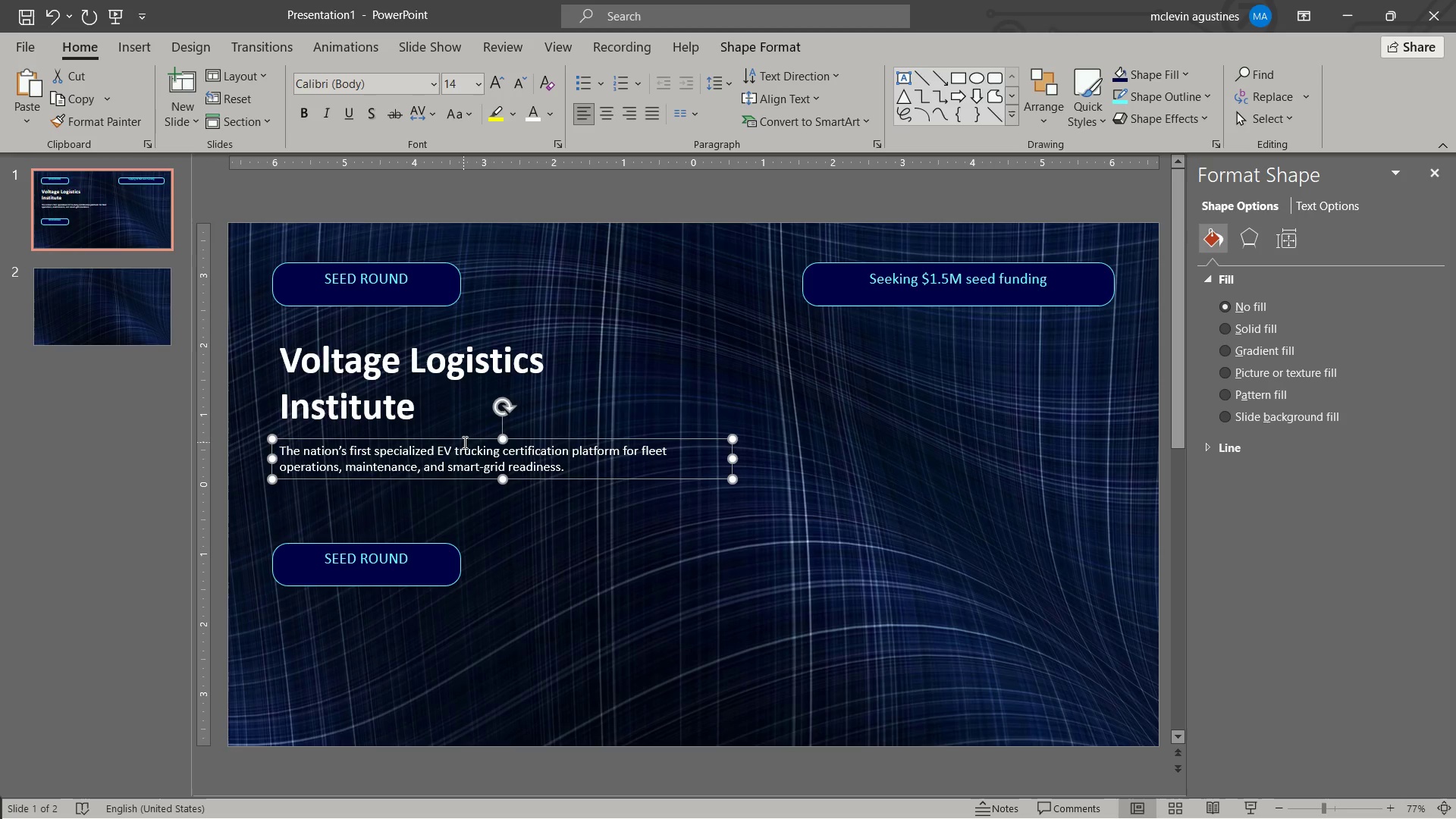 
key(Control+BracketLeft)
 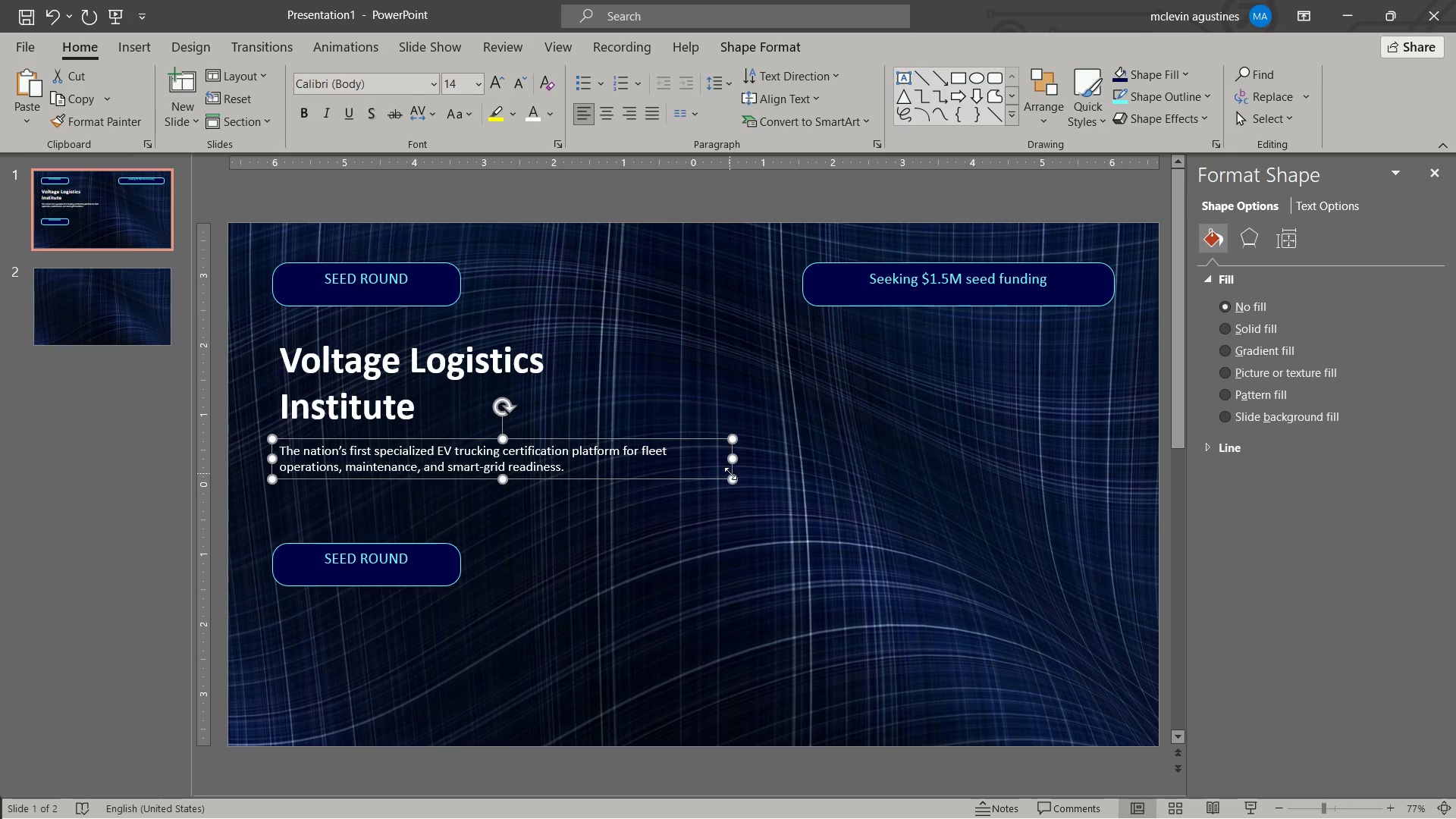 
left_click([736, 462])
 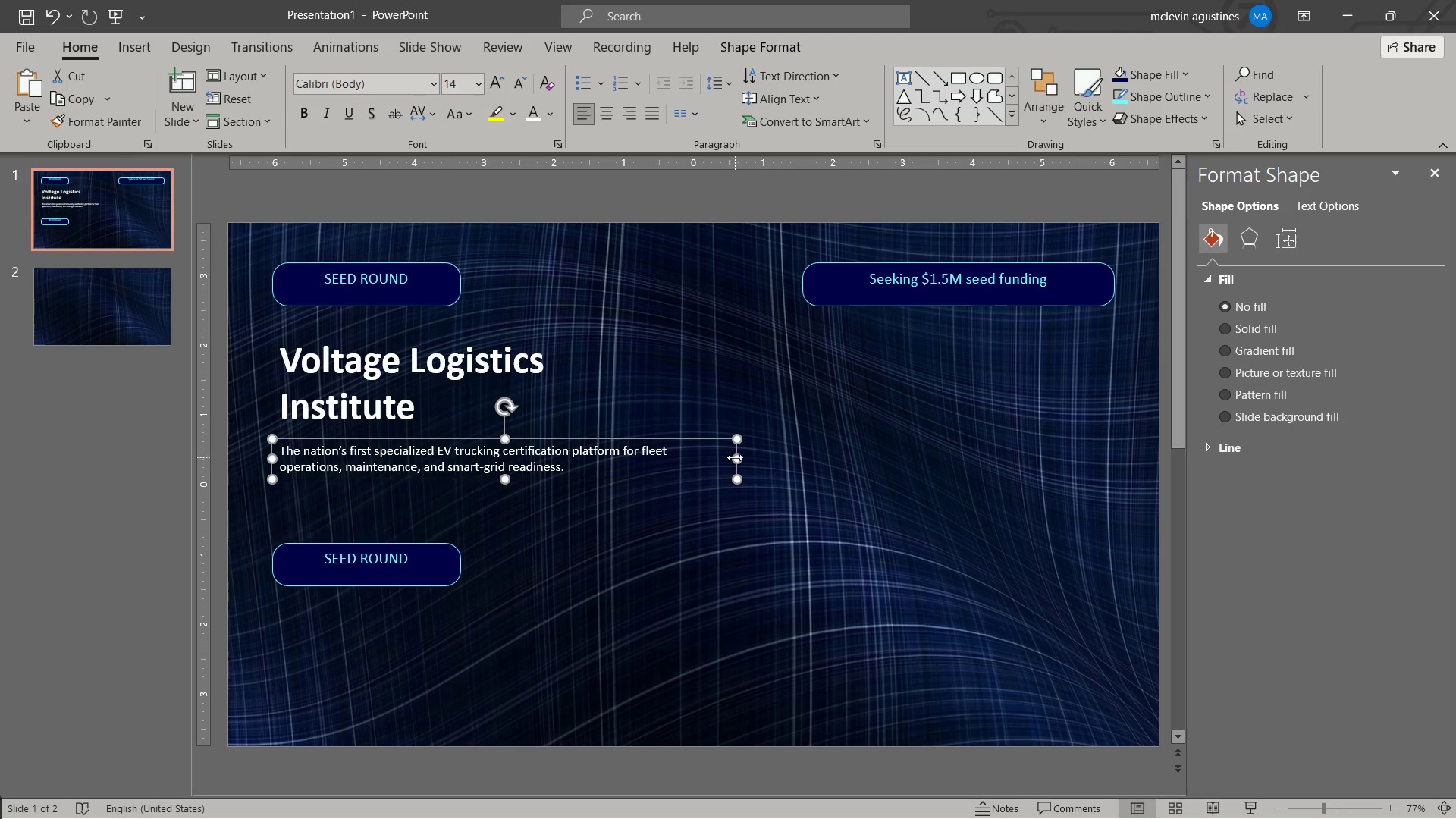 
left_click_drag(start_coordinate=[736, 457], to_coordinate=[635, 458])
 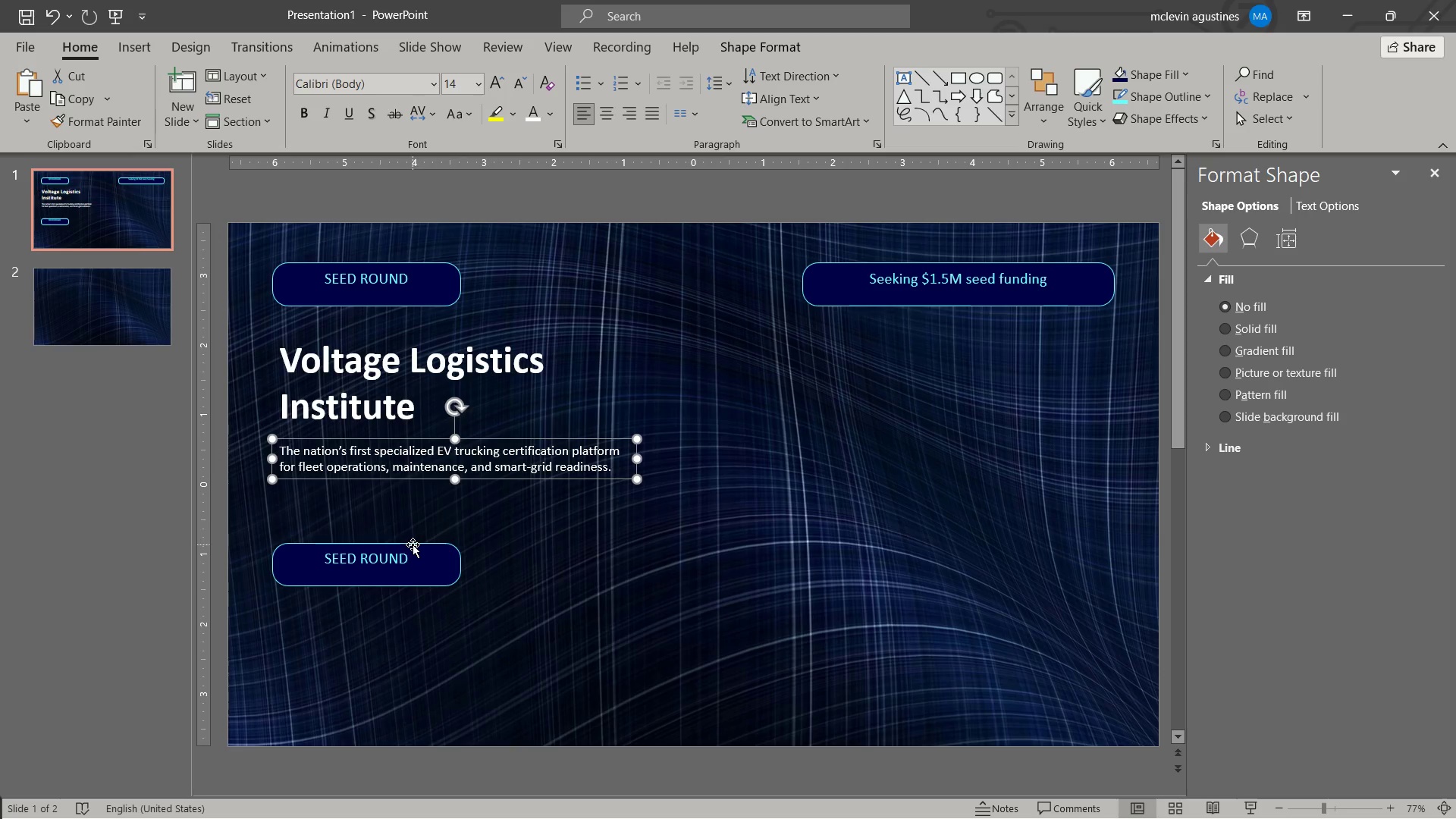 
left_click_drag(start_coordinate=[413, 544], to_coordinate=[412, 500])
 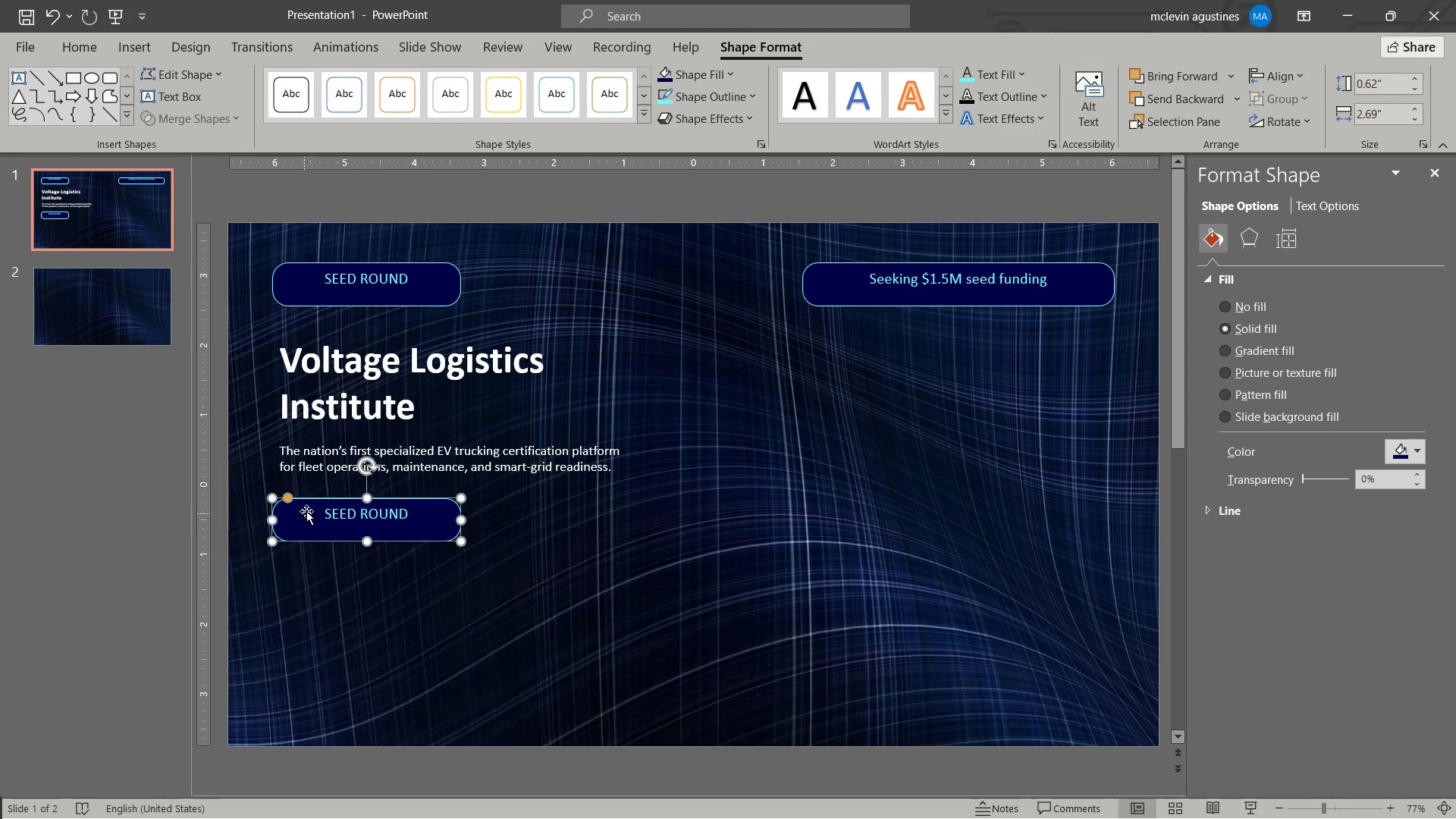 
left_click_drag(start_coordinate=[287, 495], to_coordinate=[276, 491])
 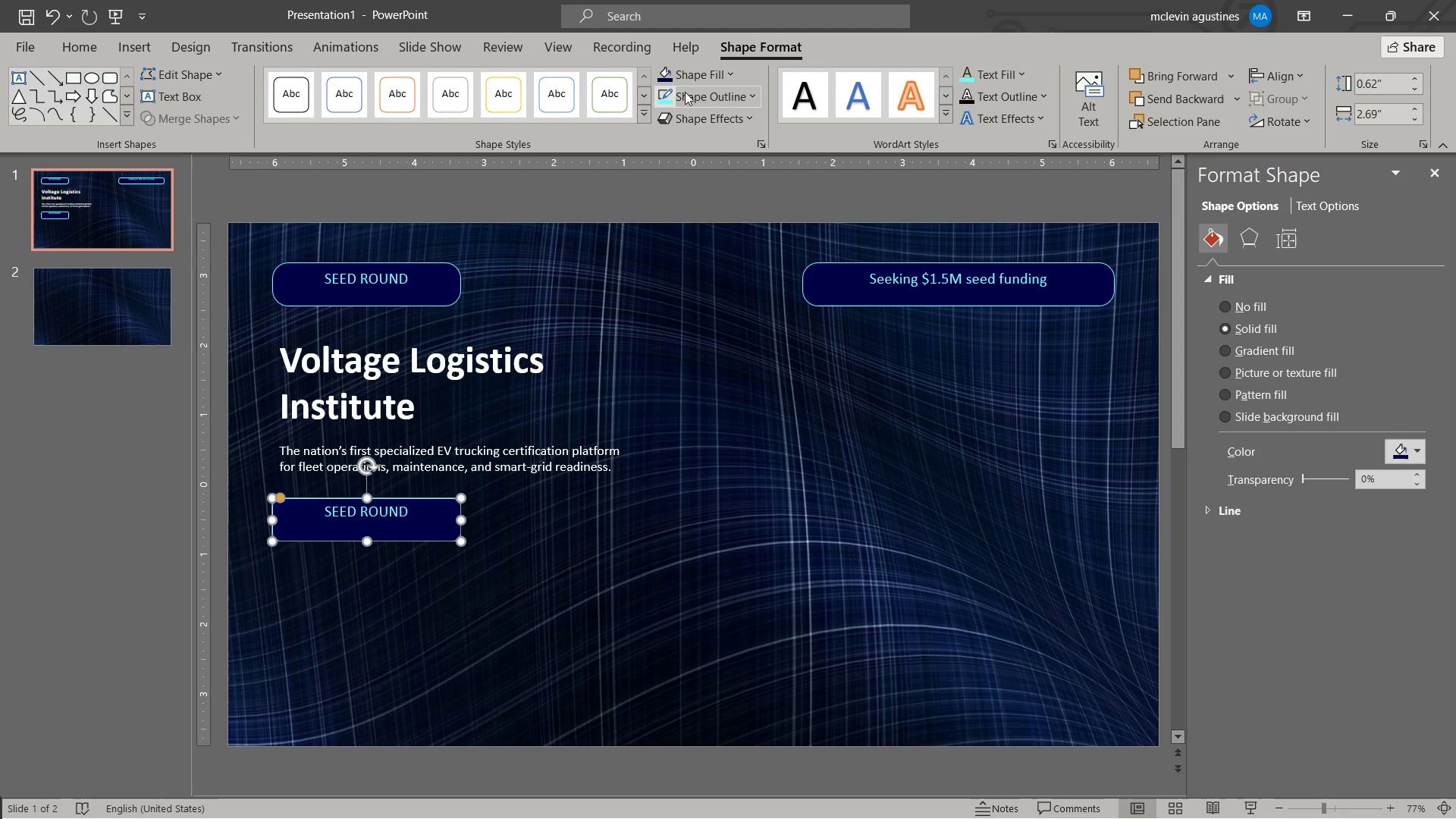 
left_click([698, 77])
 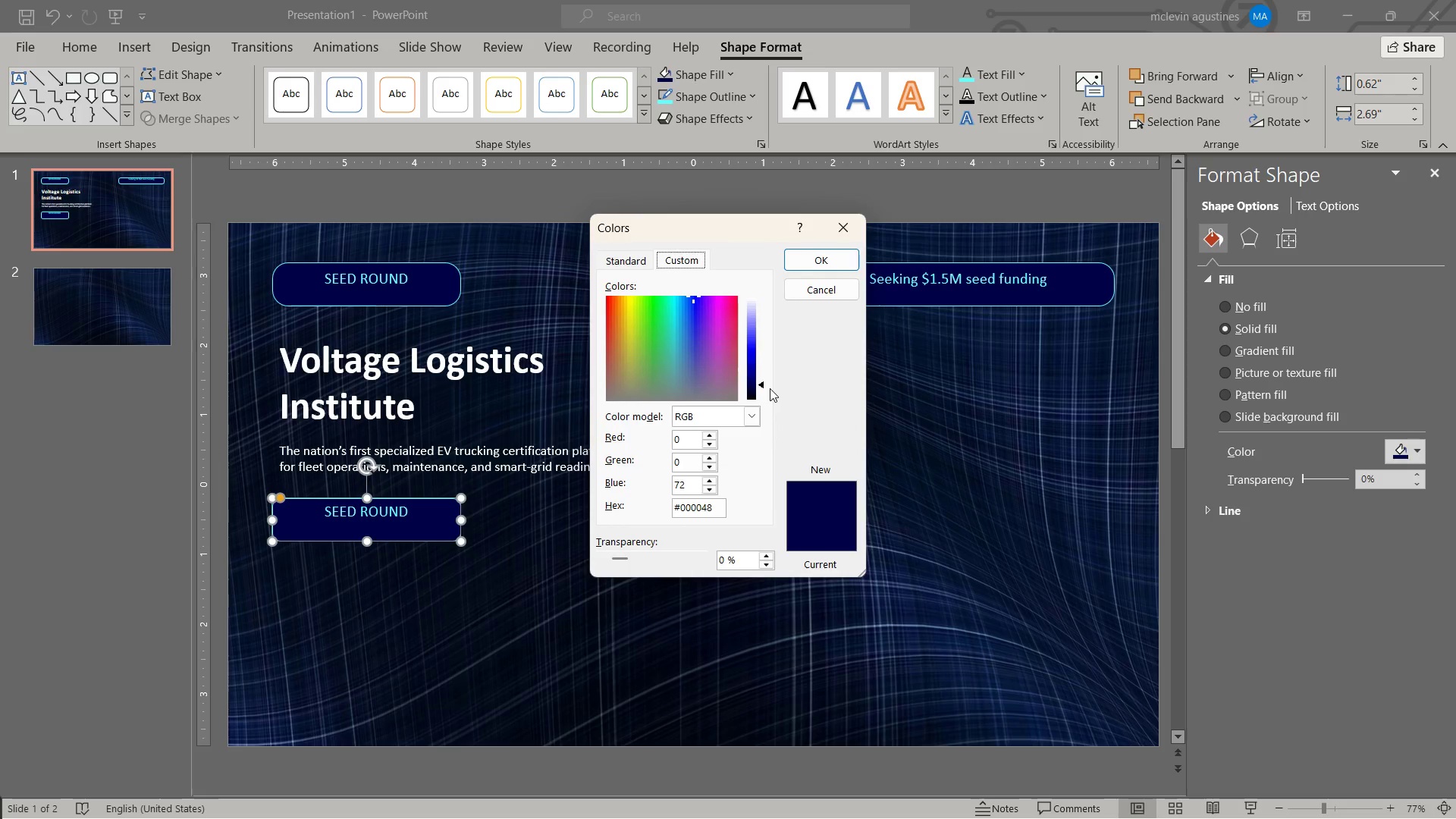 
left_click_drag(start_coordinate=[763, 385], to_coordinate=[762, 394])
 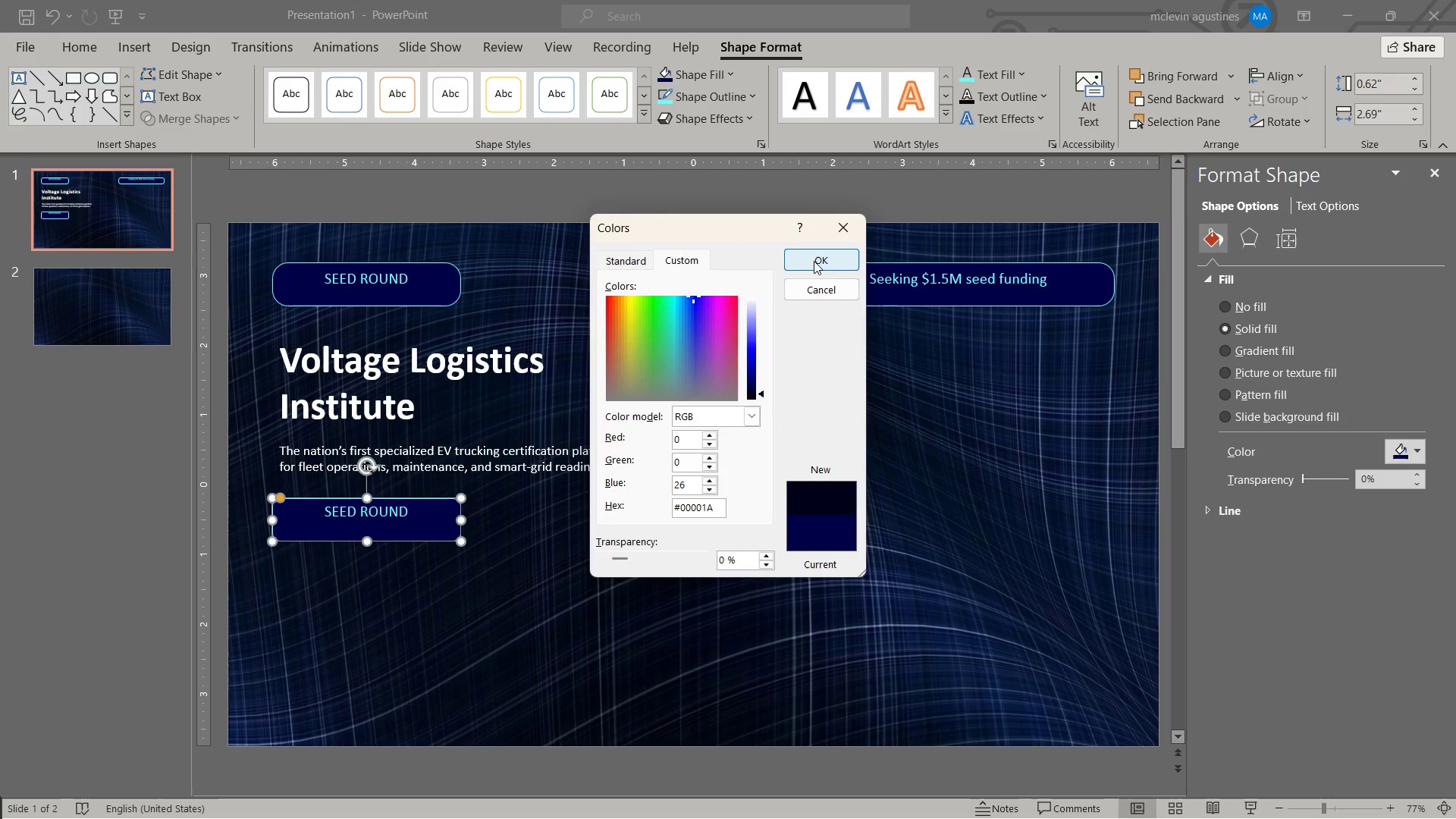 
left_click([814, 262])
 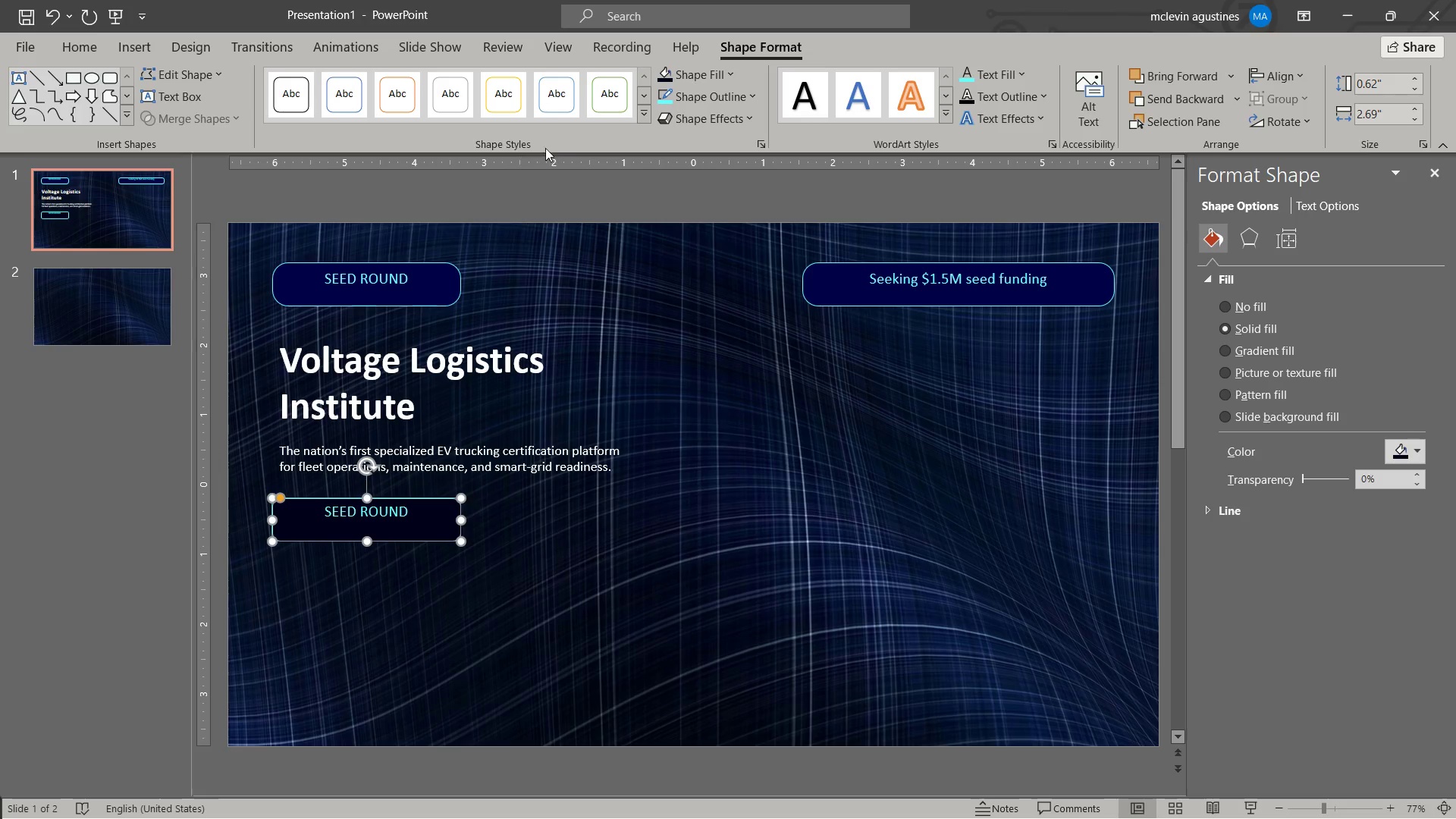 
left_click([698, 98])
 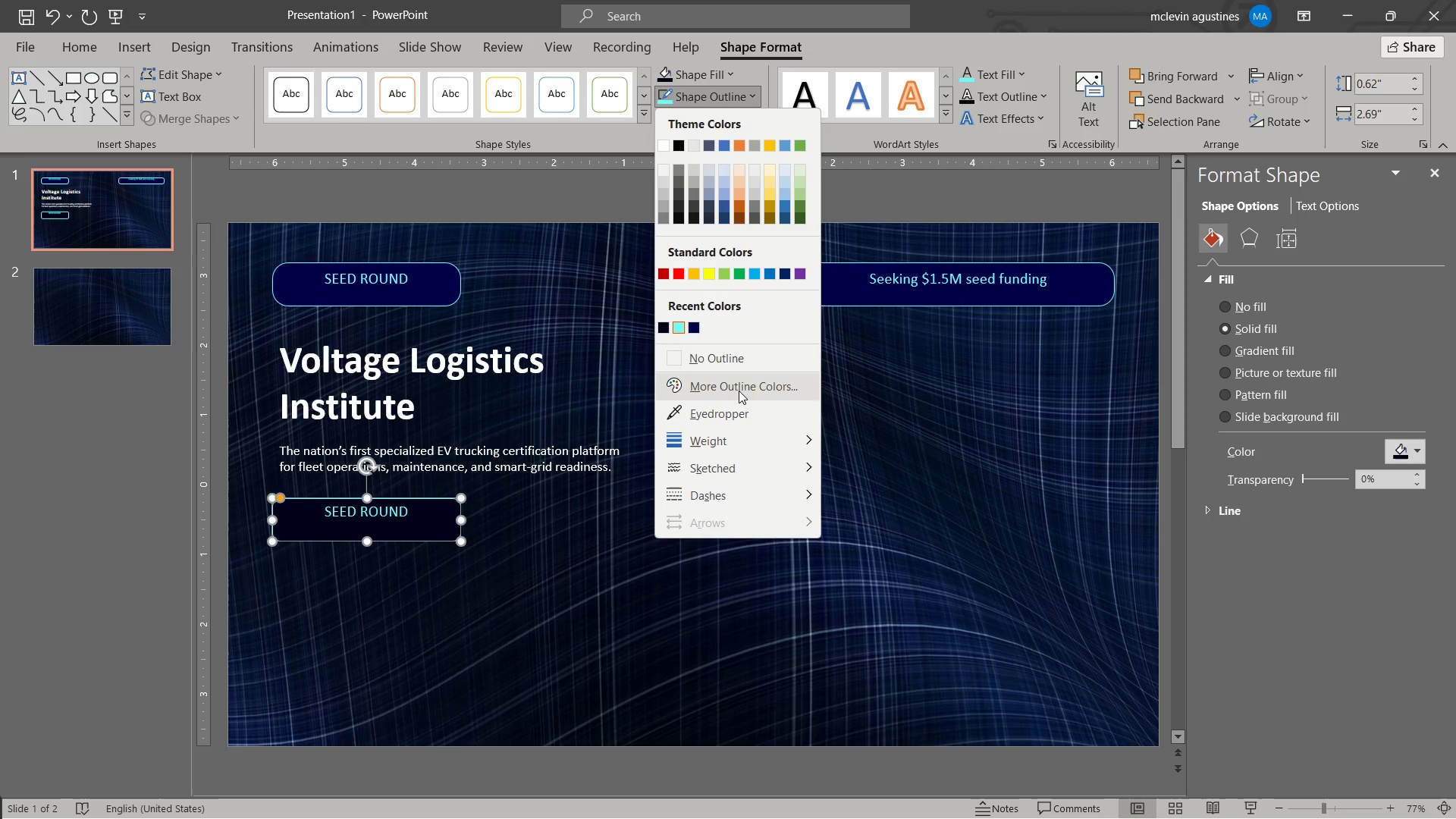 
left_click([739, 390])
 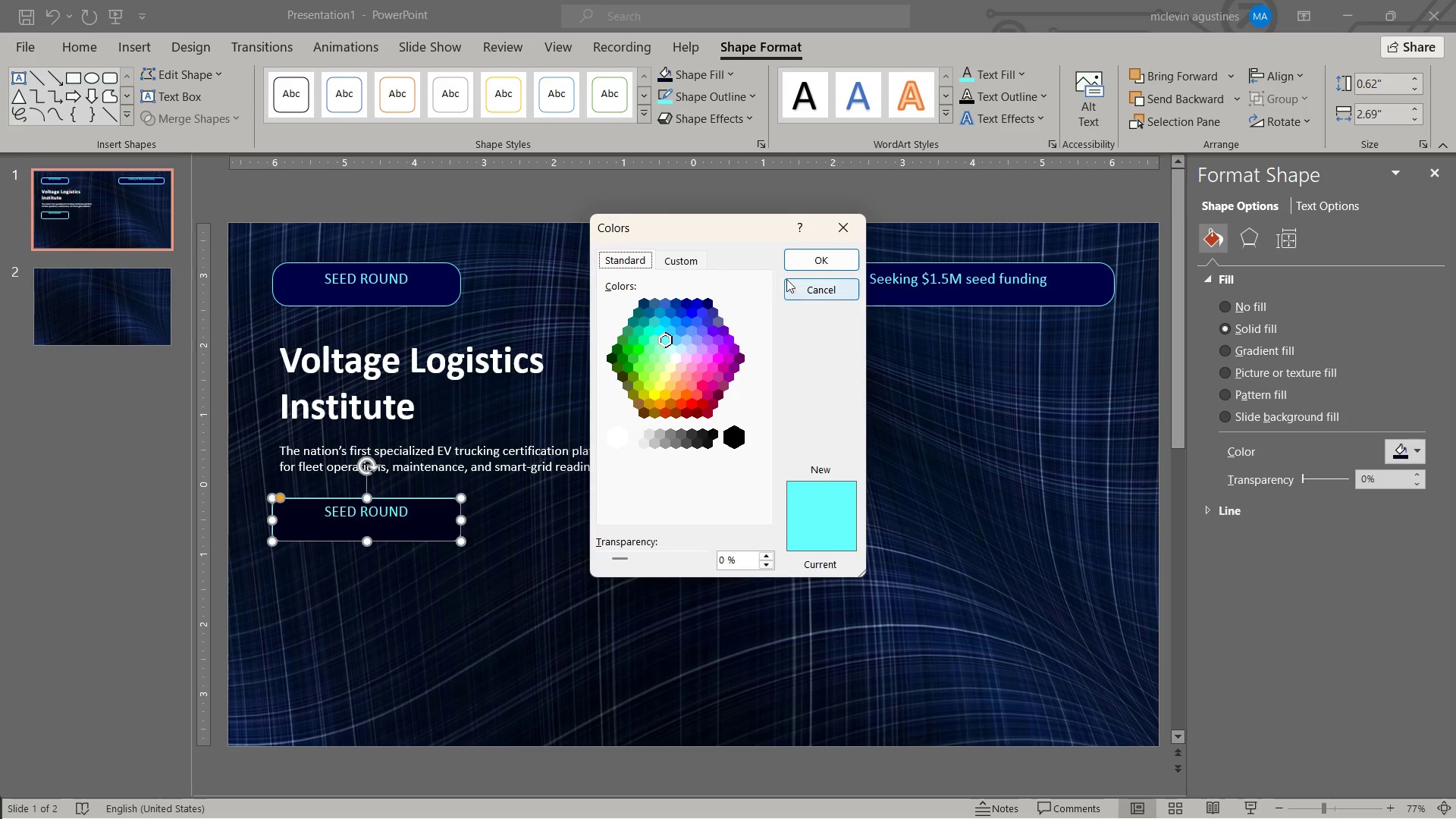 
double_click([794, 269])
 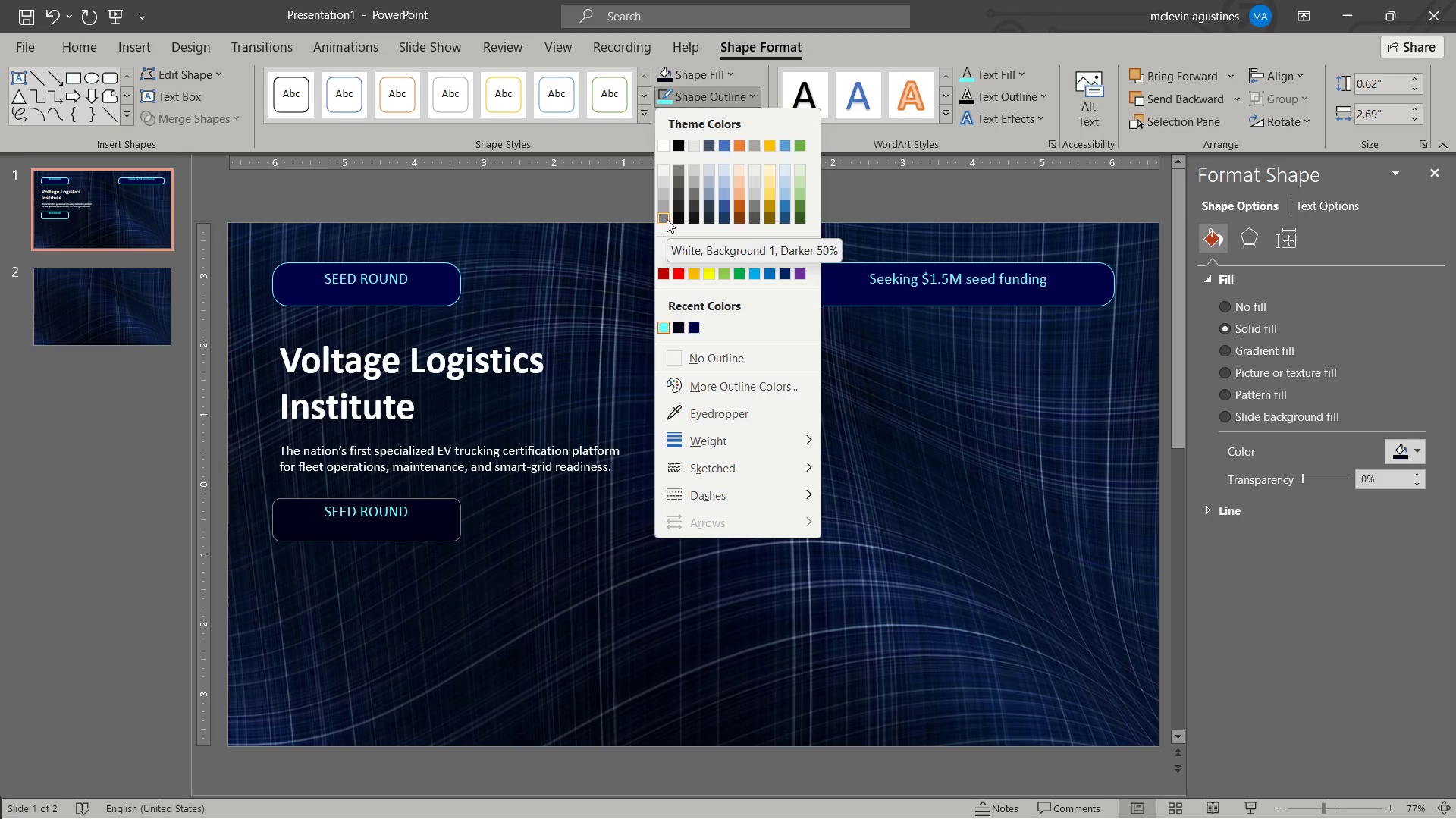 
wait(6.32)
 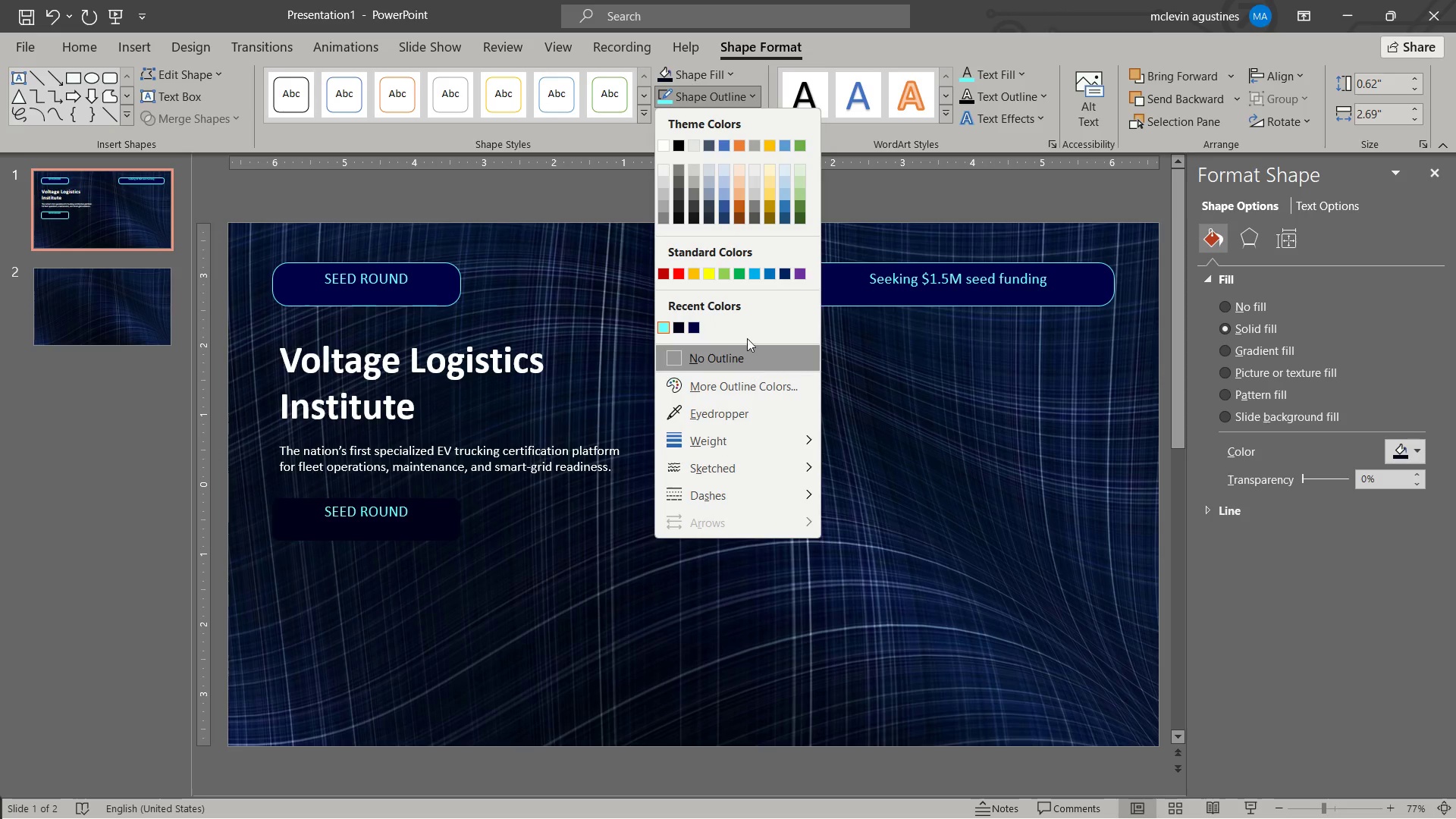 
mouse_move([664, 171])
 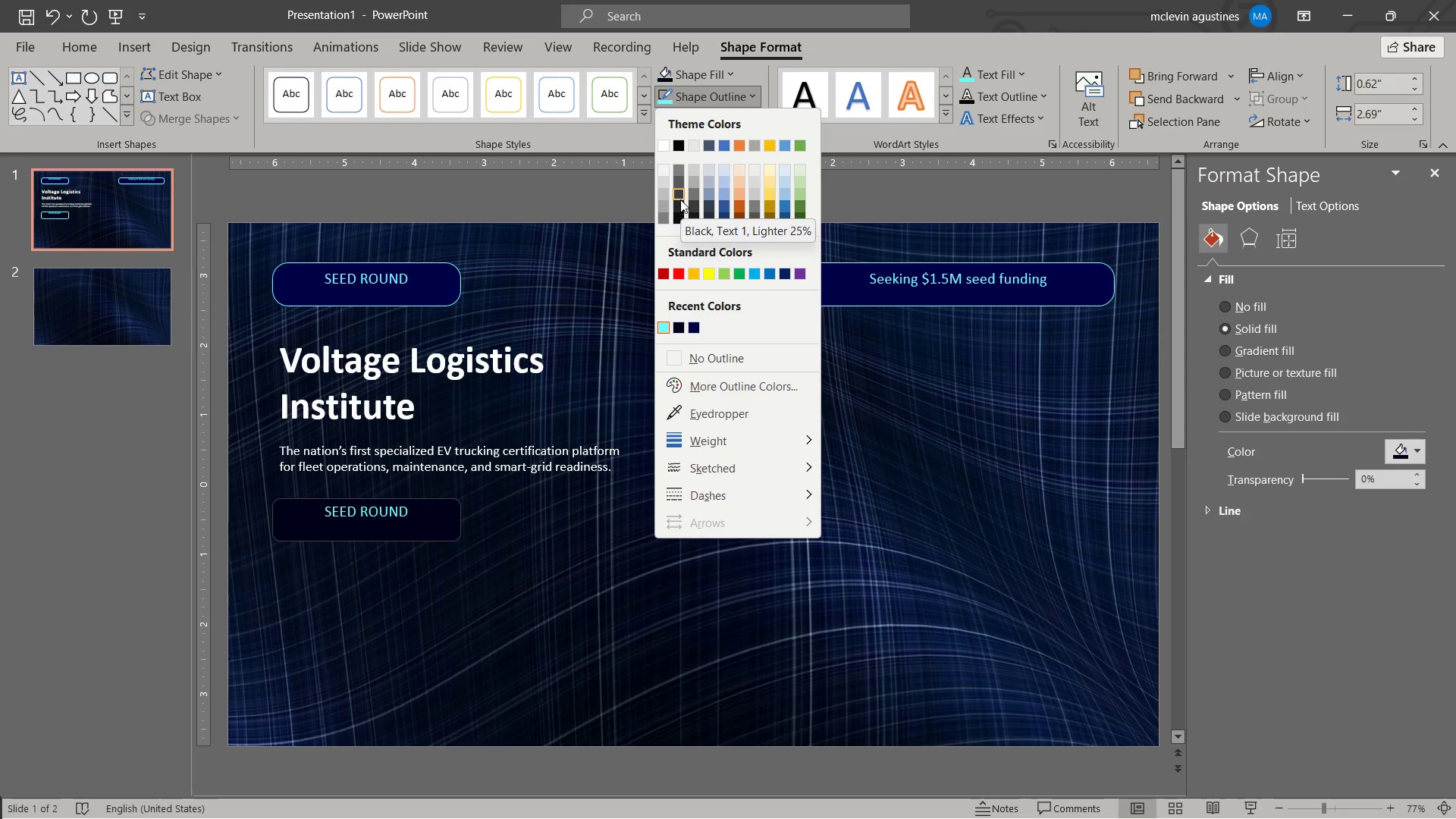 
left_click([680, 199])
 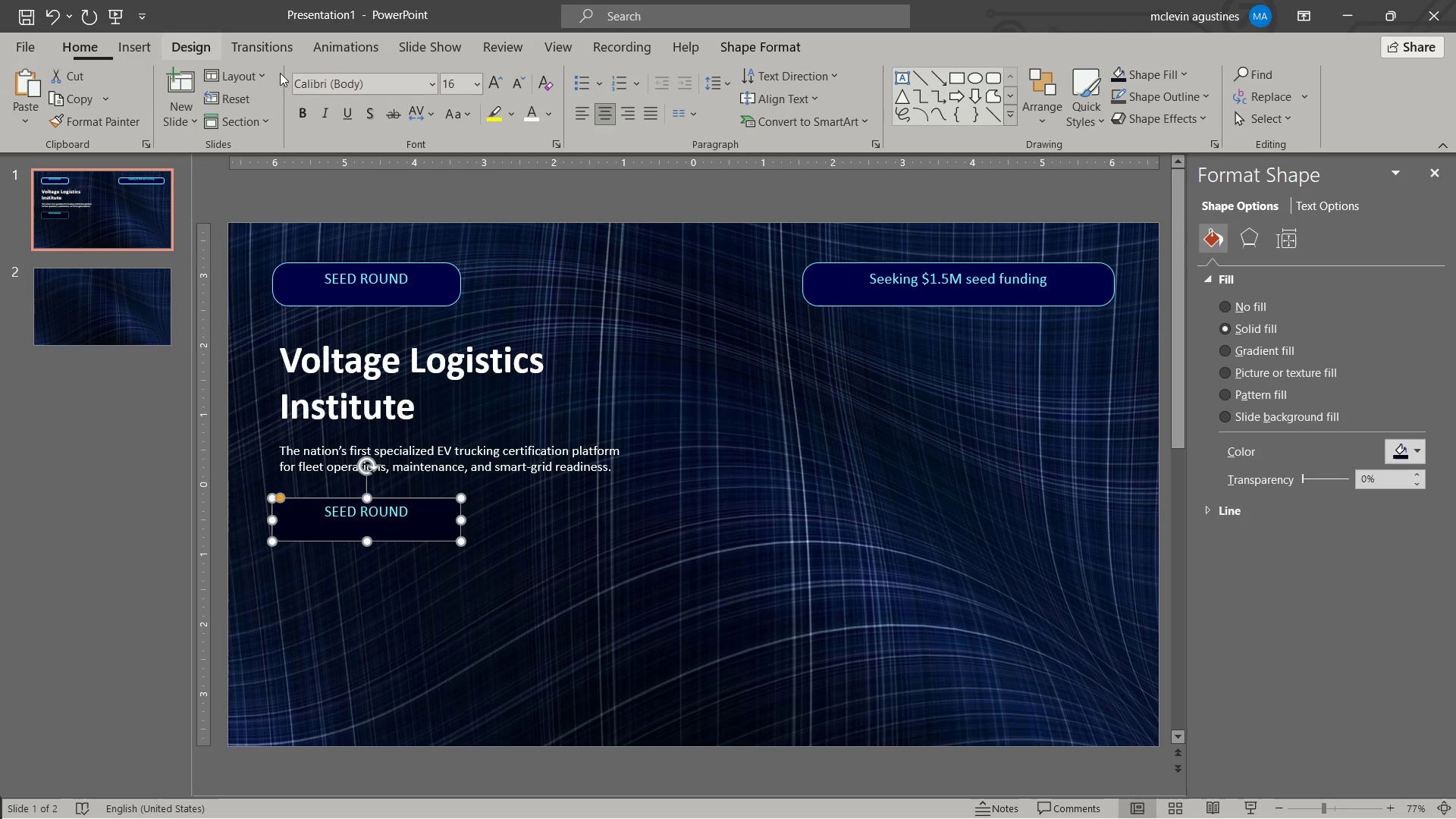 
left_click([538, 115])
 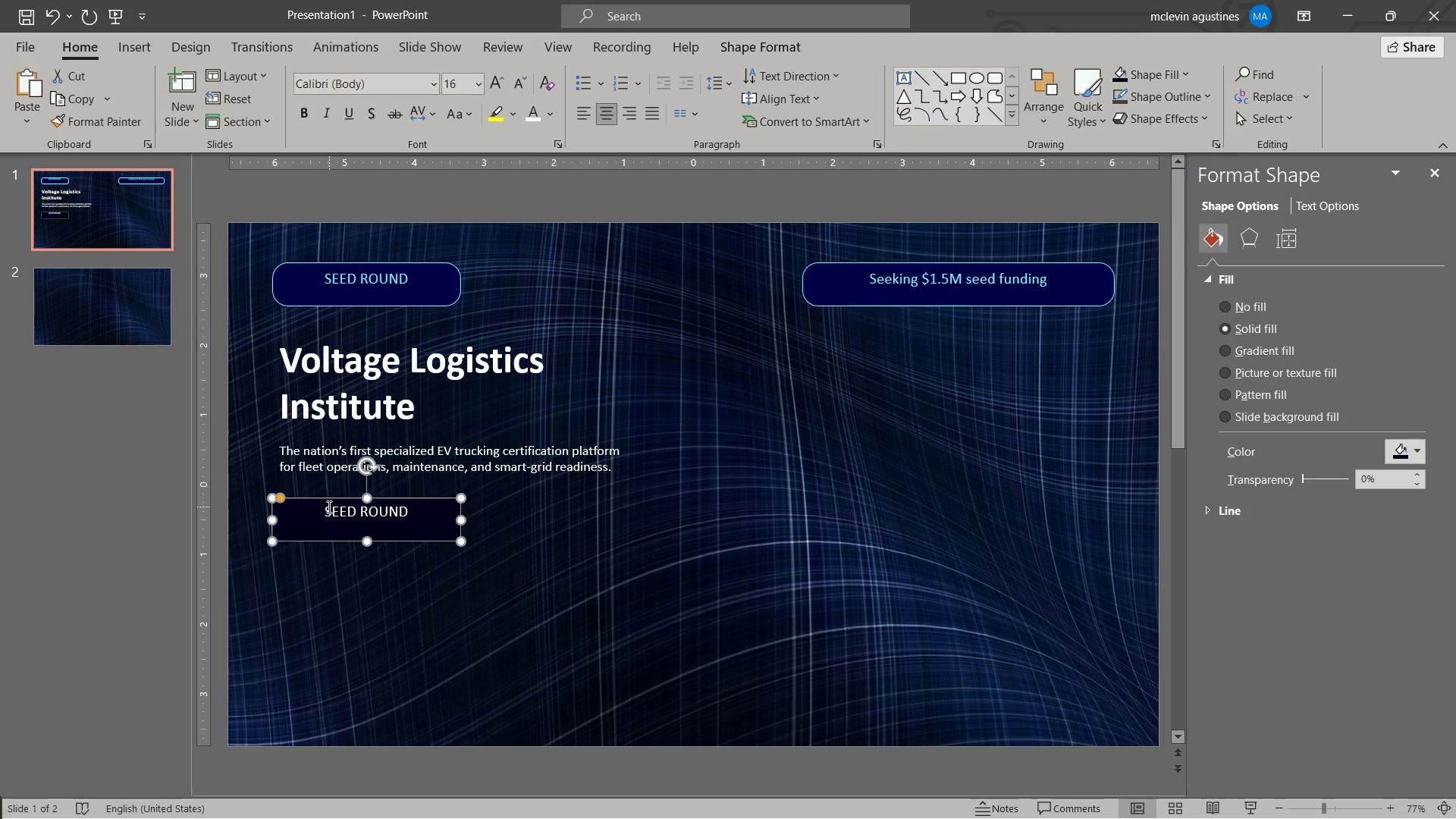 
left_click_drag(start_coordinate=[326, 507], to_coordinate=[407, 507])
 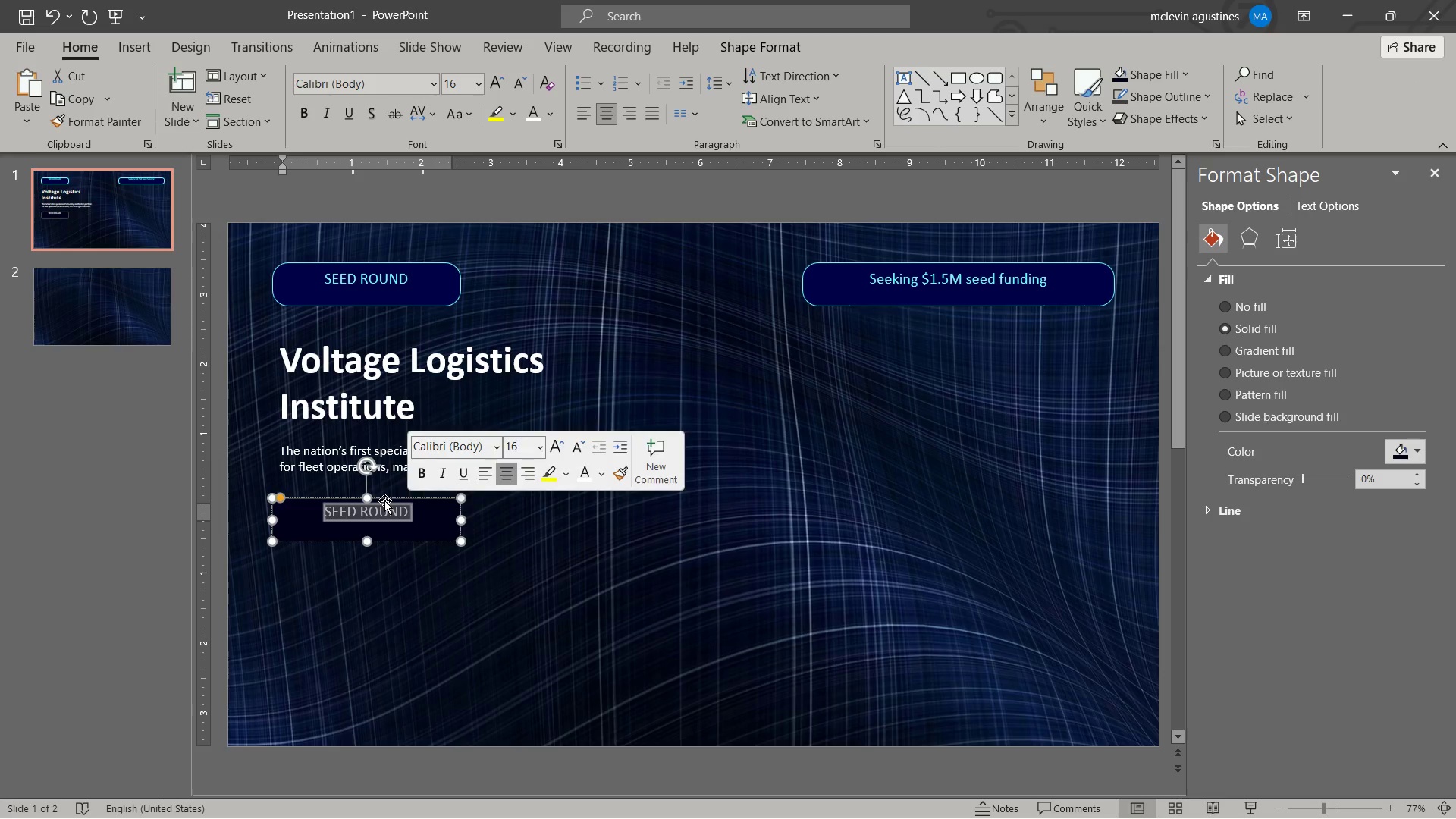 
key(Control+L)
 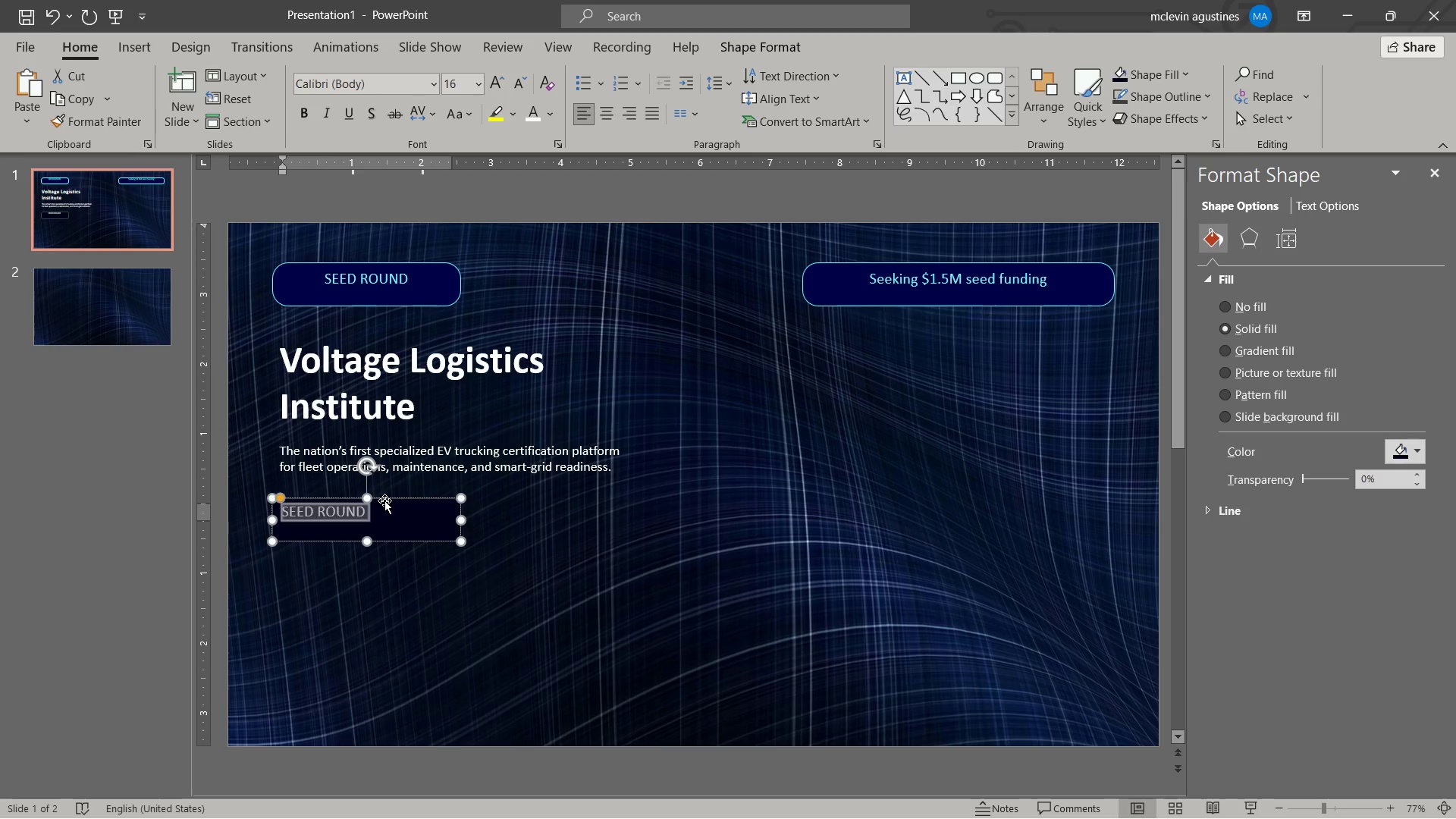 
key(Shift+4)
 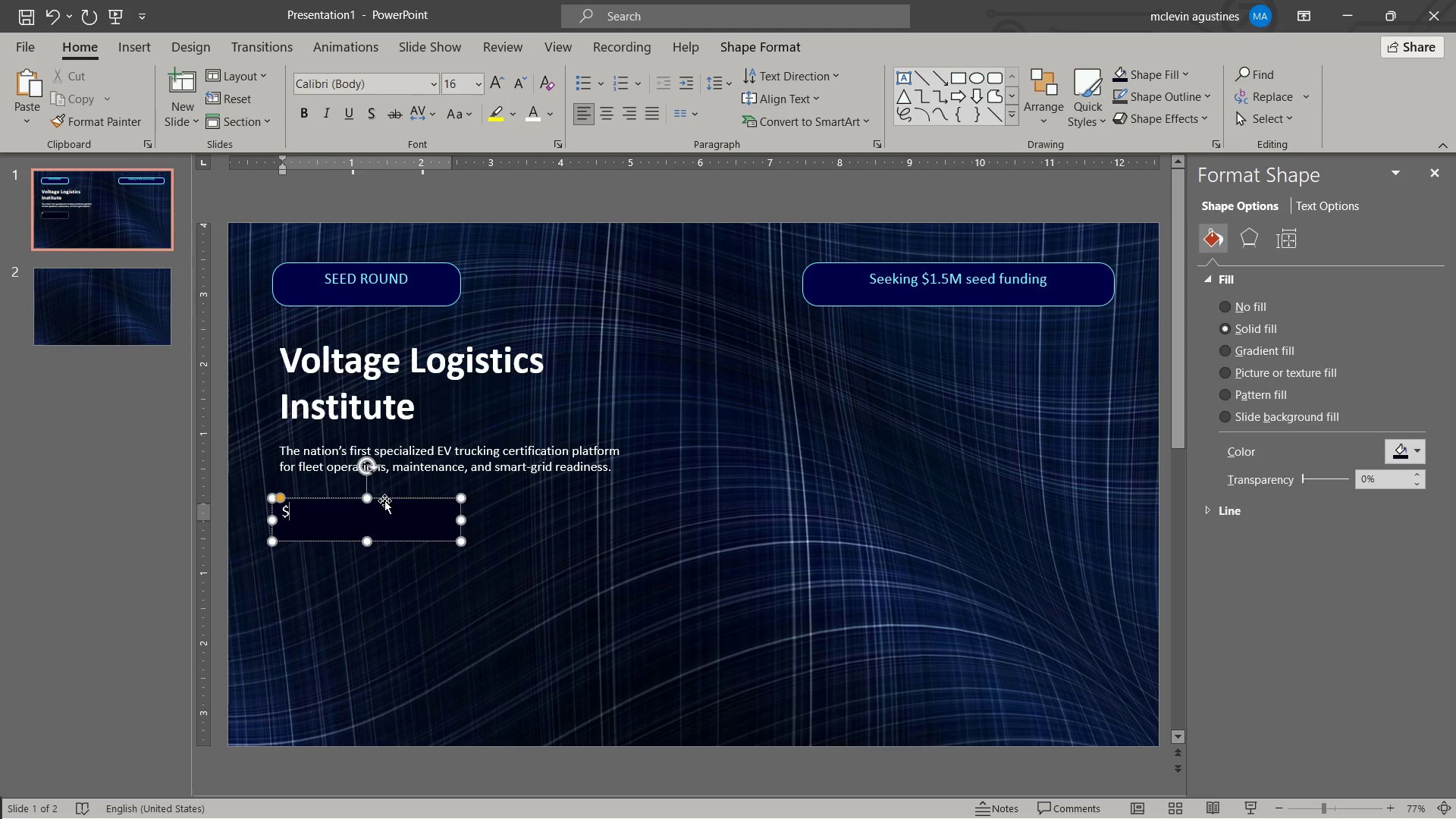 
key(Numpad1)
 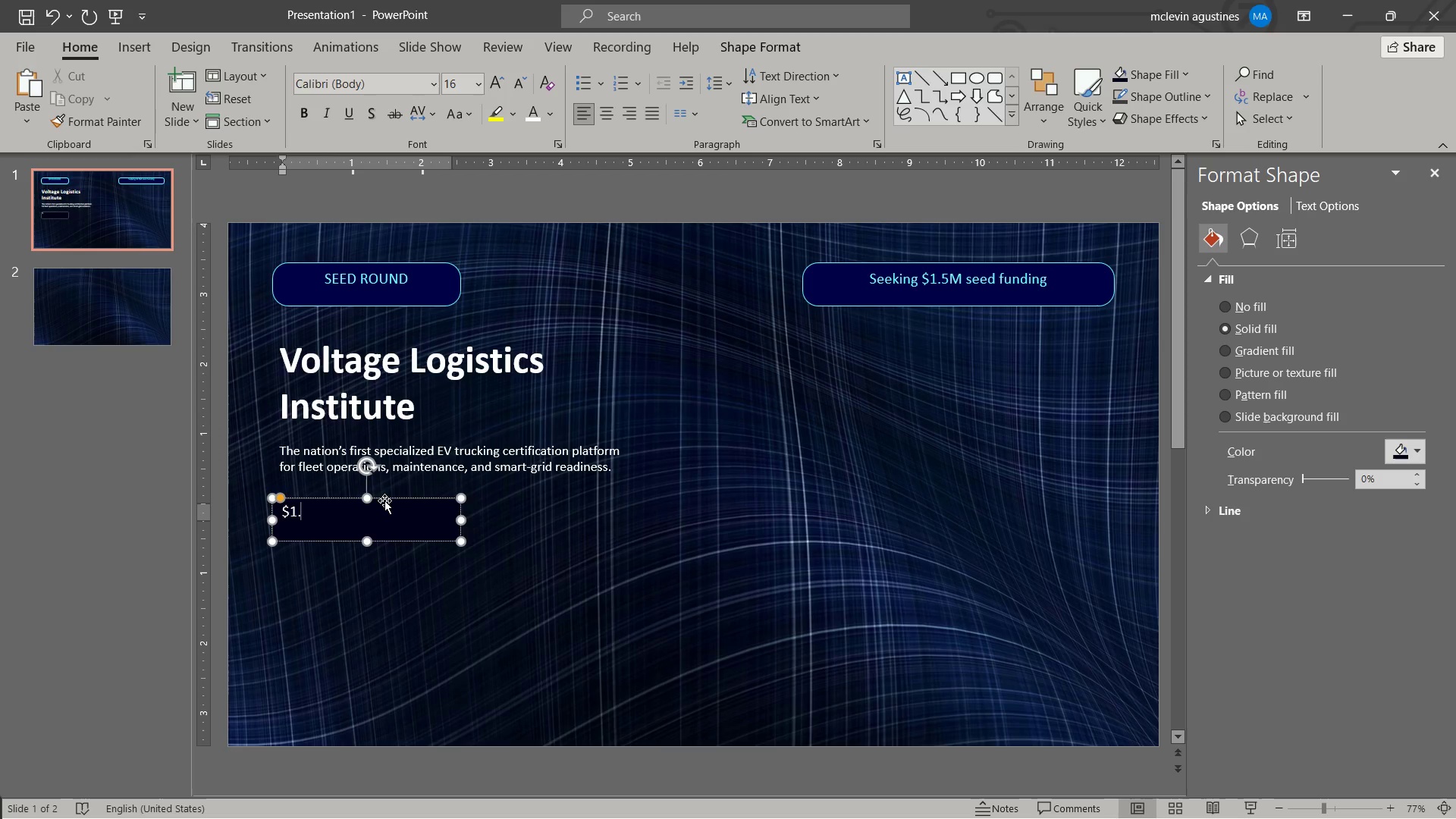 
key(NumpadDecimal)
 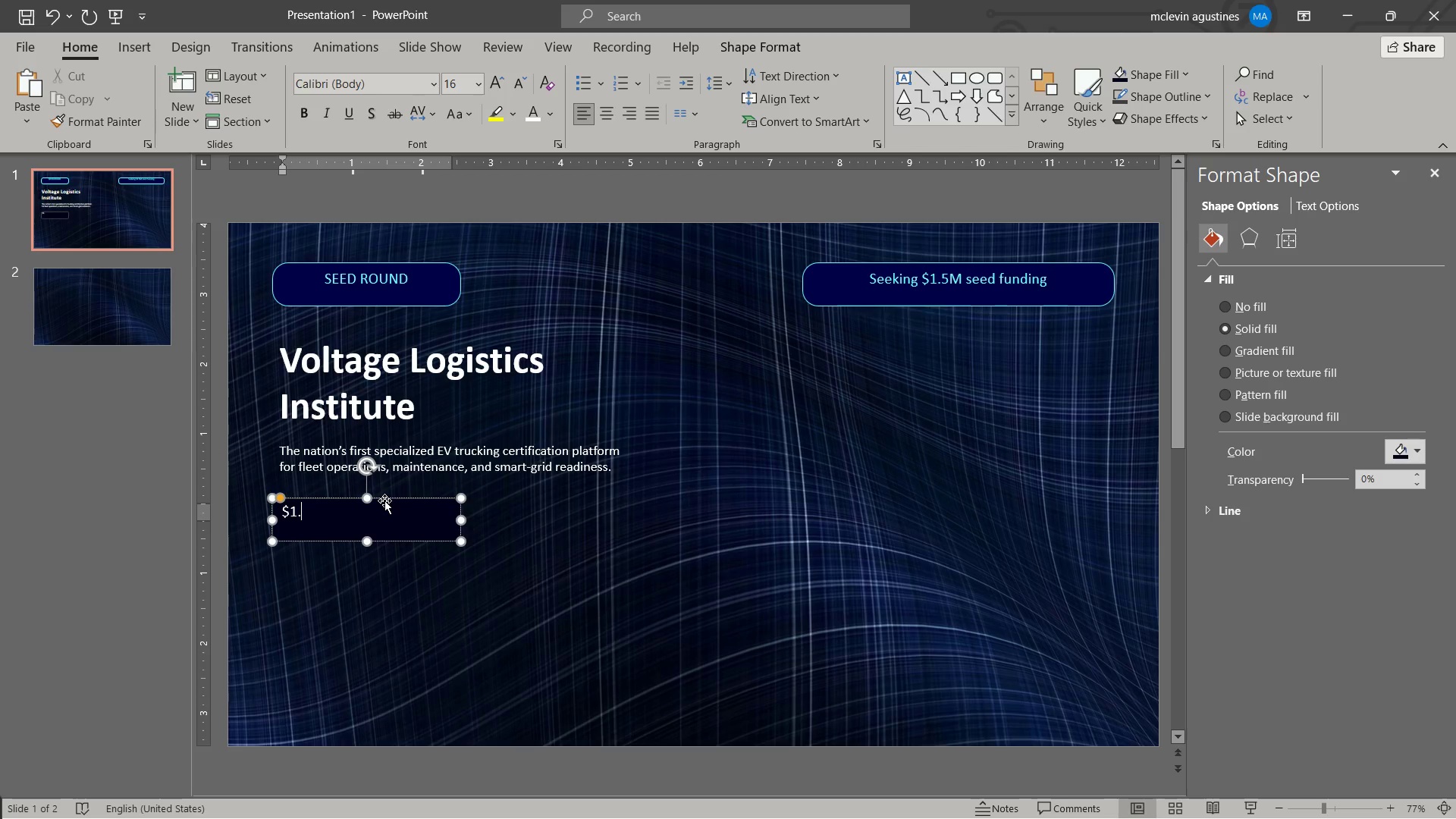 
key(Numpad5)
 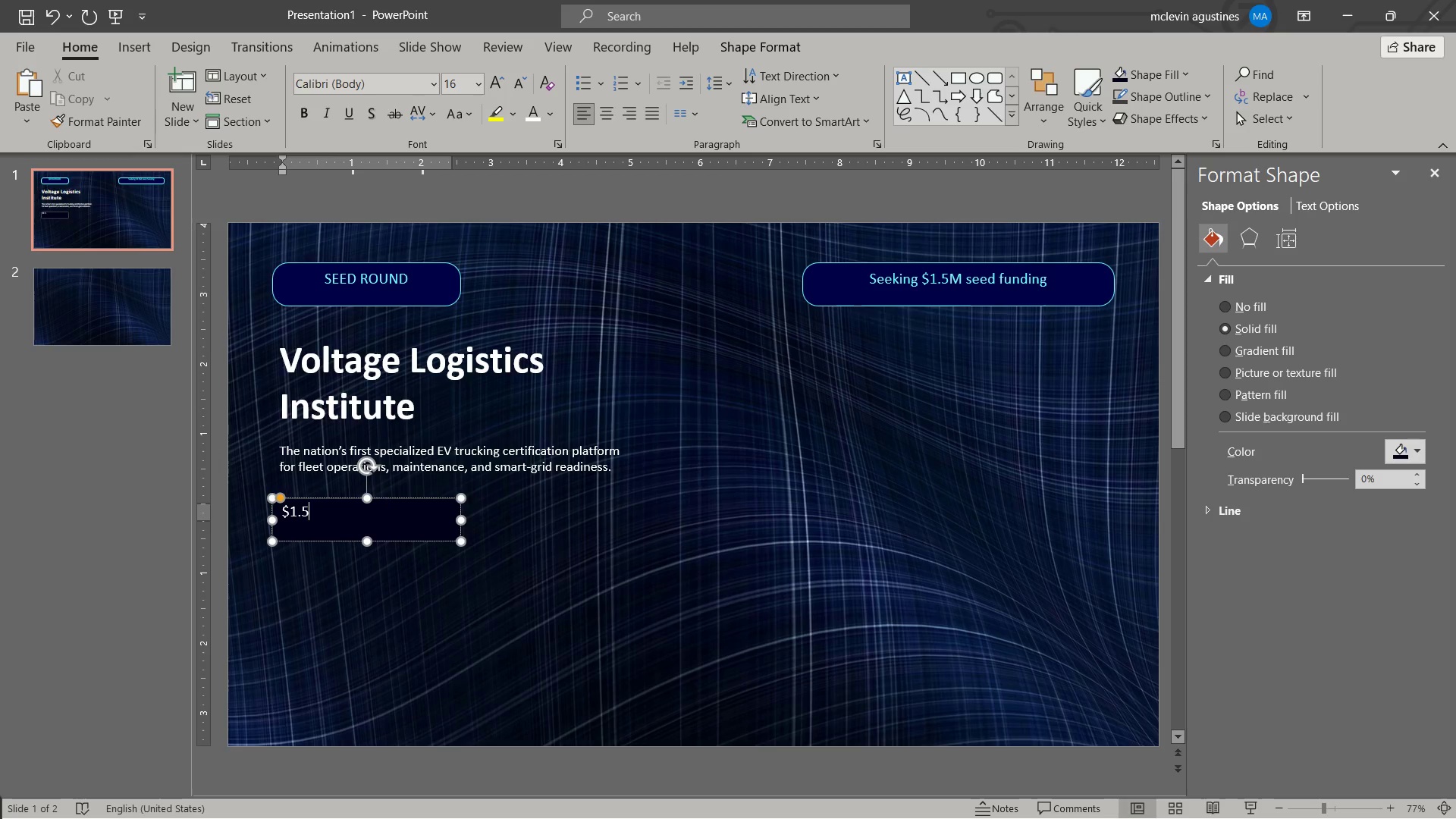 
key(Shift+M)
 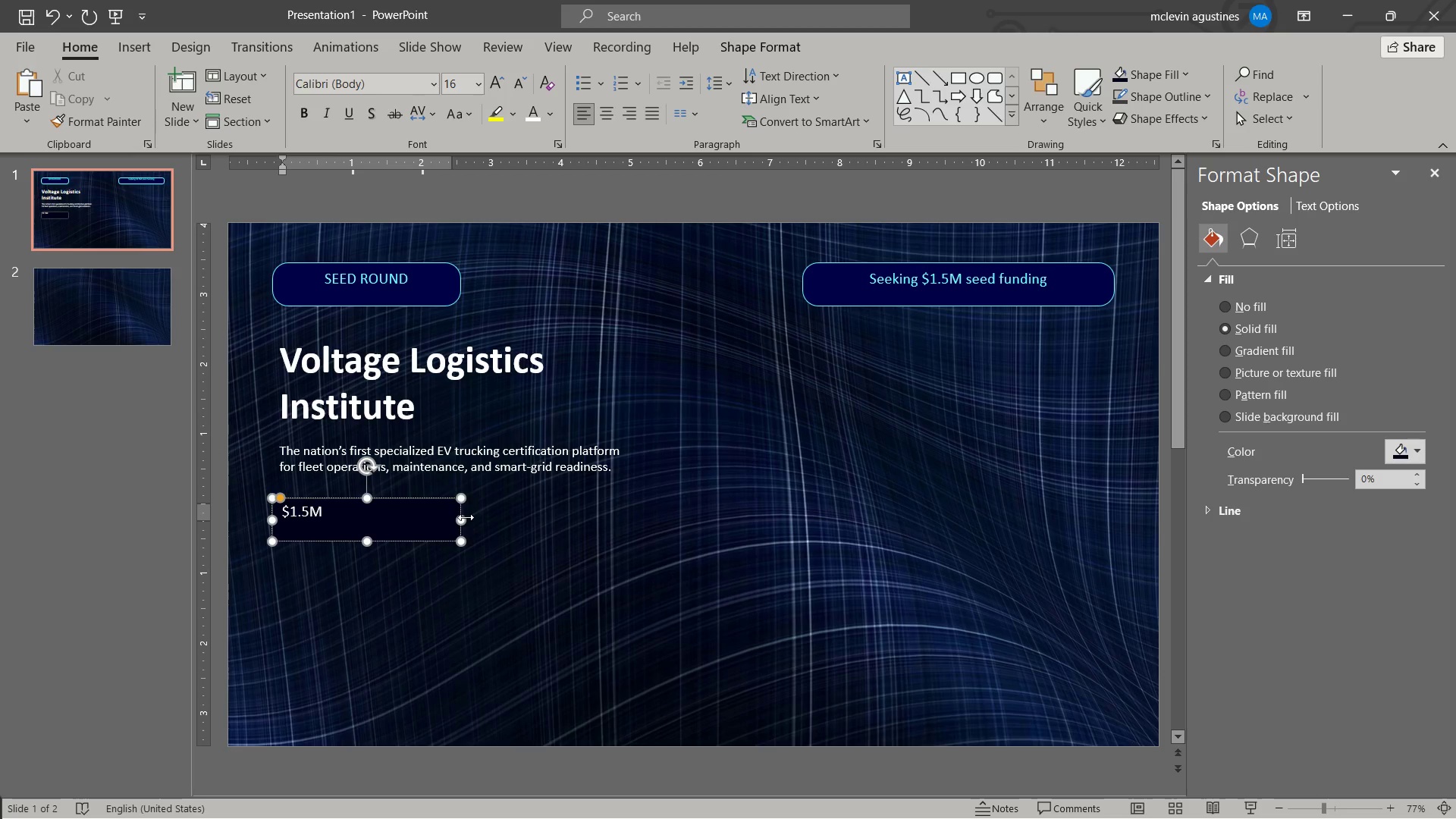 
left_click_drag(start_coordinate=[466, 519], to_coordinate=[371, 519])
 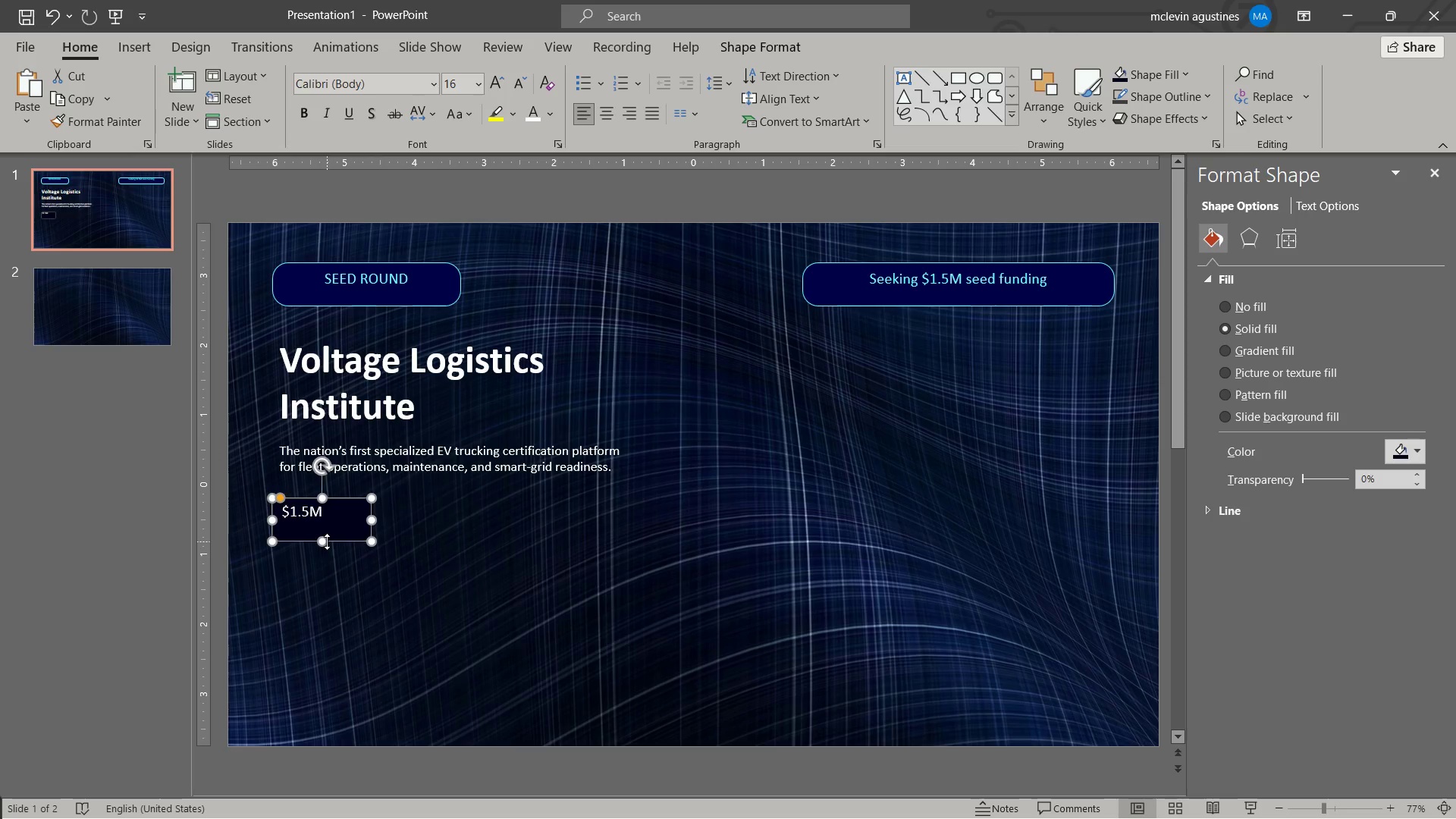 
left_click_drag(start_coordinate=[327, 541], to_coordinate=[331, 556])
 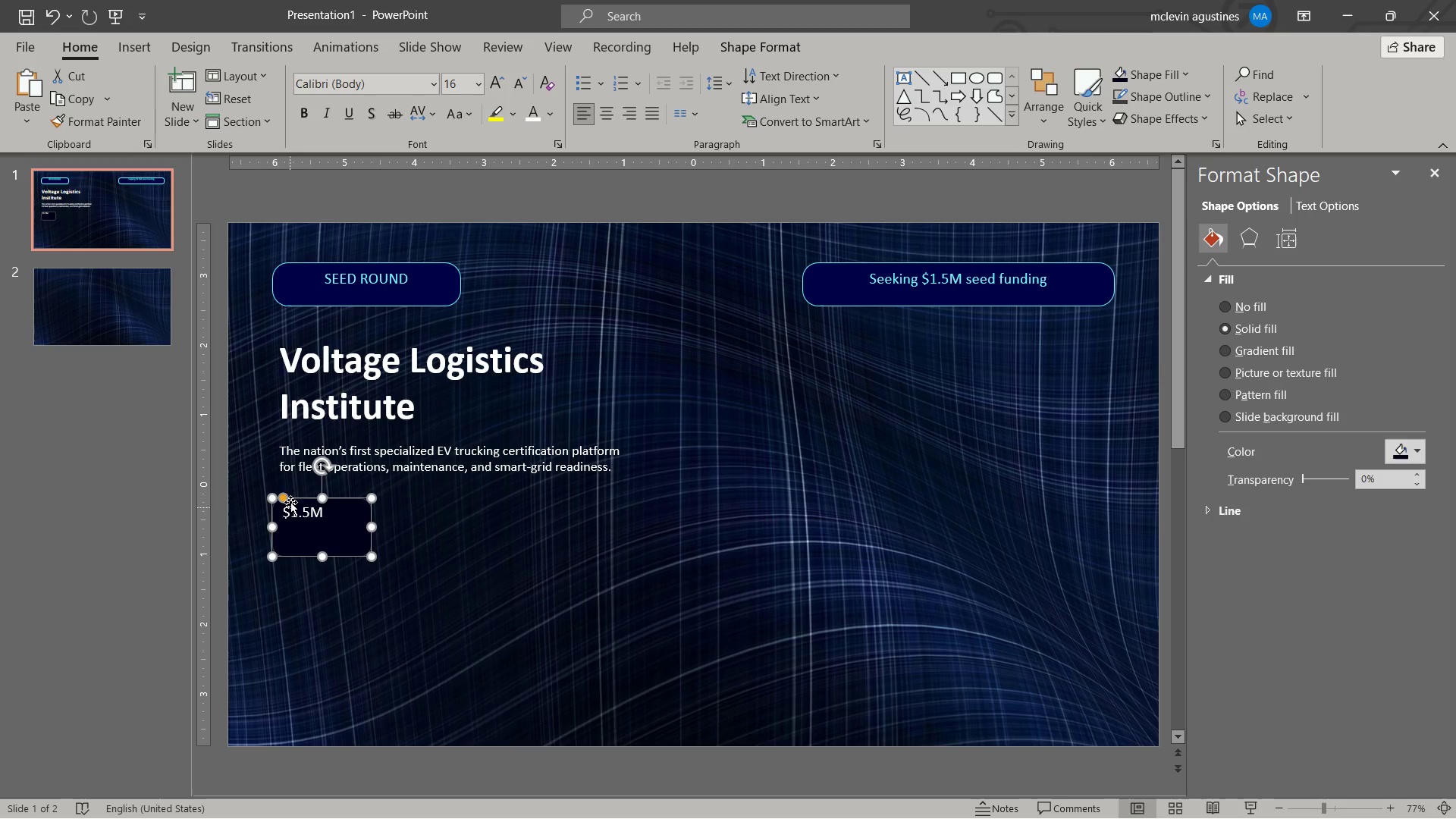 
left_click([291, 501])
 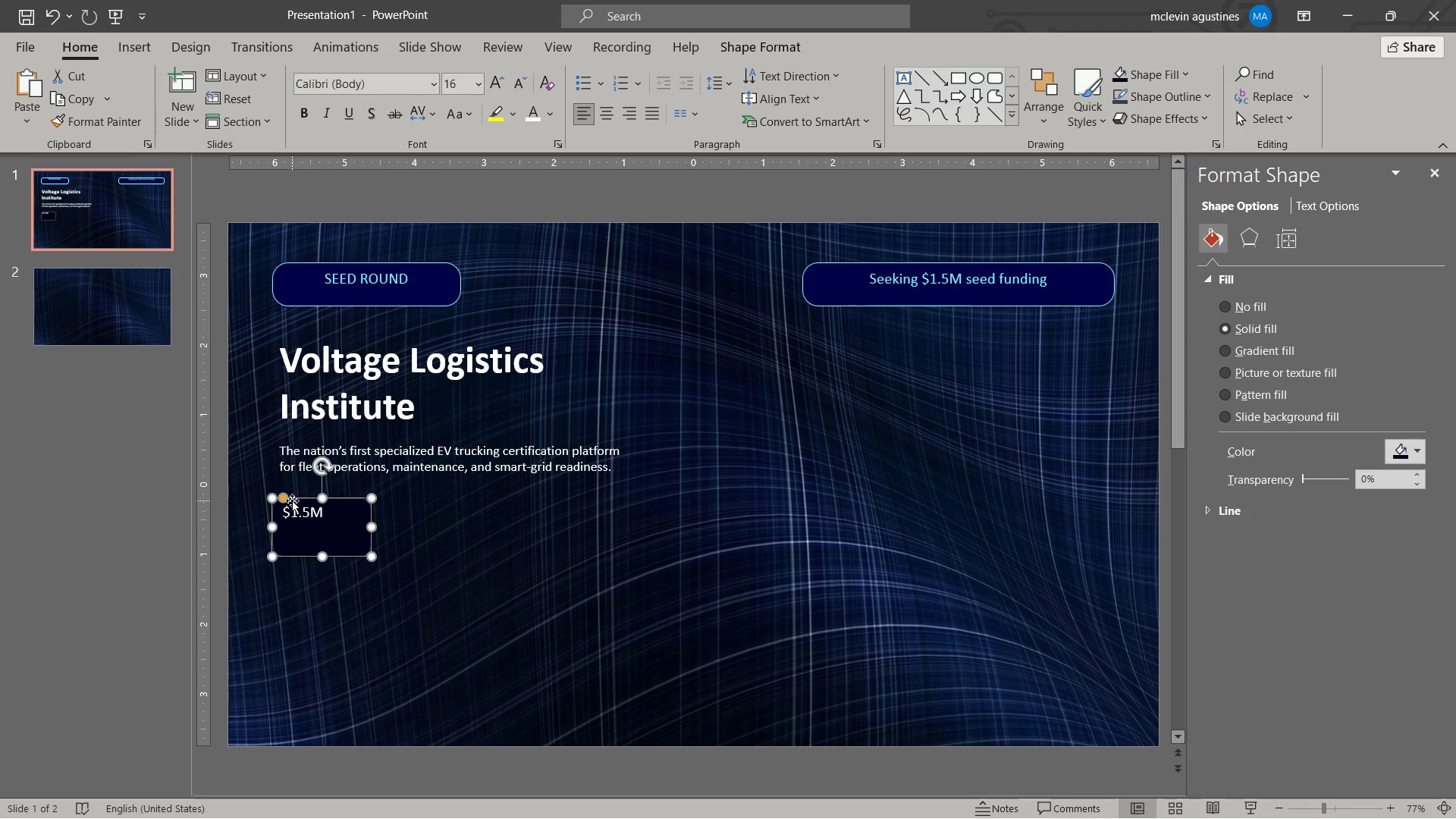 
key(Control+B)
 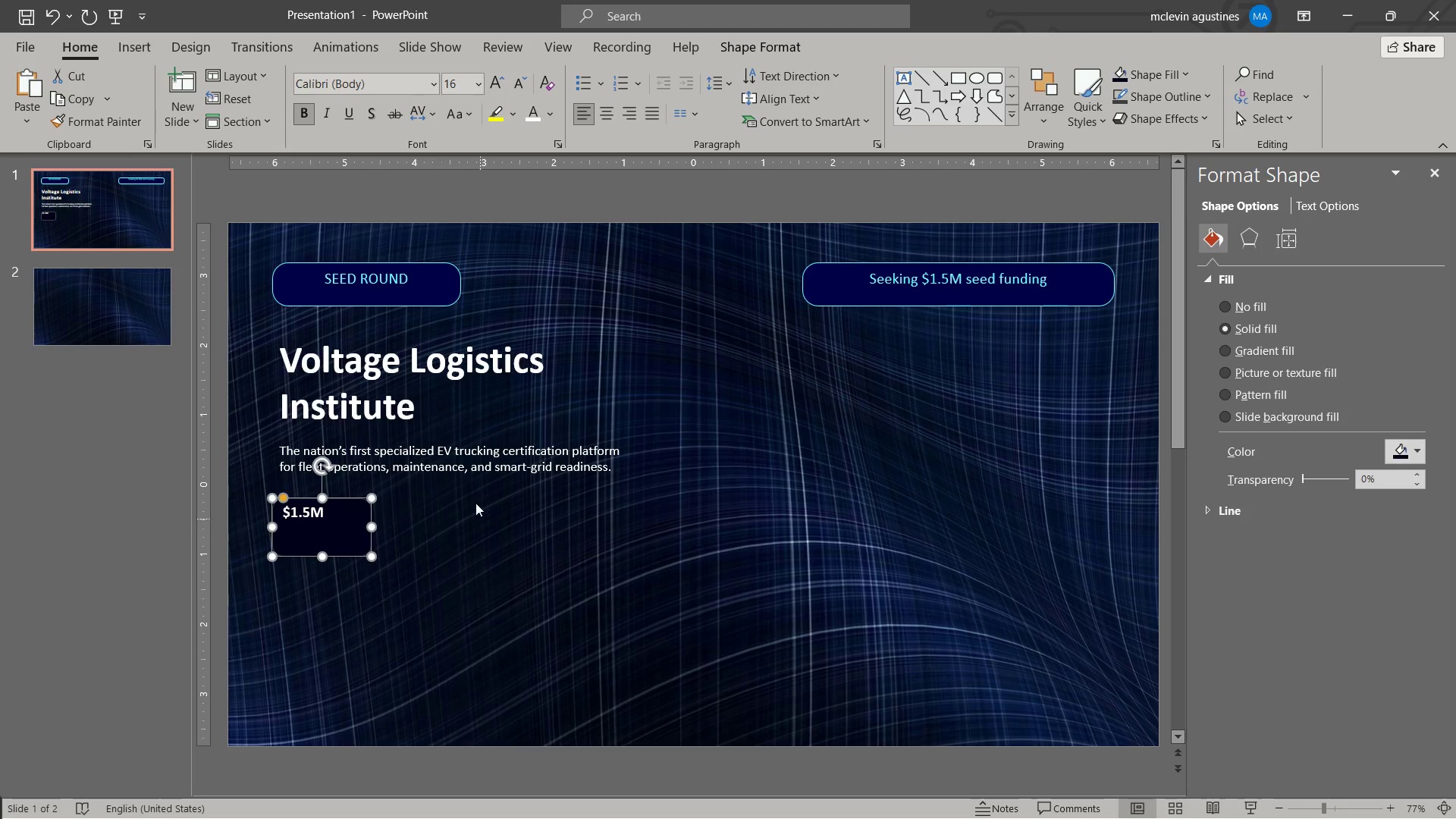 
wait(7.02)
 